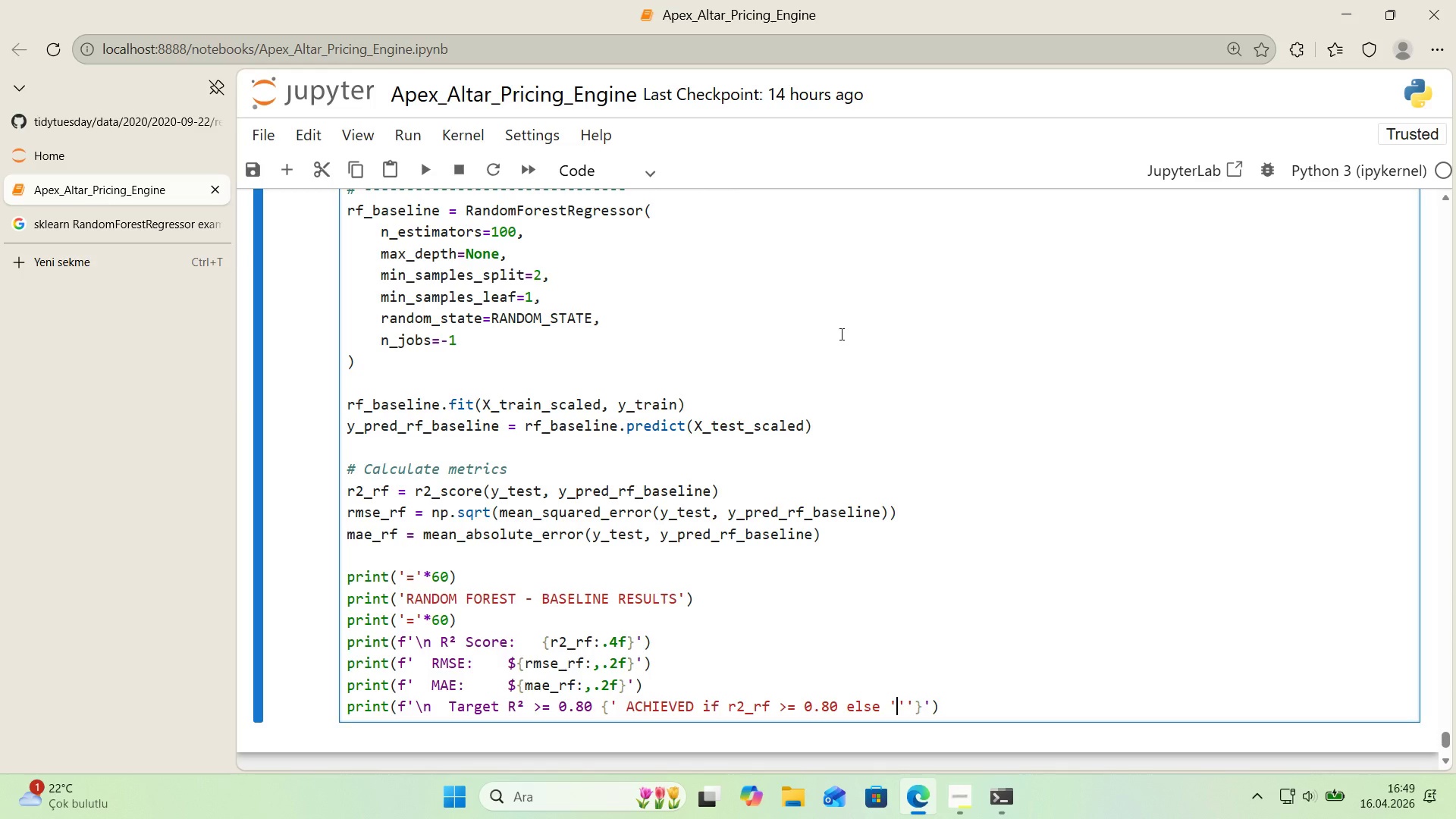 
key(ArrowLeft)
 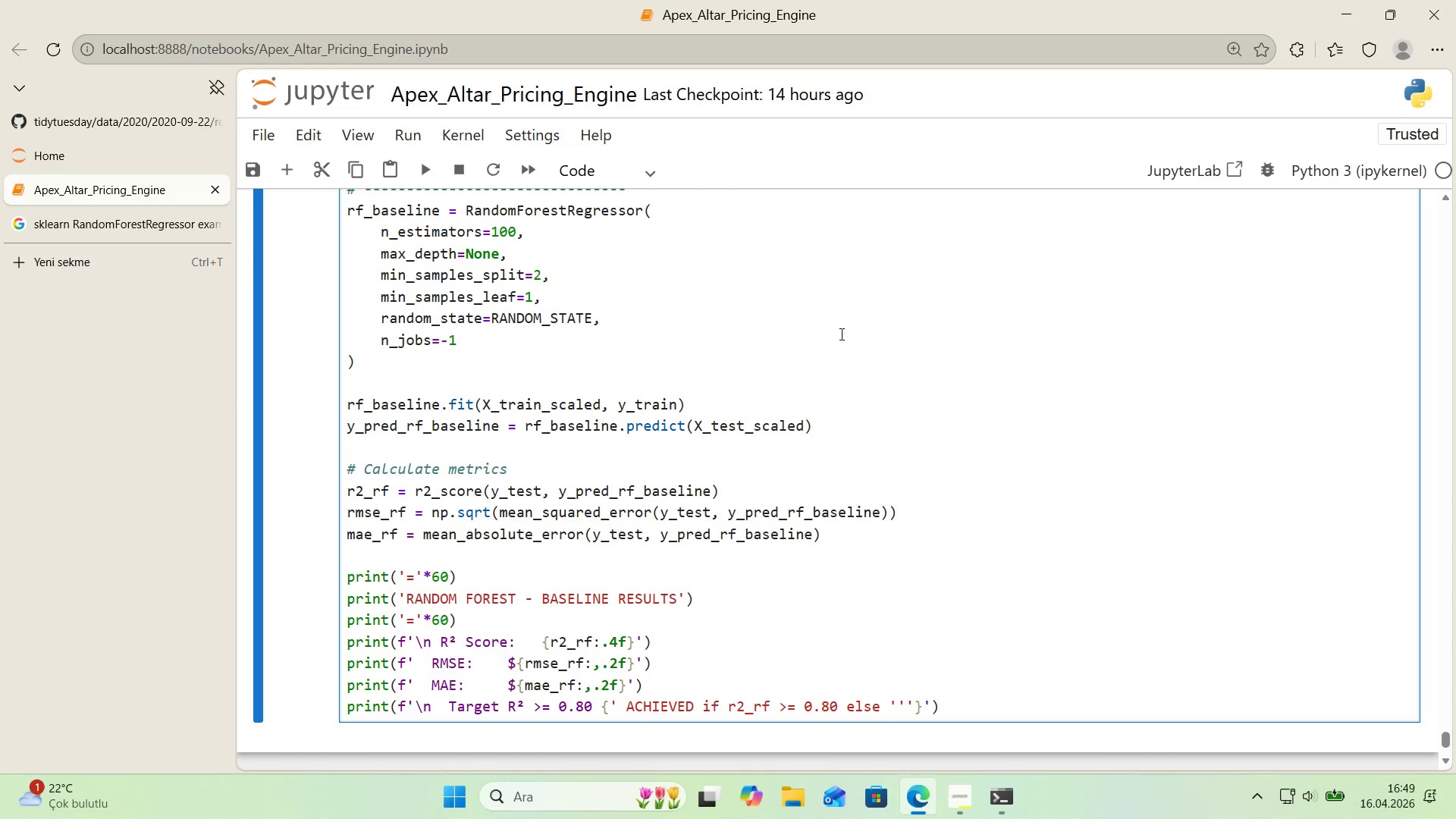 
type( NOT ET)
key(Backspace)
key(Backspace)
type(YET)
 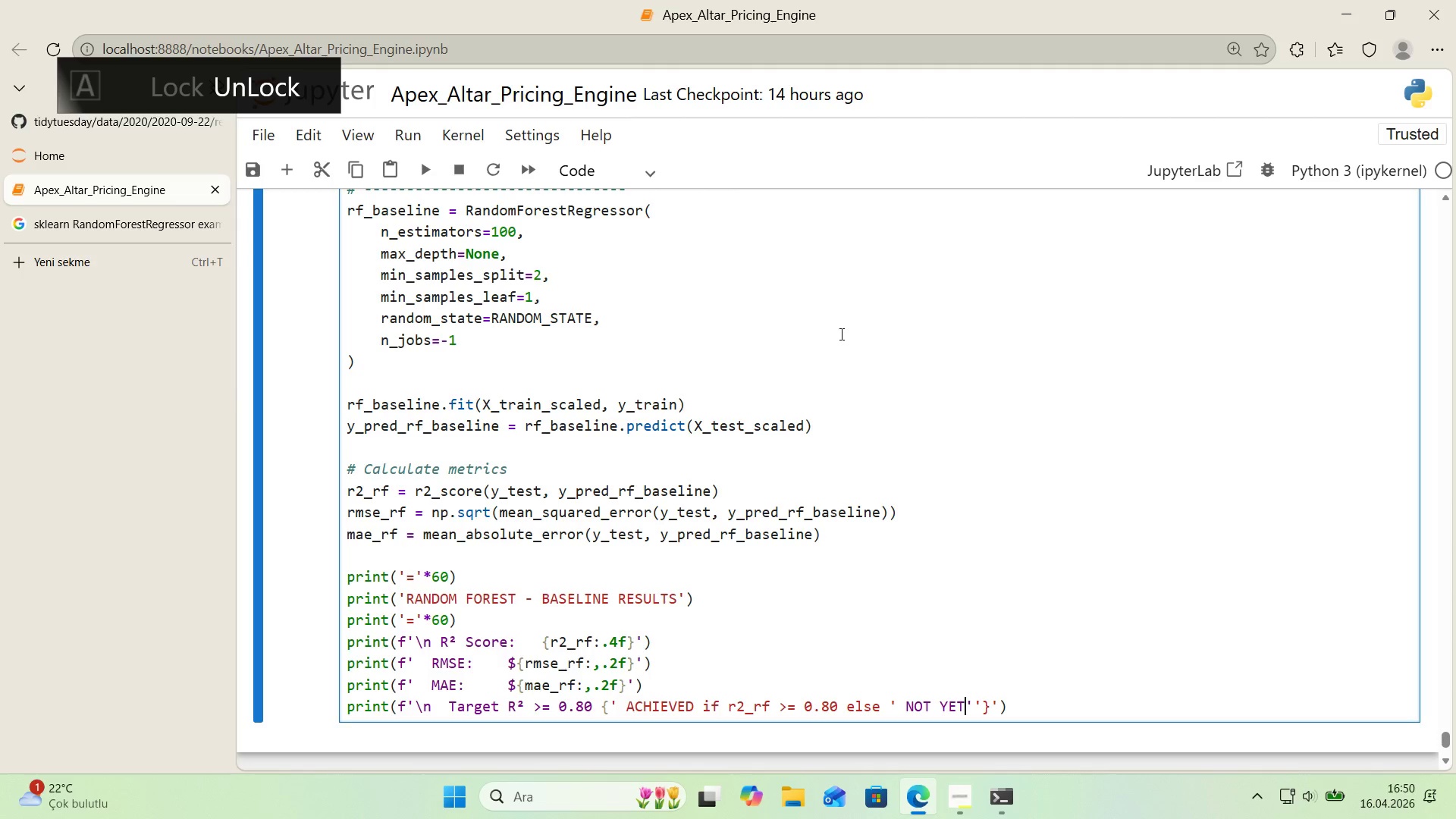 
key(ArrowRight)
 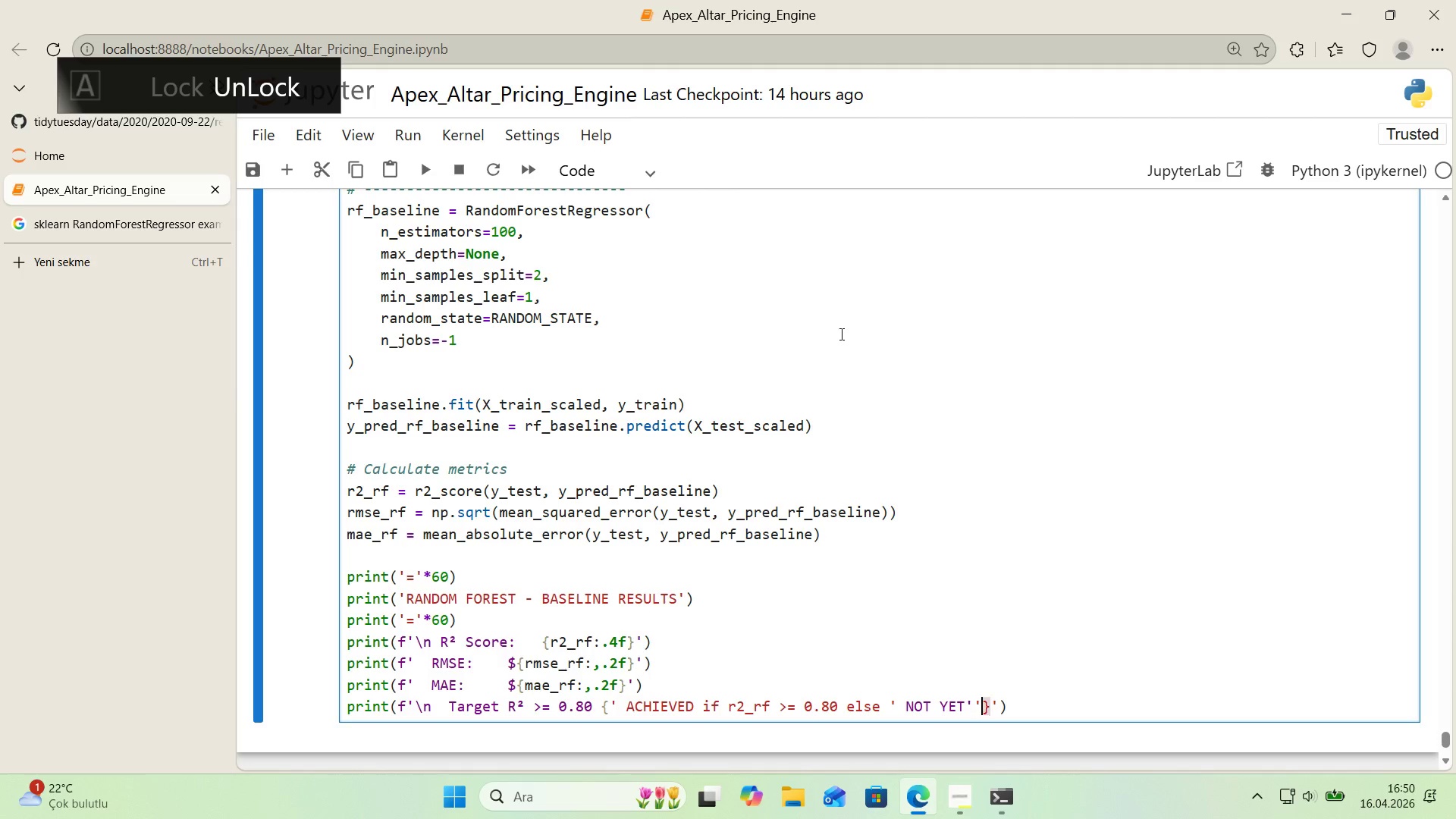 
key(ArrowRight)
 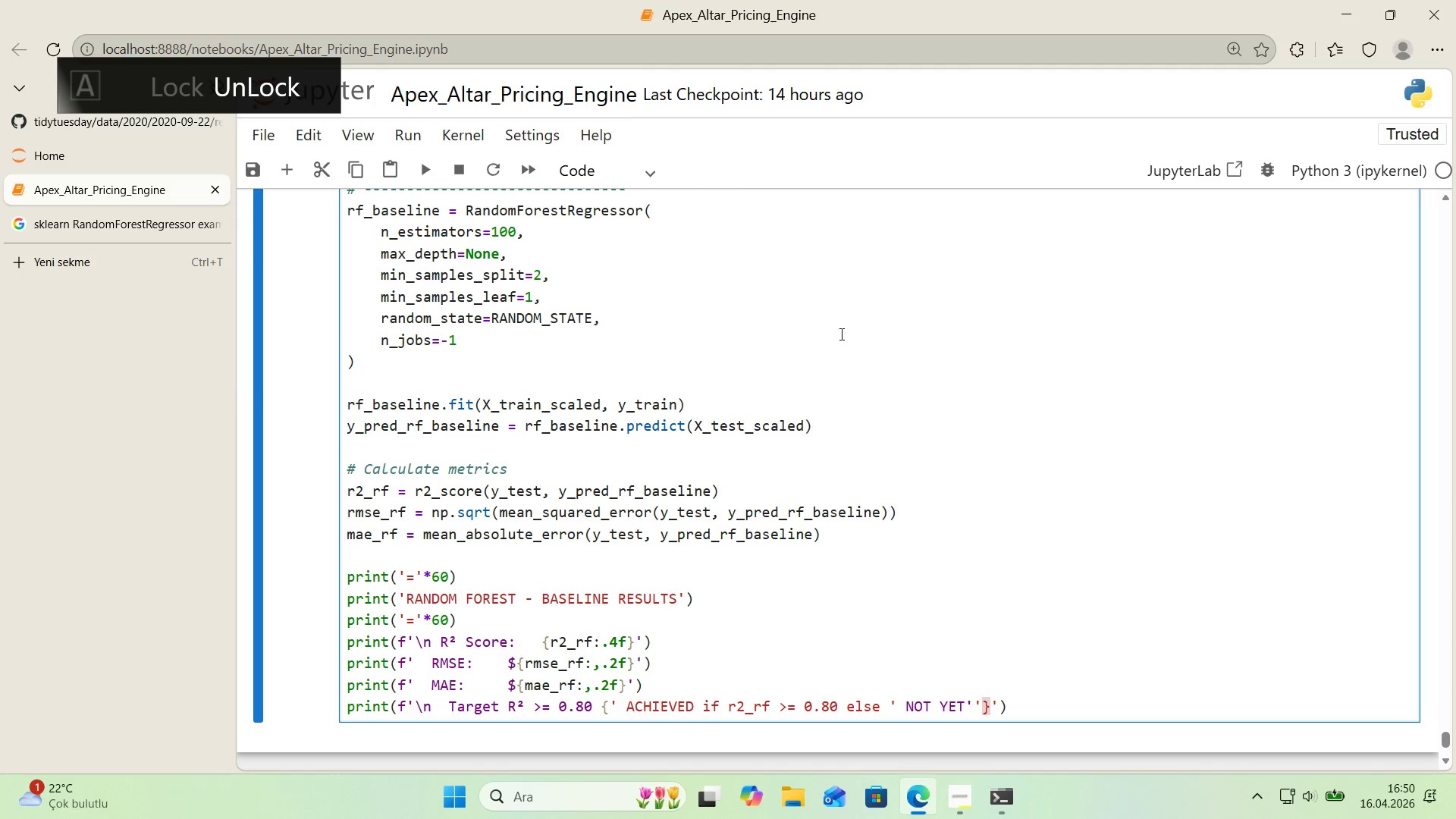 
key(Backspace)
 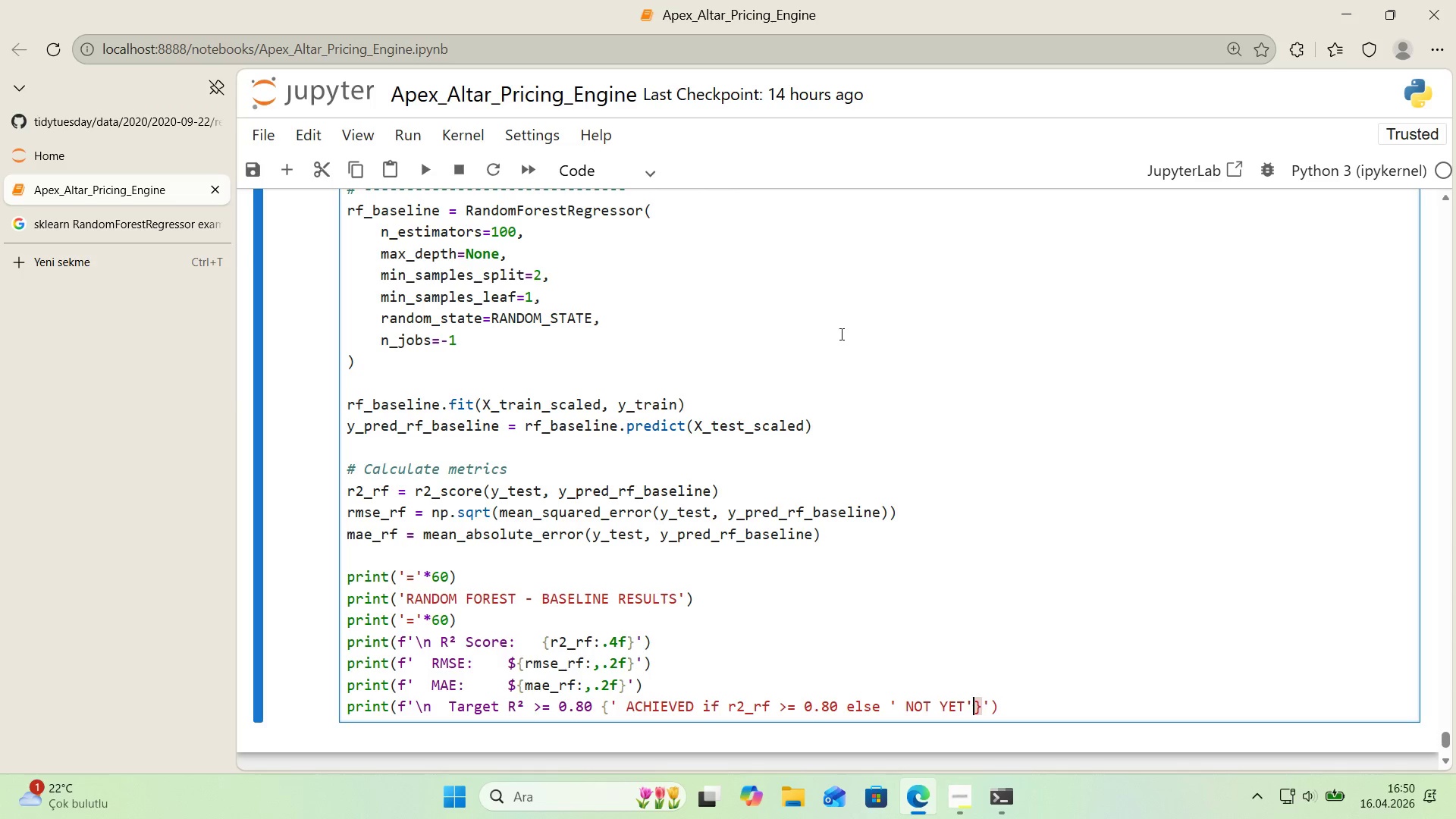 
wait(8.73)
 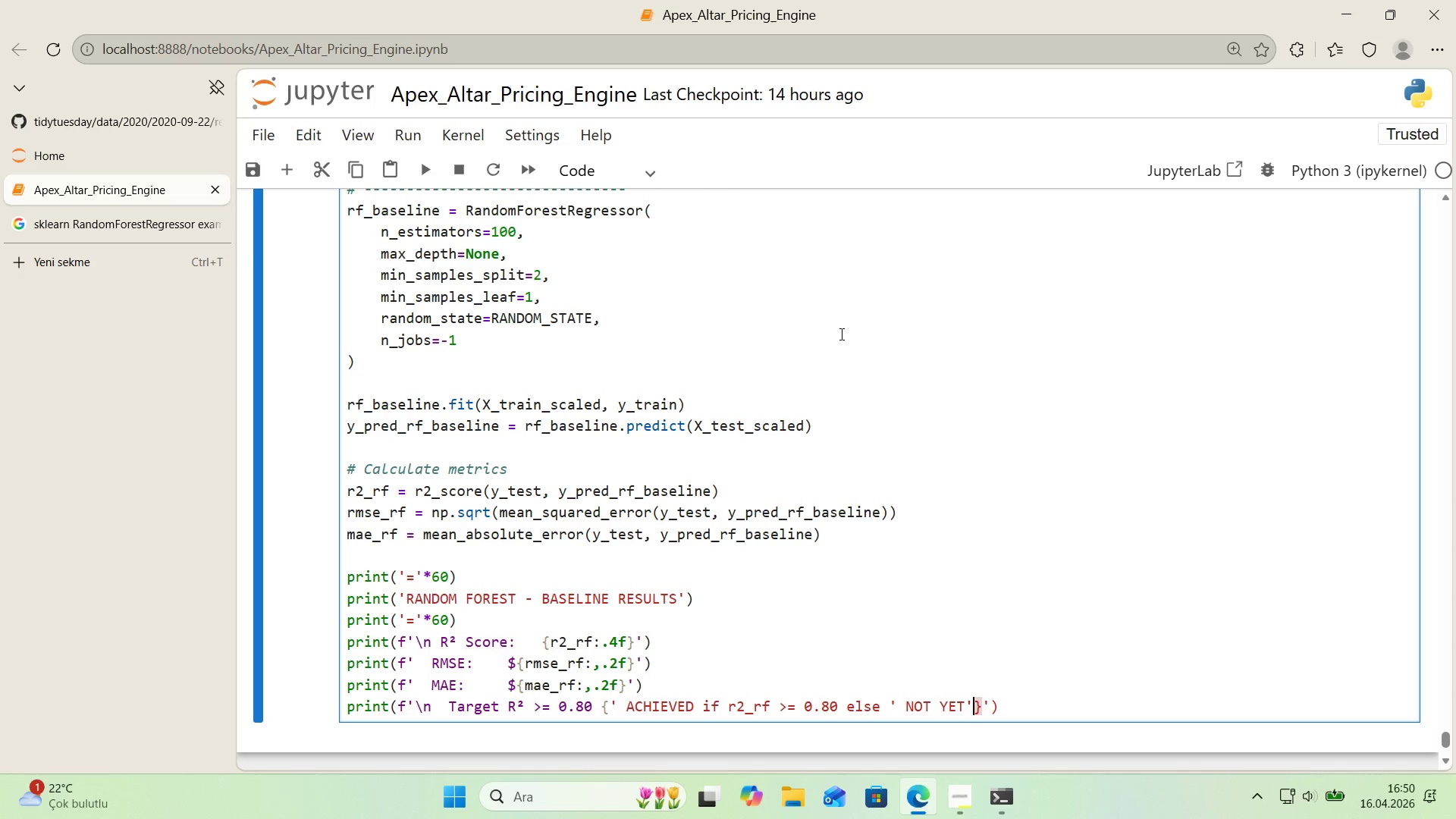 
key(ArrowRight)
 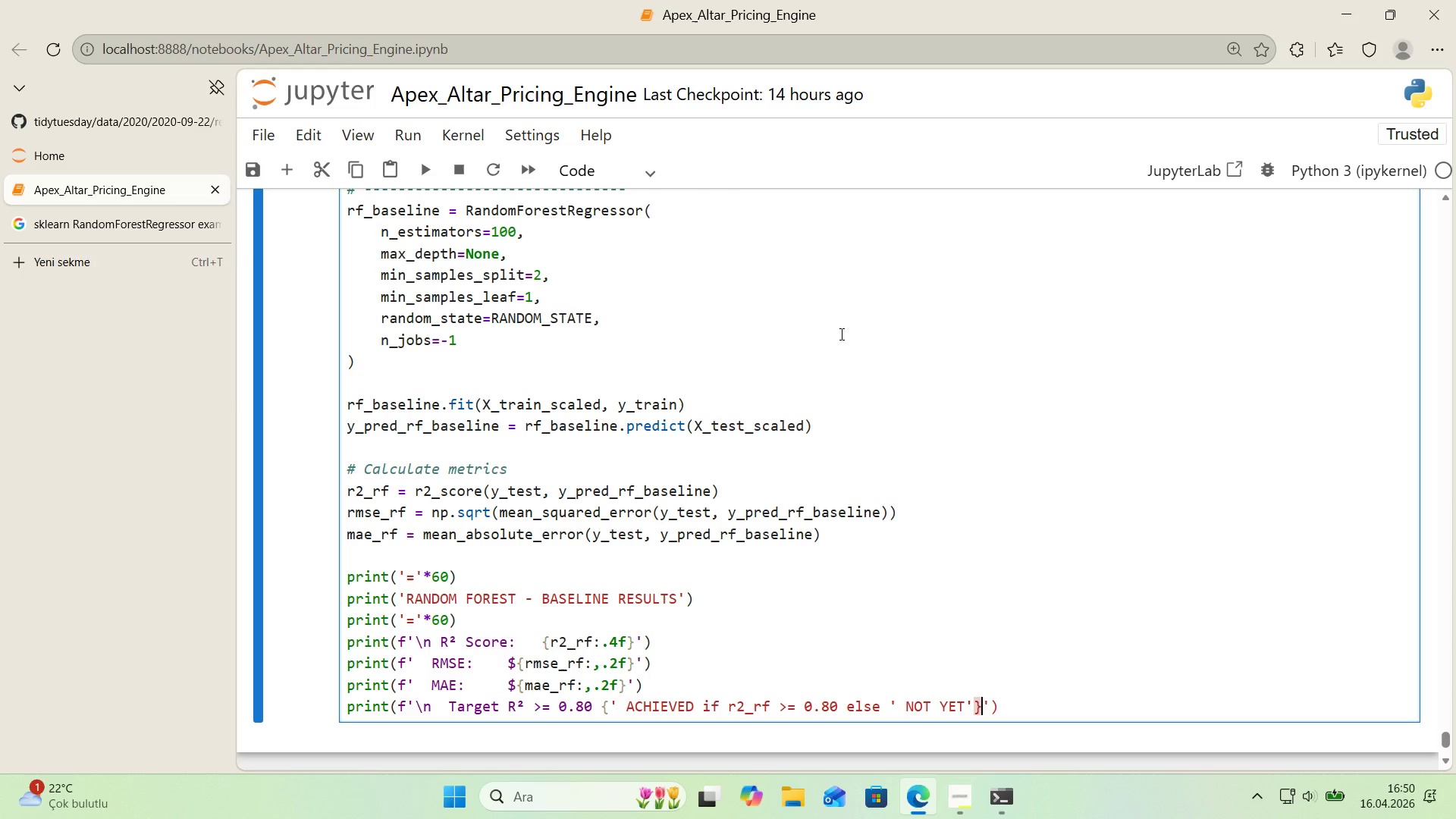 
key(ArrowRight)
 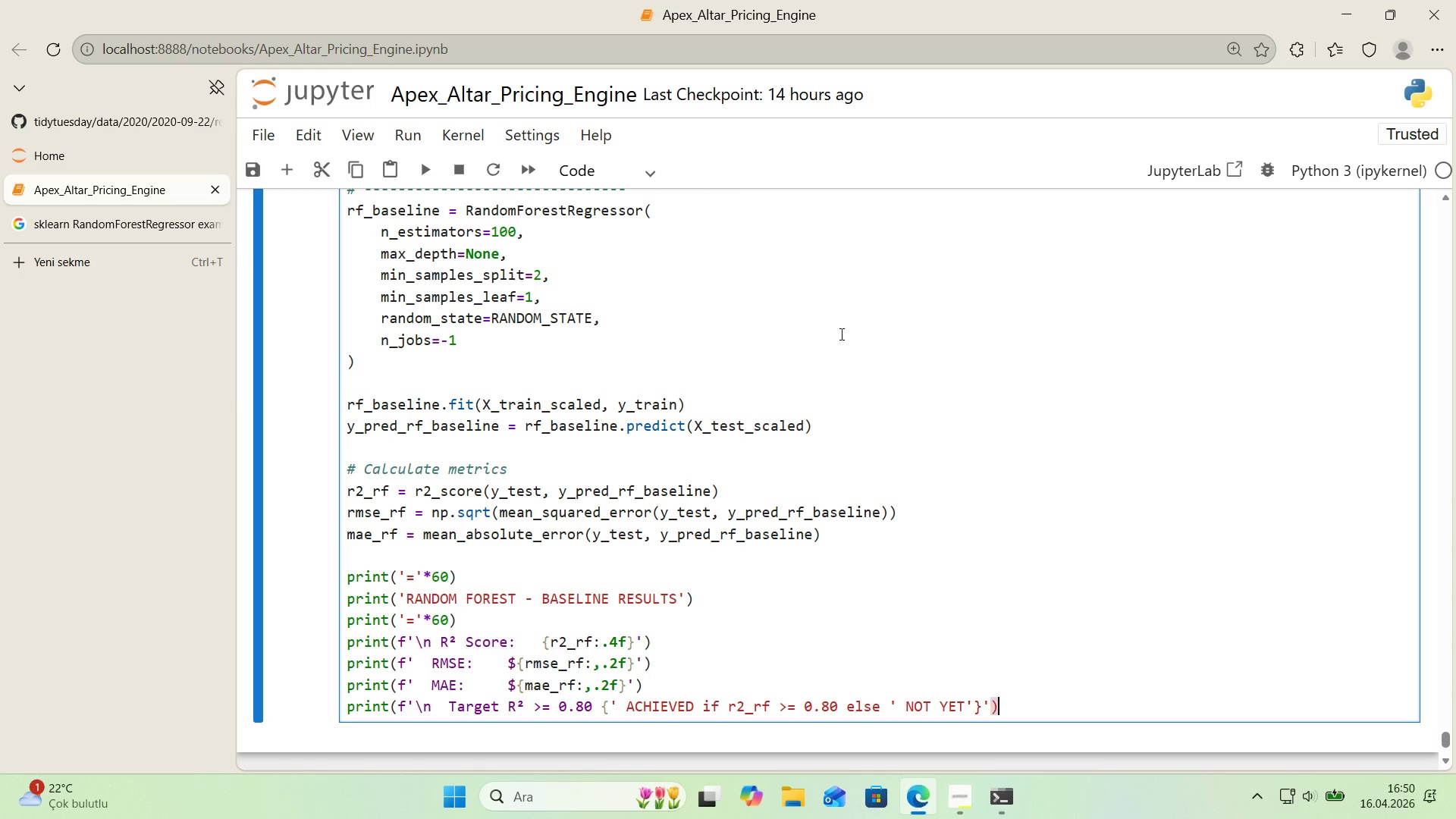 
key(ArrowRight)
 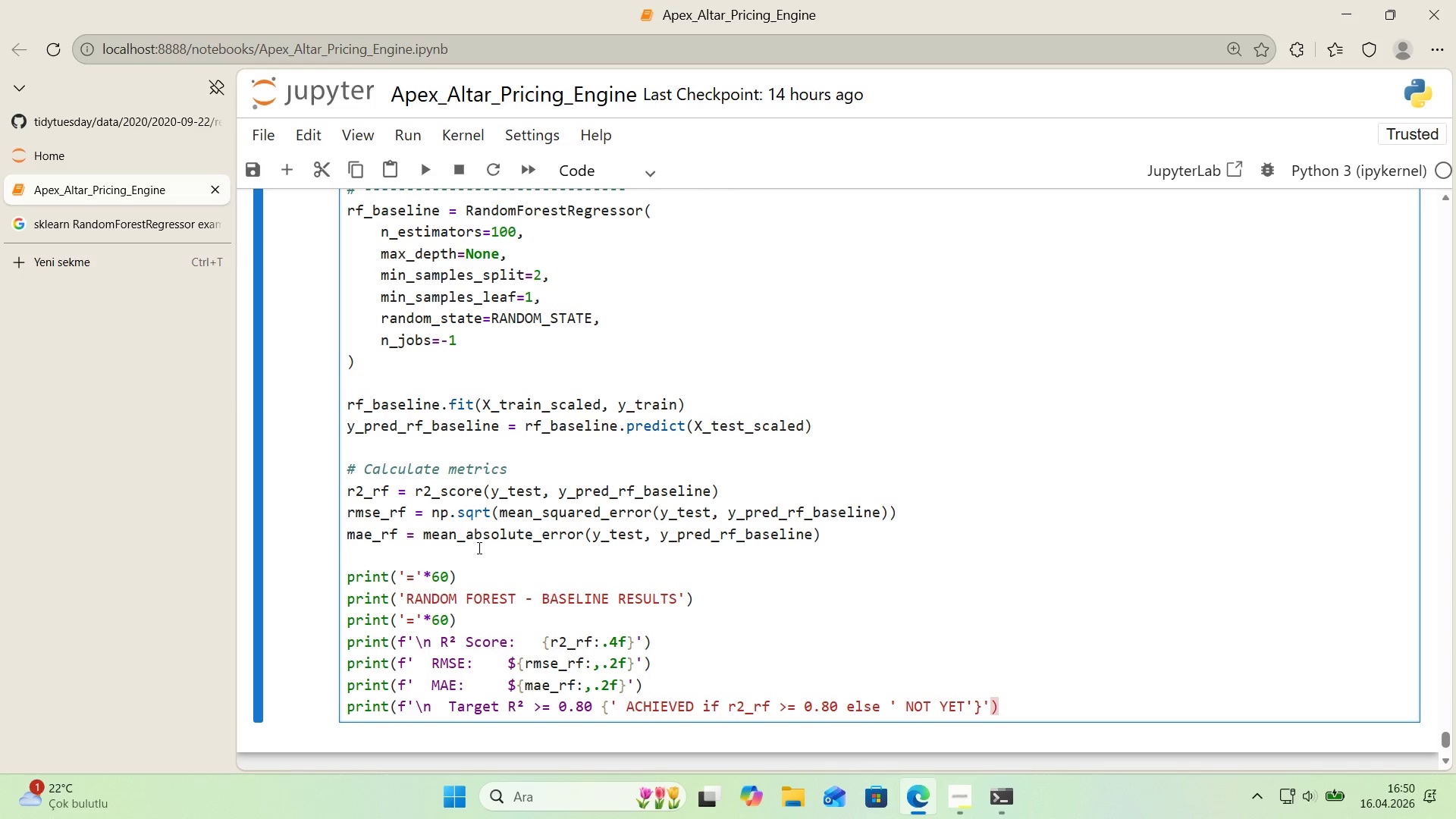 
left_click_drag(start_coordinate=[411, 706], to_coordinate=[416, 705])
 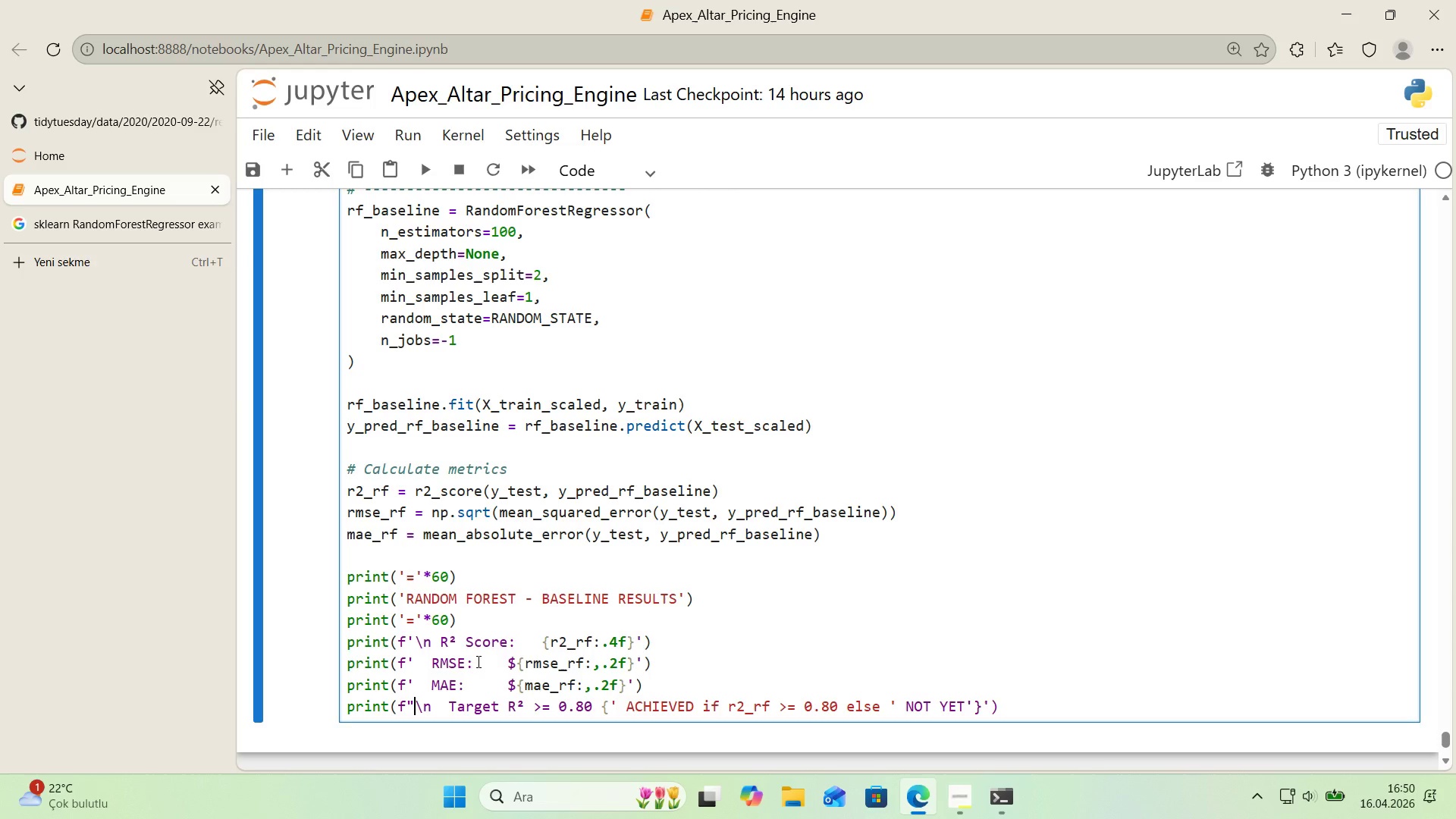 
key(Backquote)
 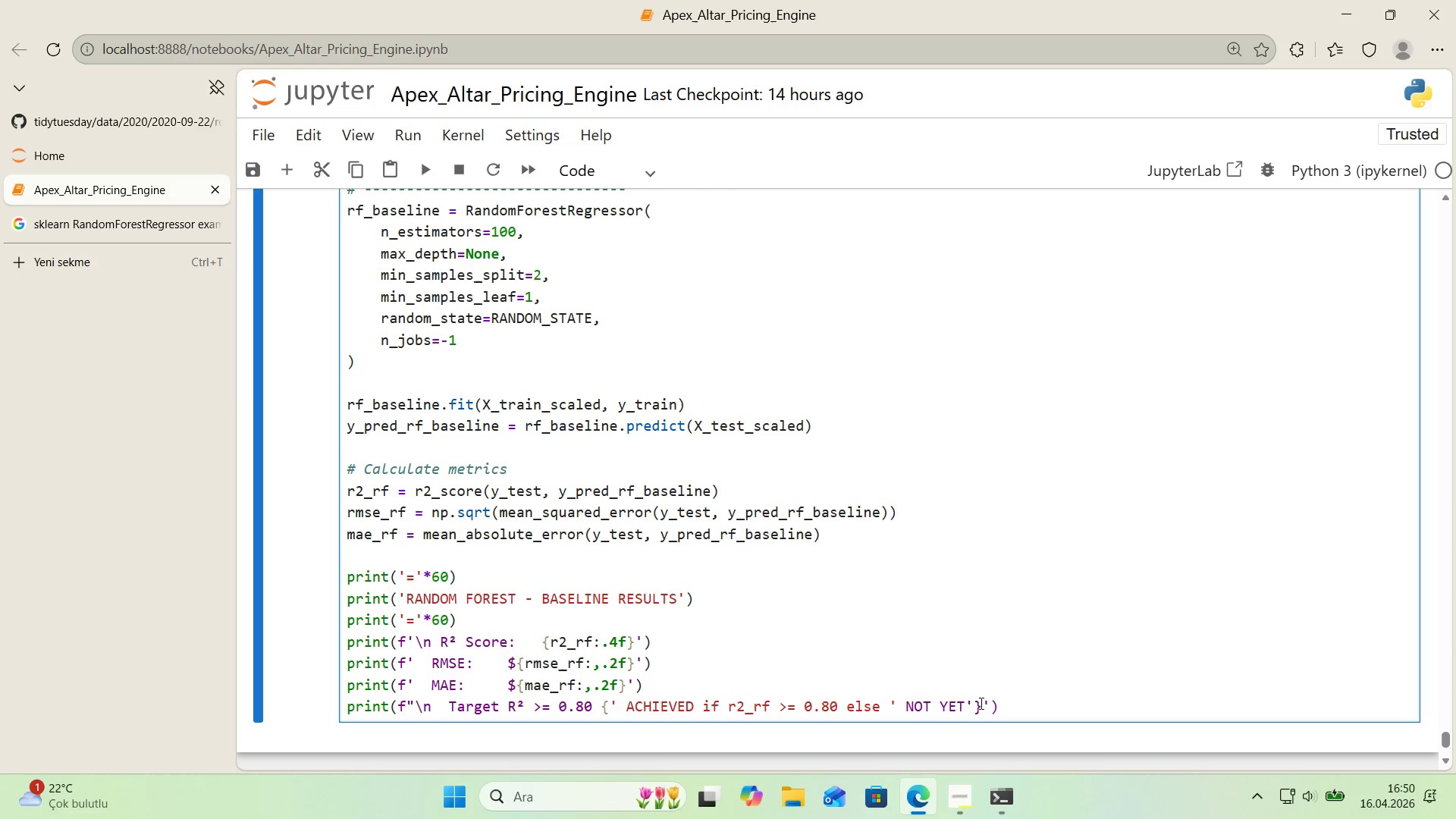 
left_click_drag(start_coordinate=[984, 702], to_coordinate=[991, 702])
 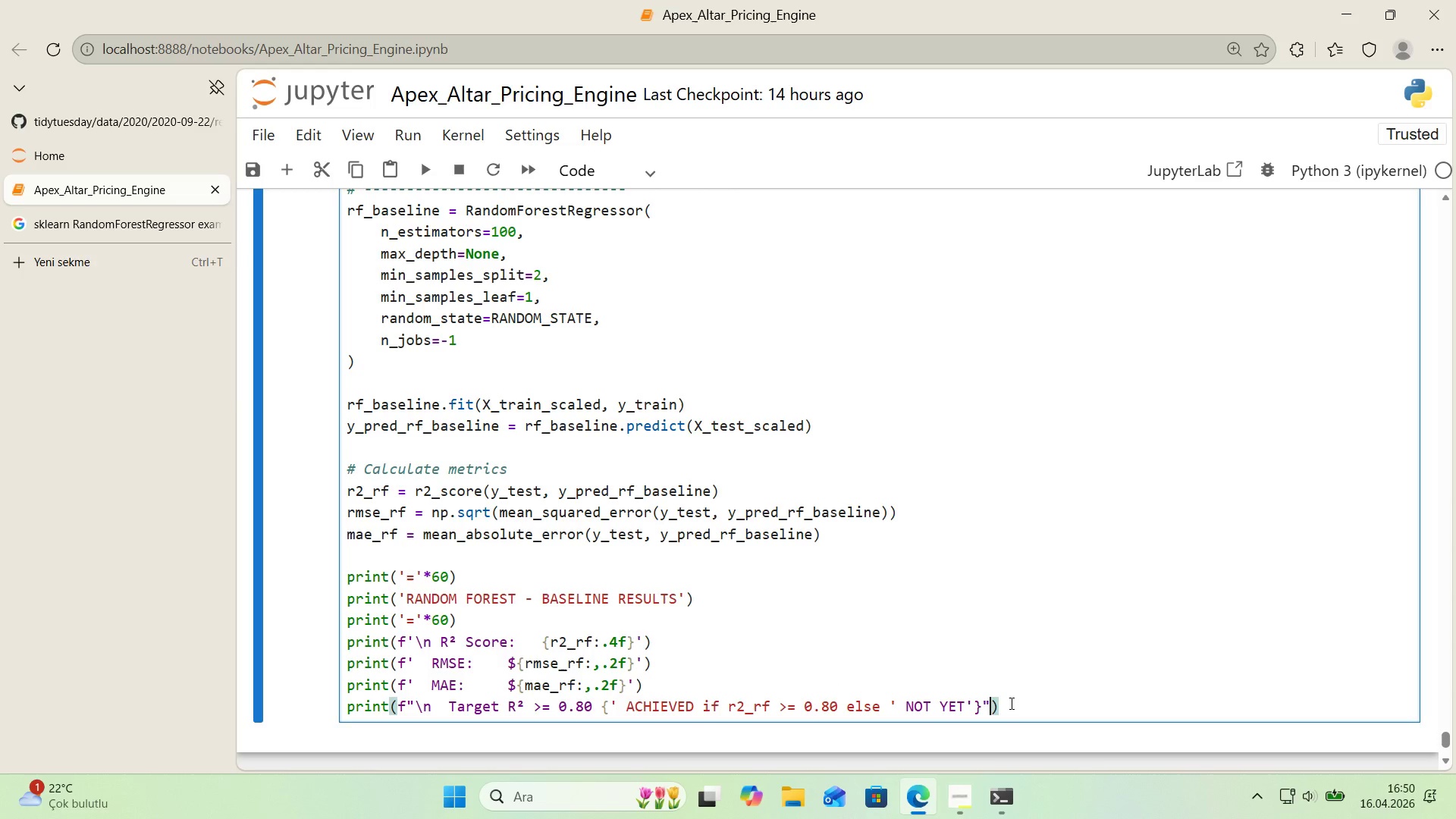 
key(Backquote)
 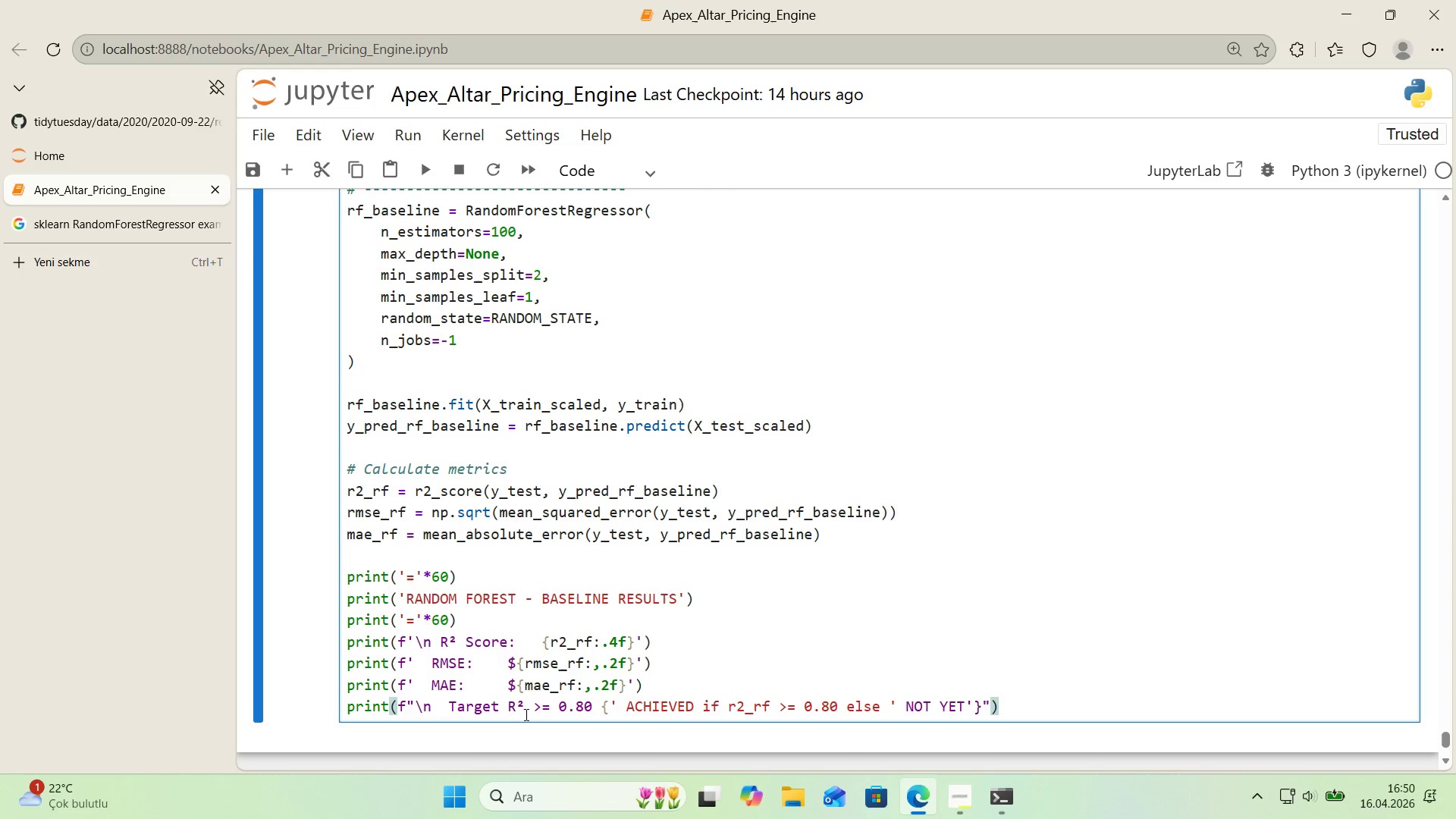 
wait(15.23)
 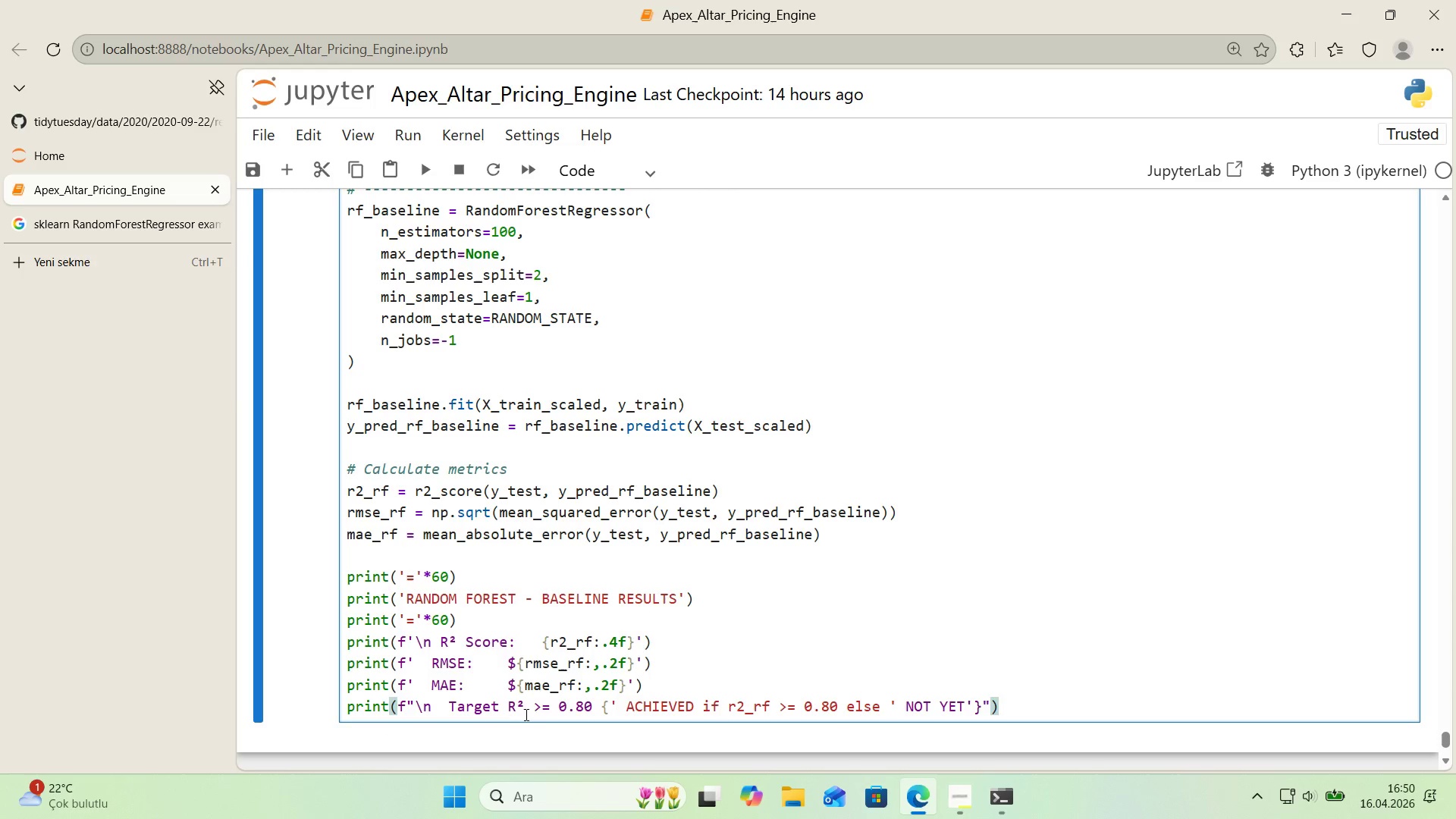 
left_click([592, 708])
 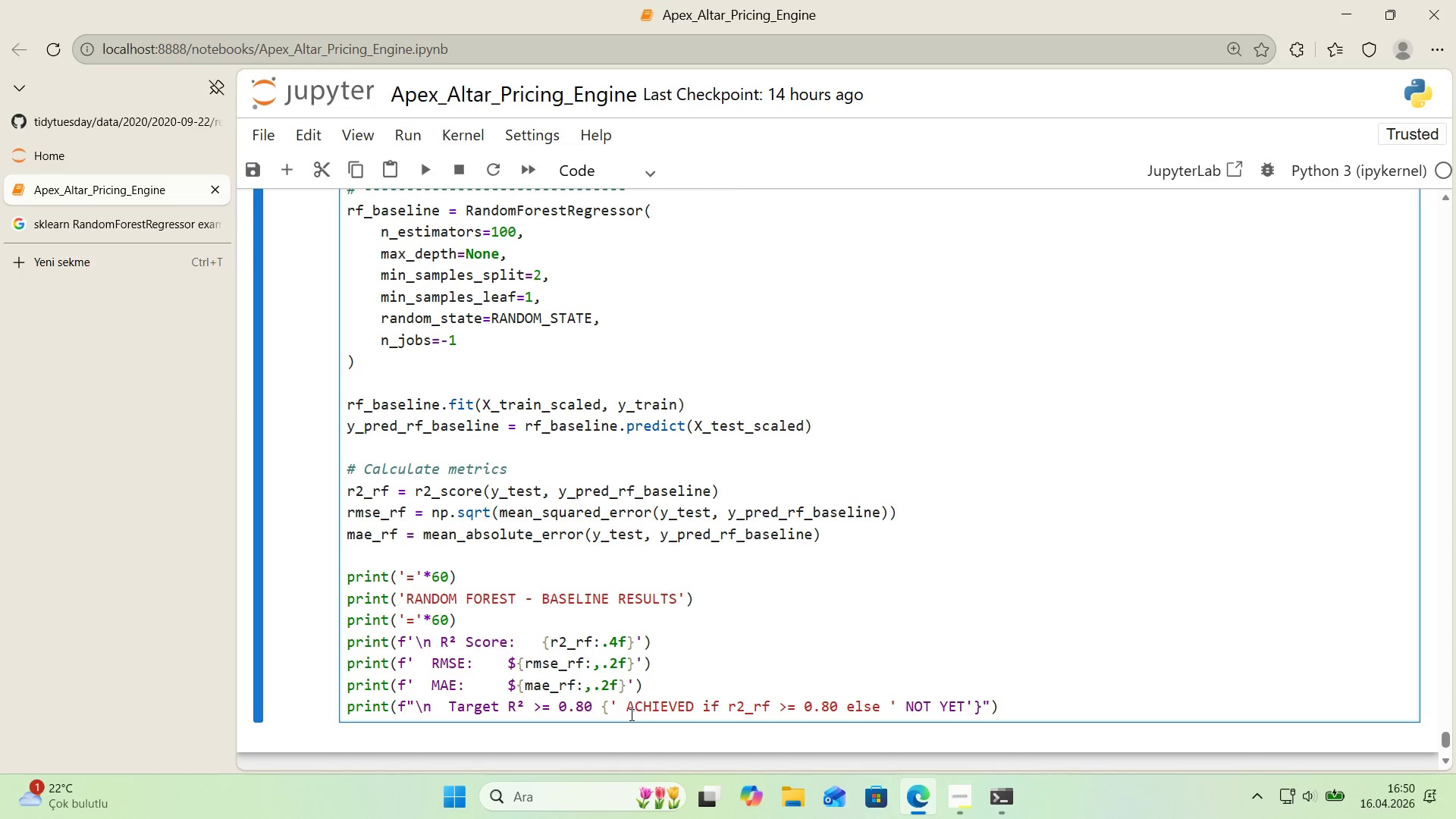 
key(Shift+Period)
 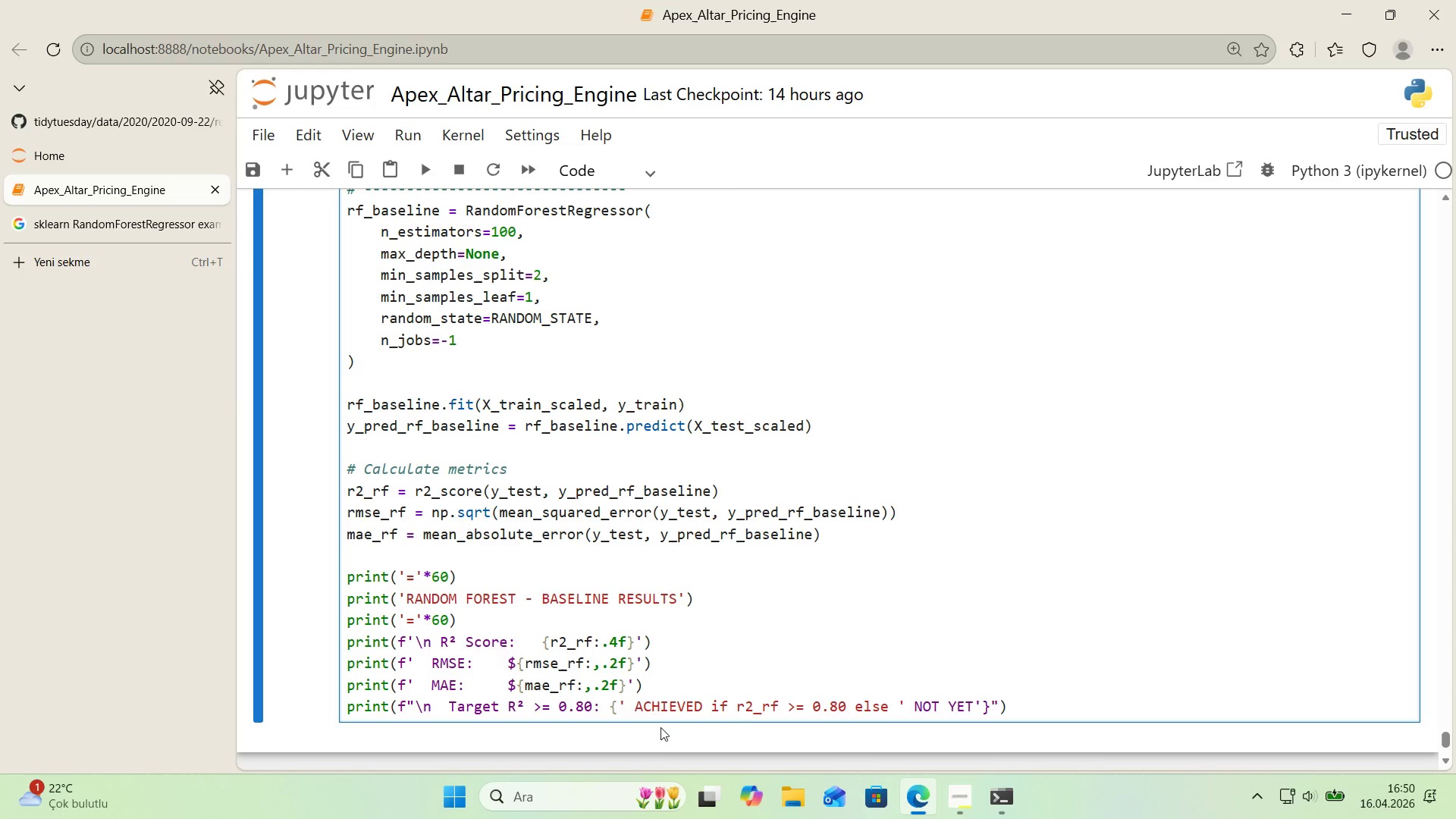 
wait(19.14)
 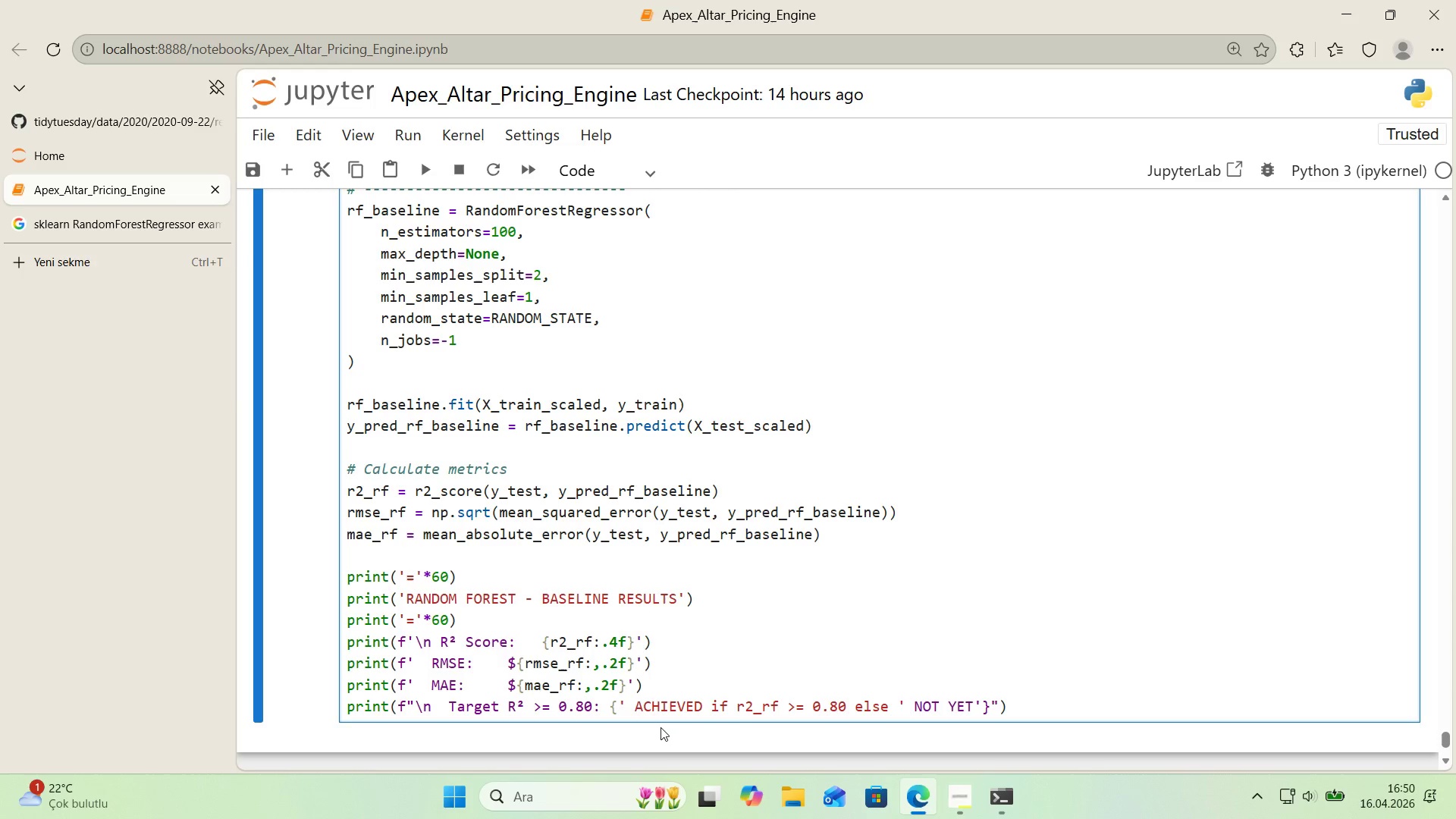 
left_click([709, 707])
 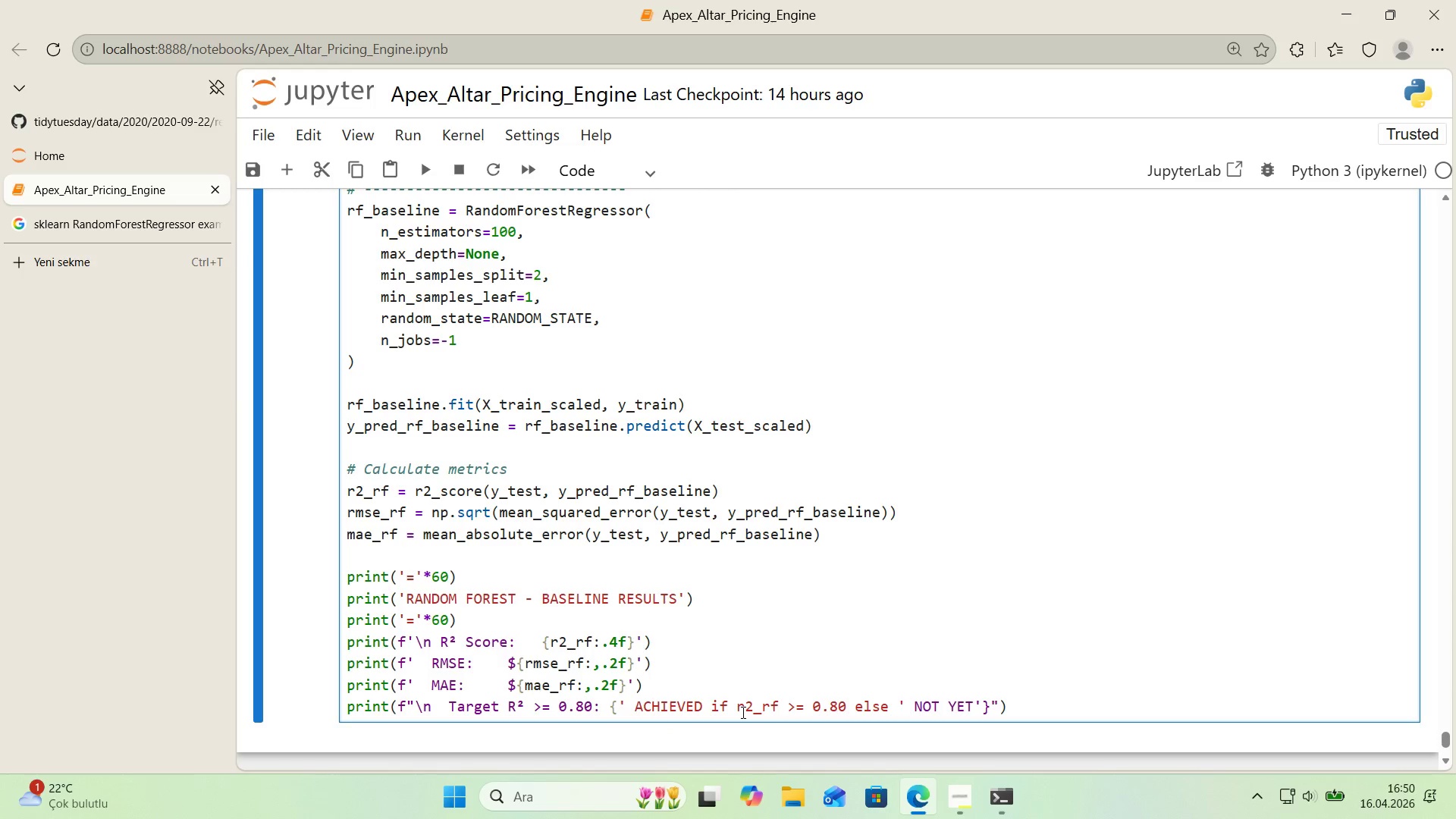 
key(ArrowLeft)
 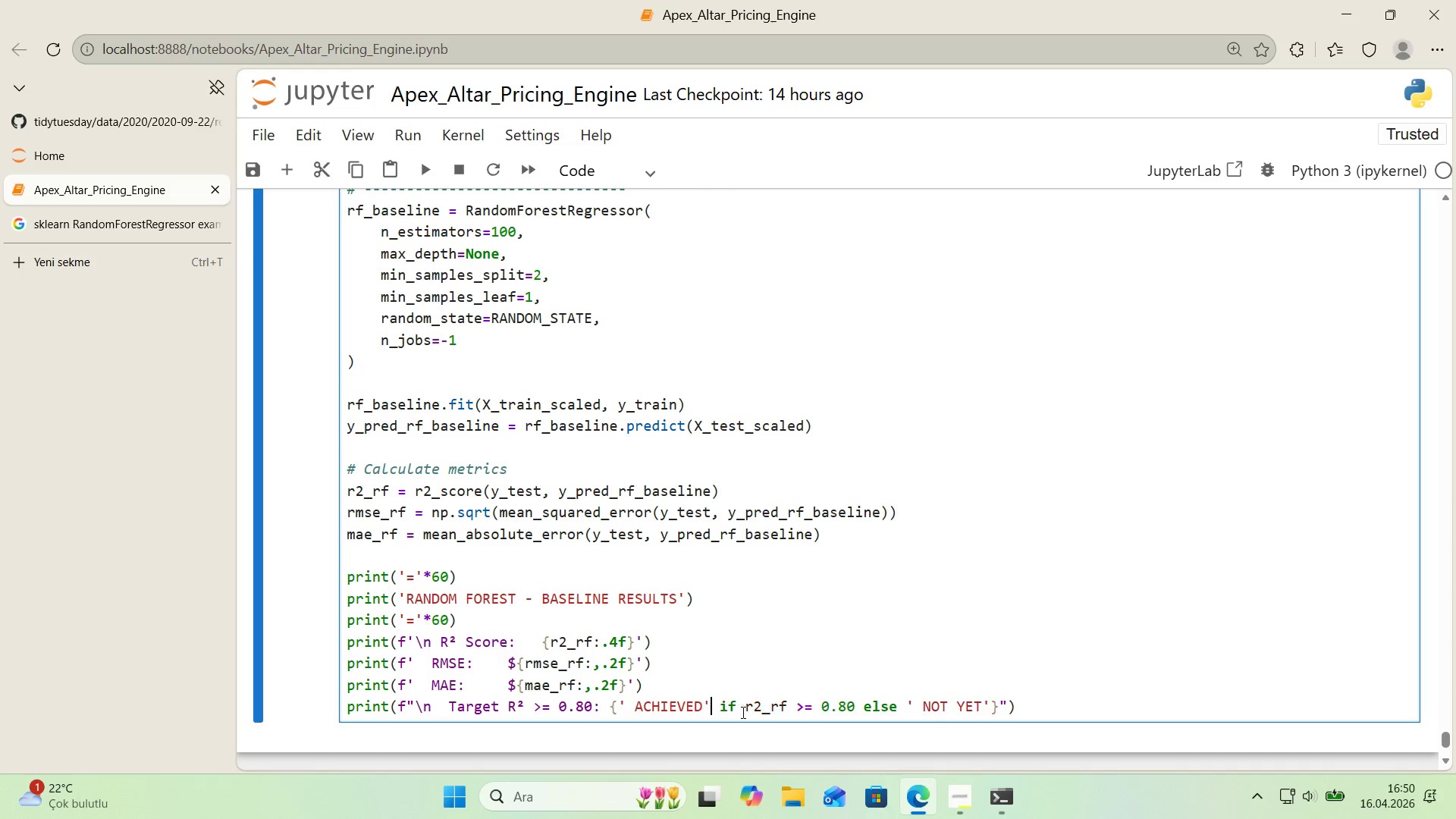 
key(Shift+ShiftRight)
 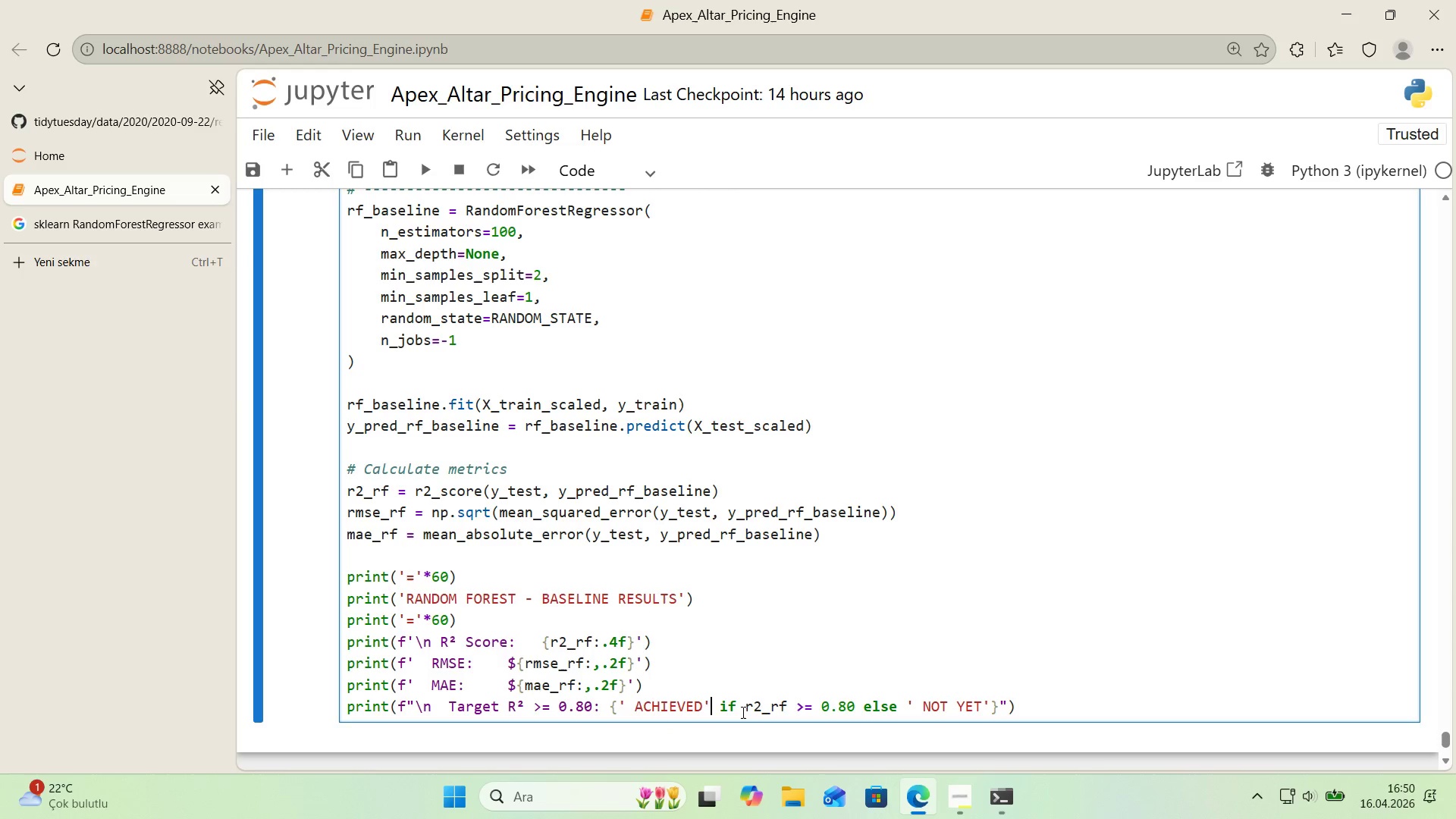 
key(Shift+2)
 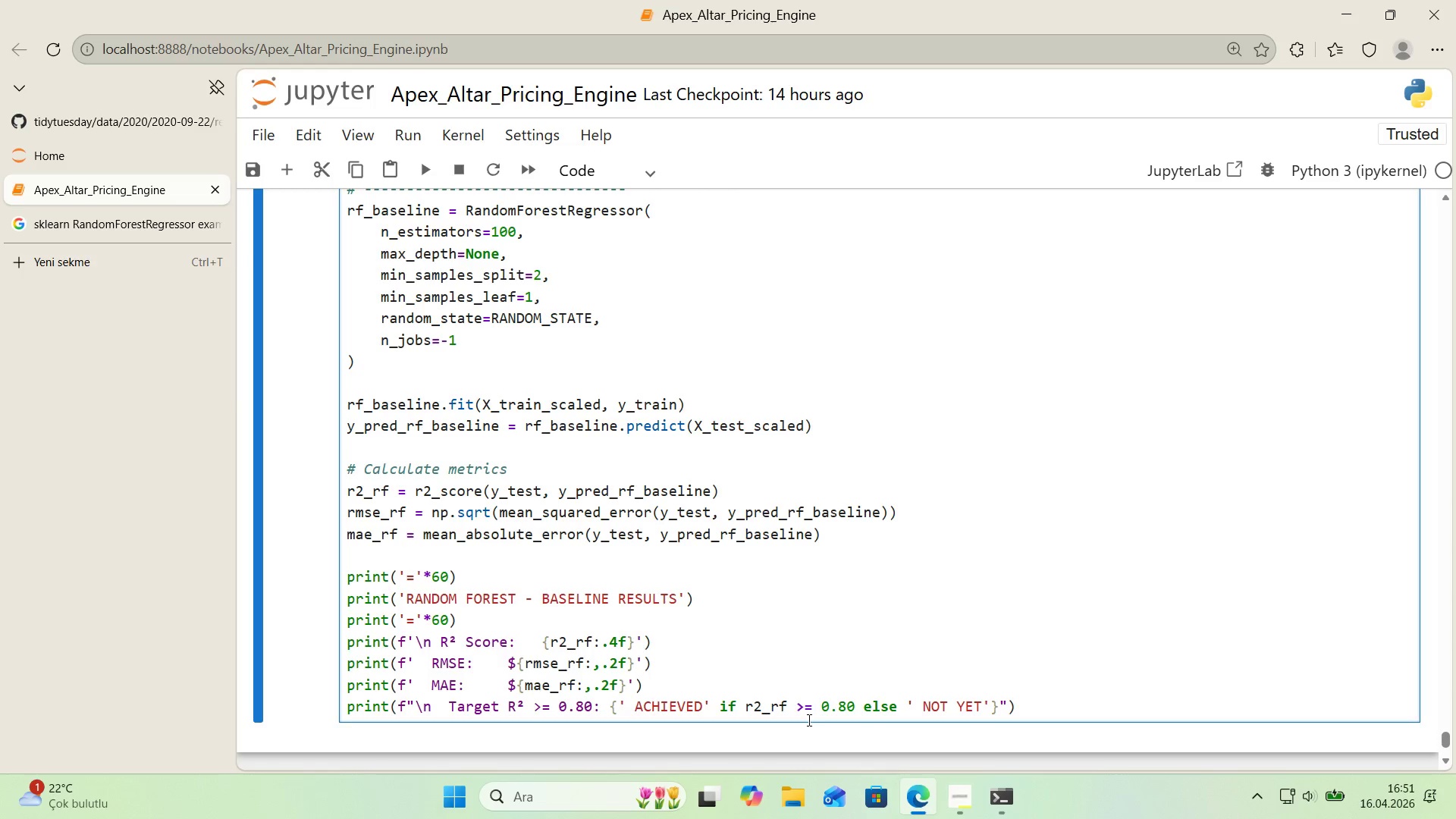 
wait(9.25)
 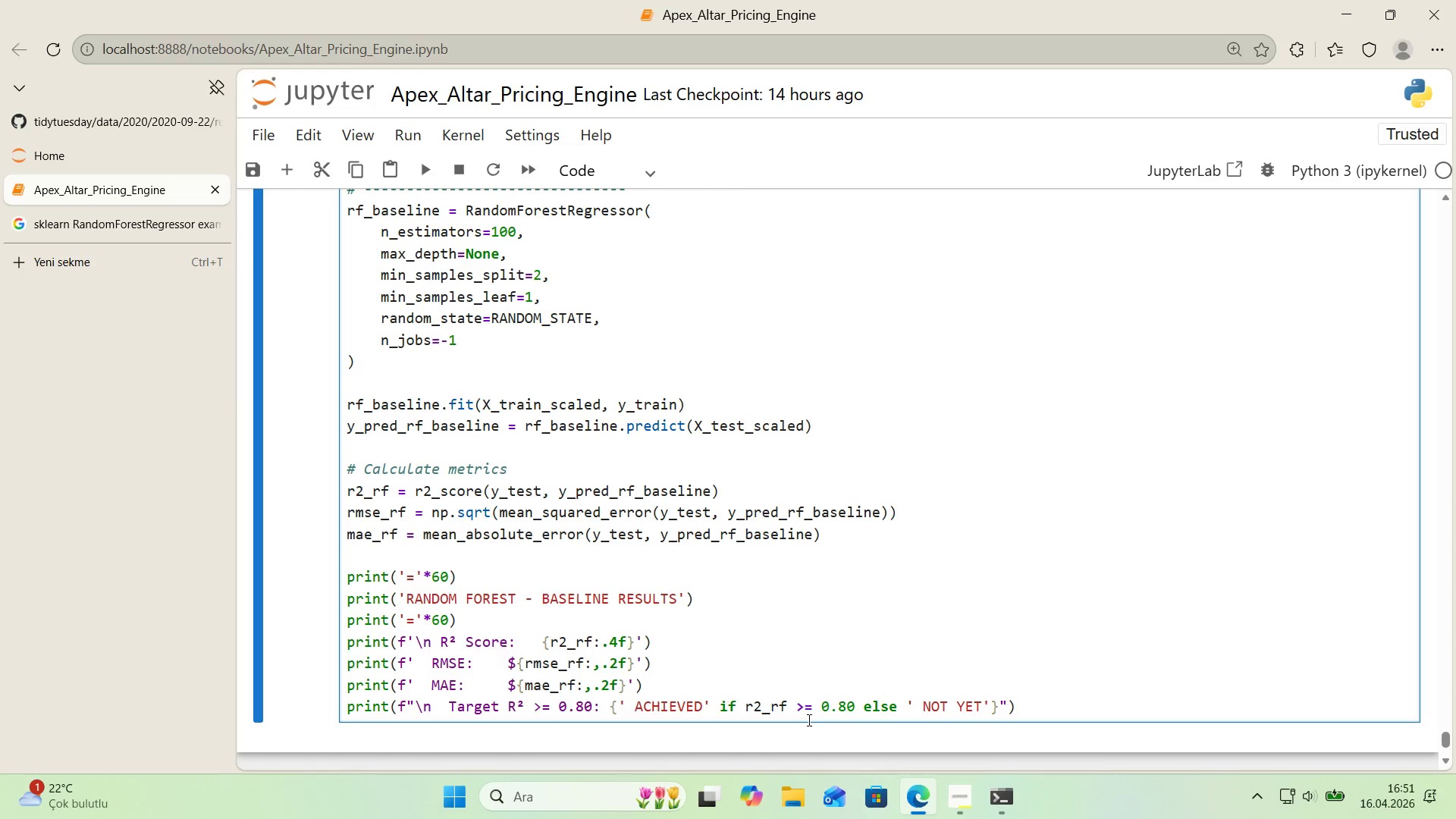 
left_click([1115, 702])
 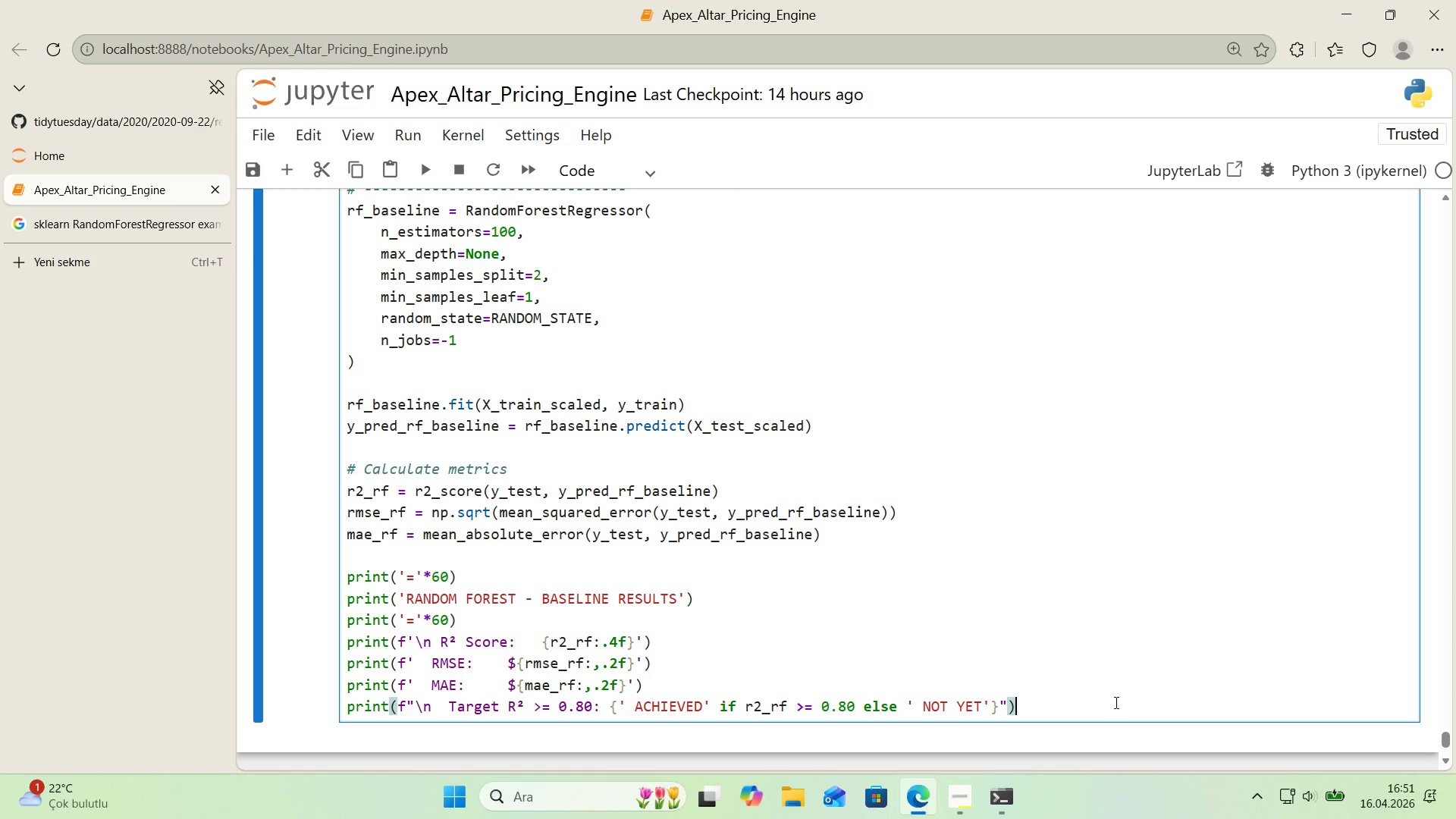 
key(Shift+Enter)
 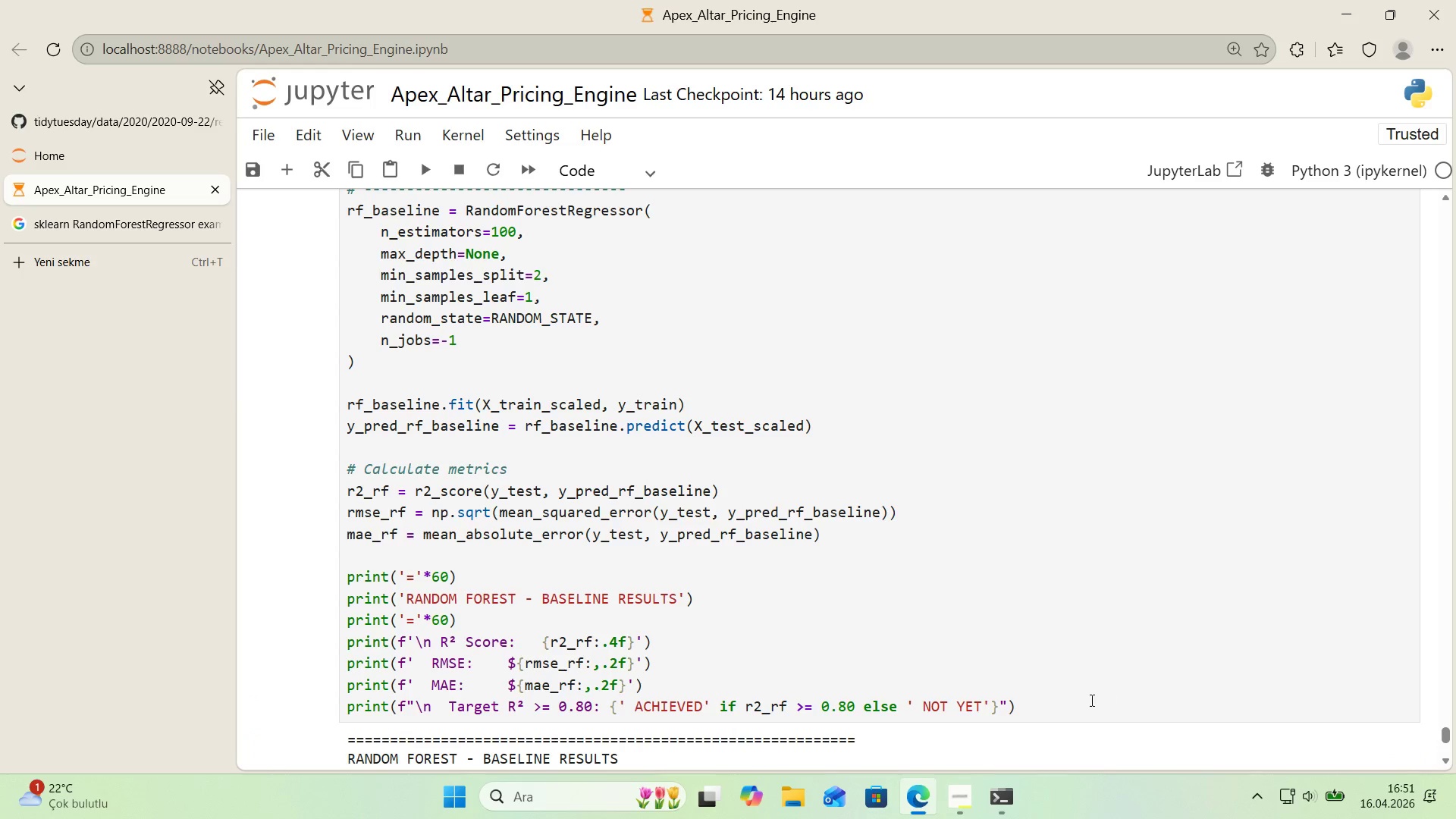 
scroll: coordinate [818, 680], scroll_direction: down, amount: 2.0
 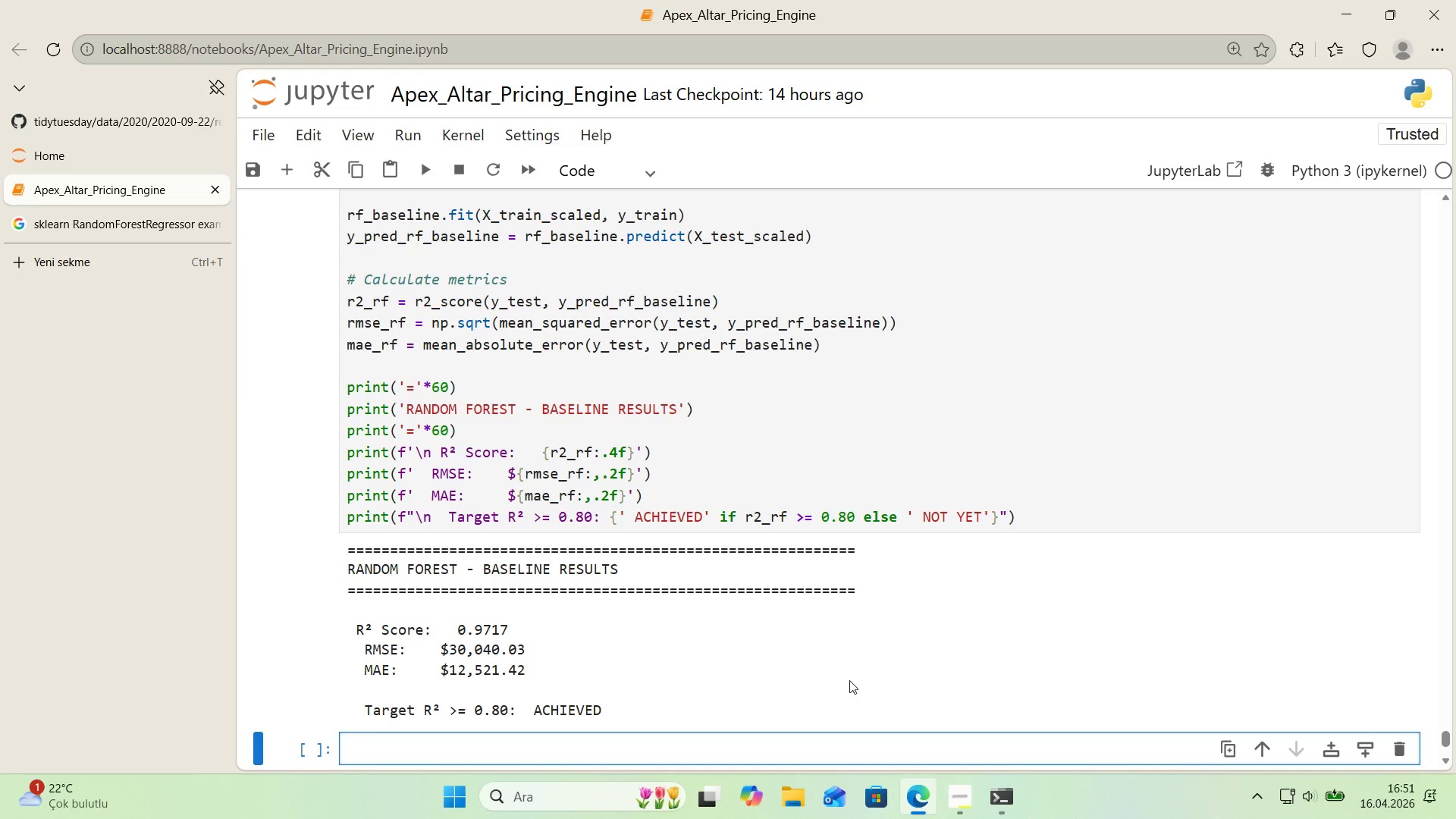 
wait(20.25)
 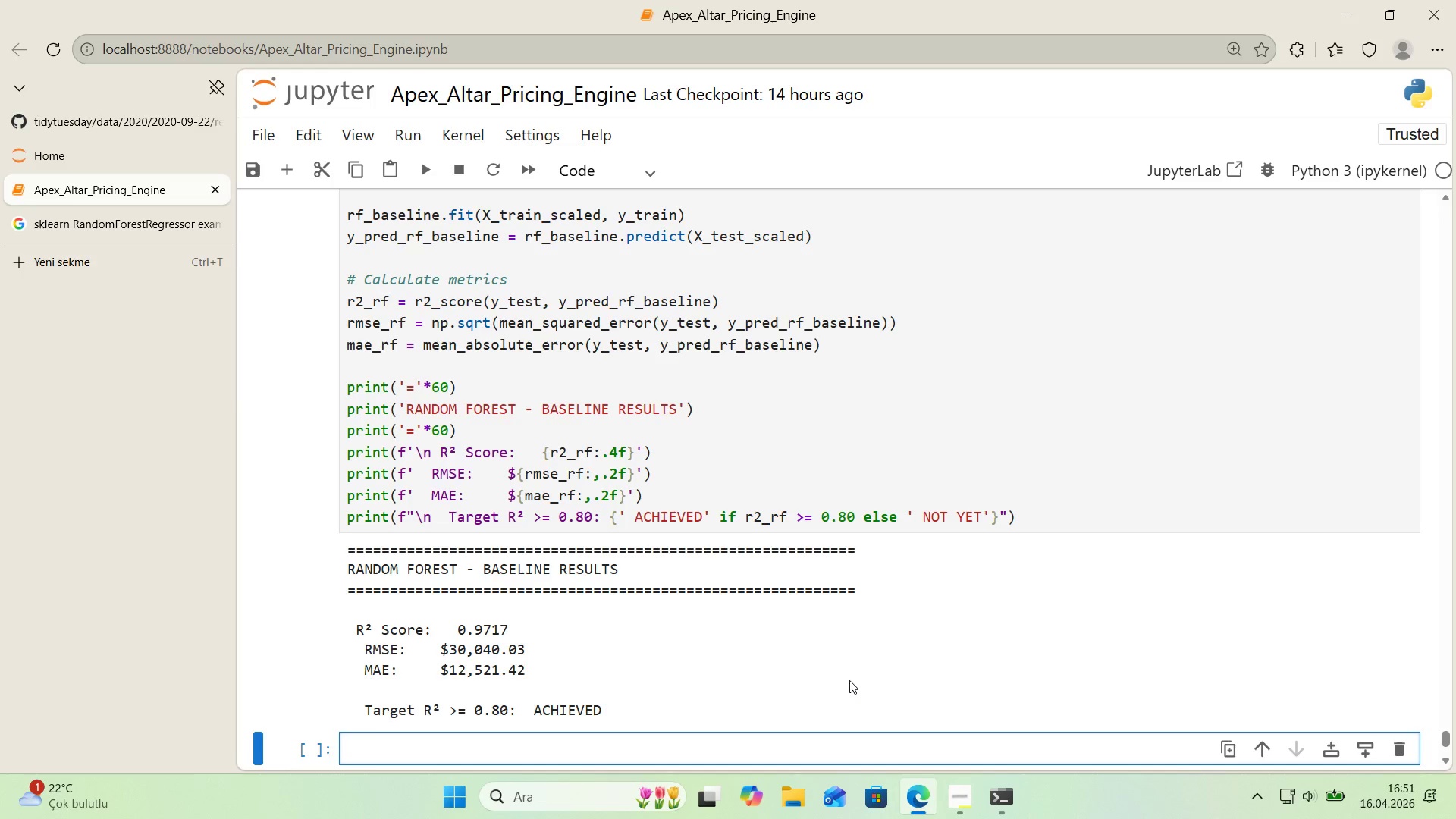 
scroll: coordinate [861, 623], scroll_direction: up, amount: 4.0
 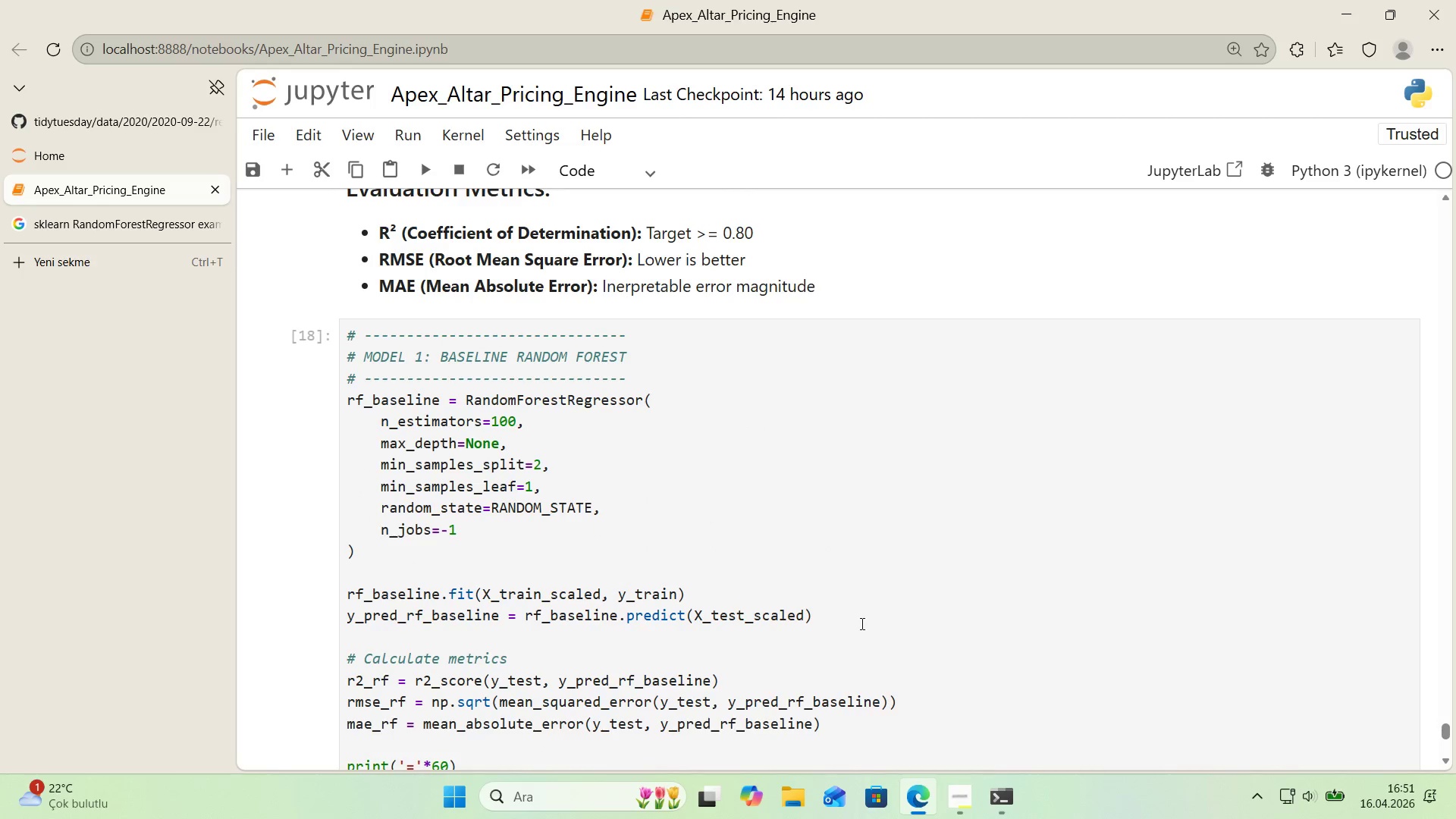 
scroll: coordinate [861, 623], scroll_direction: down, amount: 1.0
 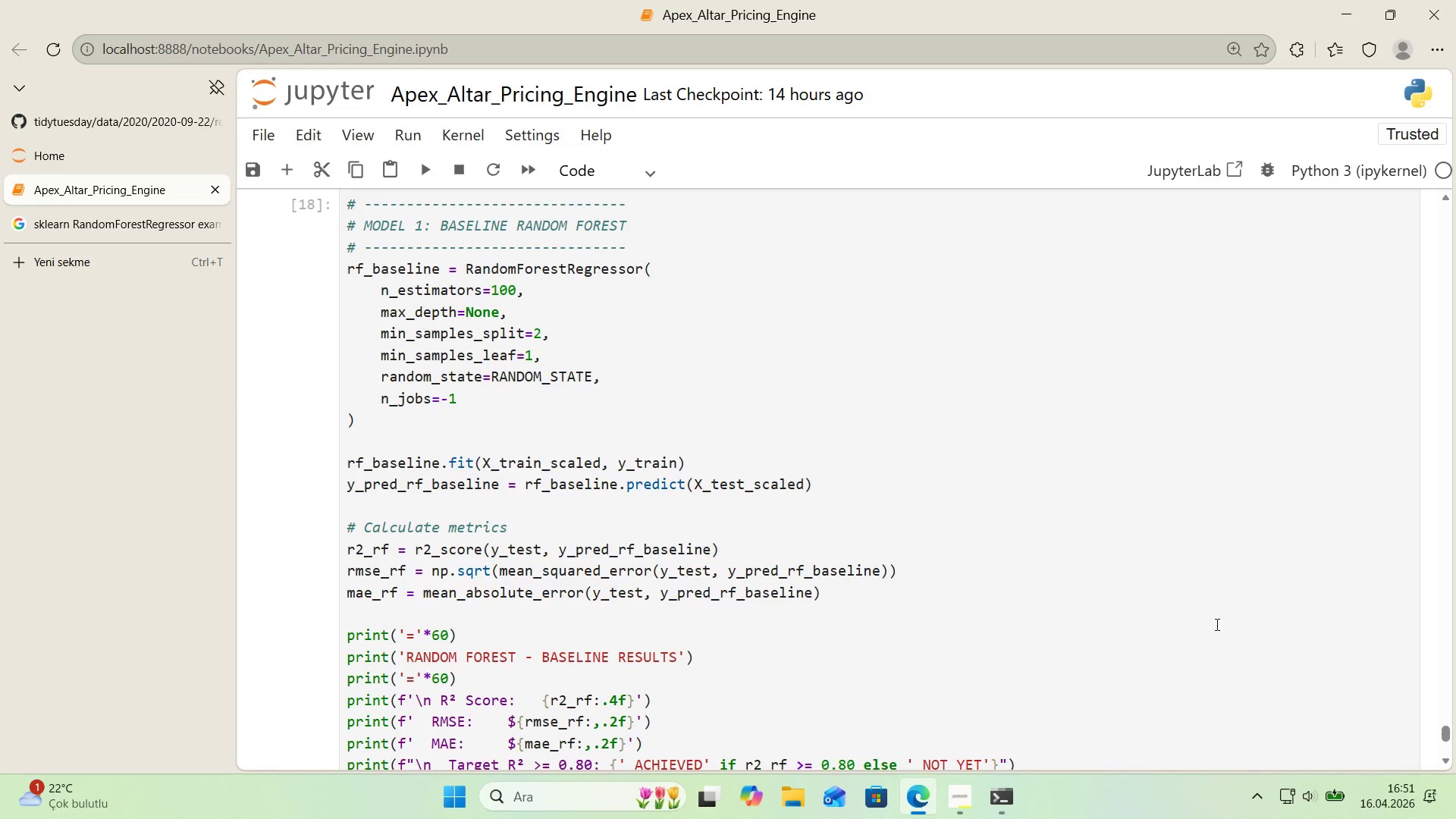 
wait(12.41)
 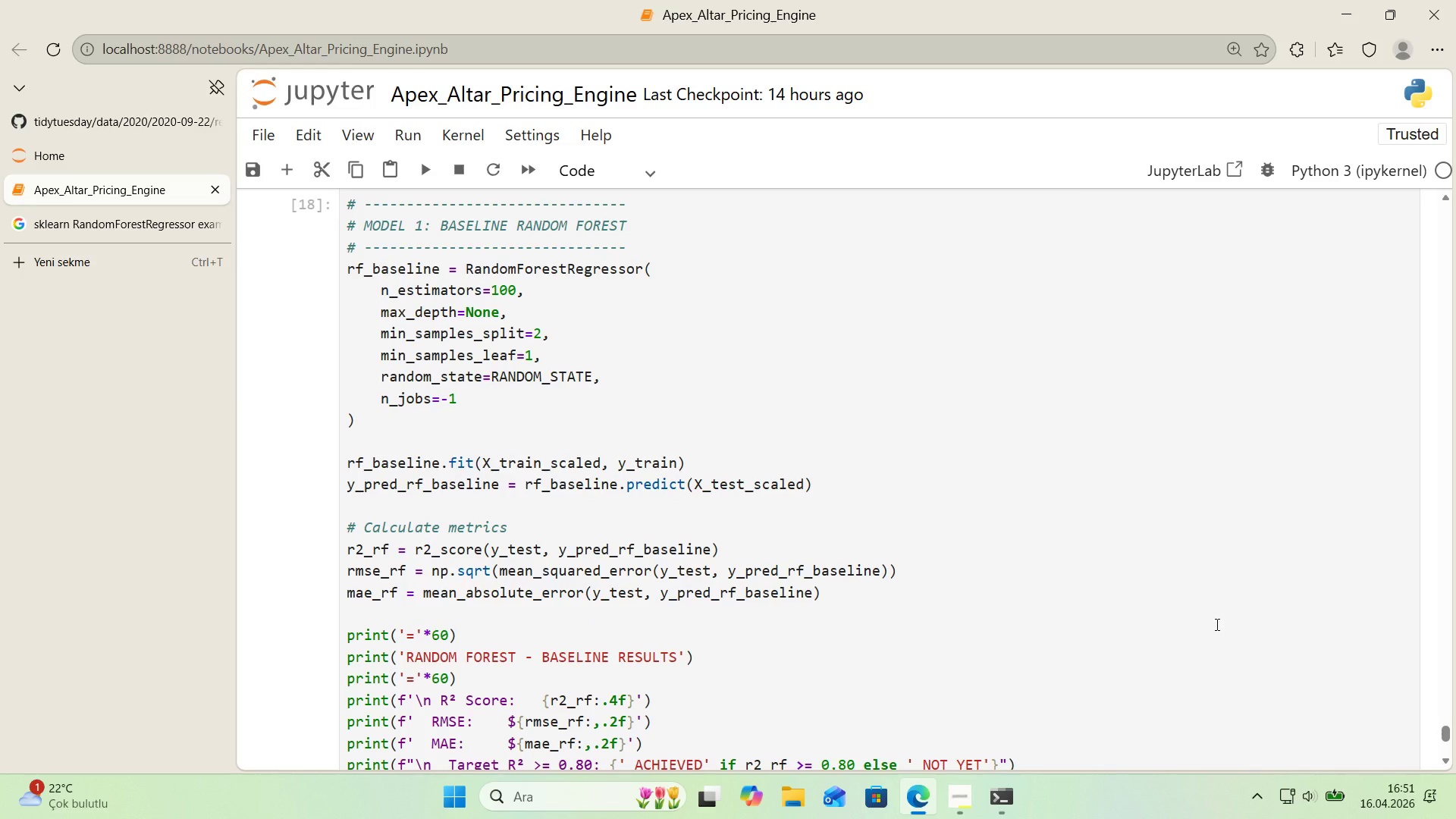 
scroll: coordinate [1269, 639], scroll_direction: down, amount: 2.0
 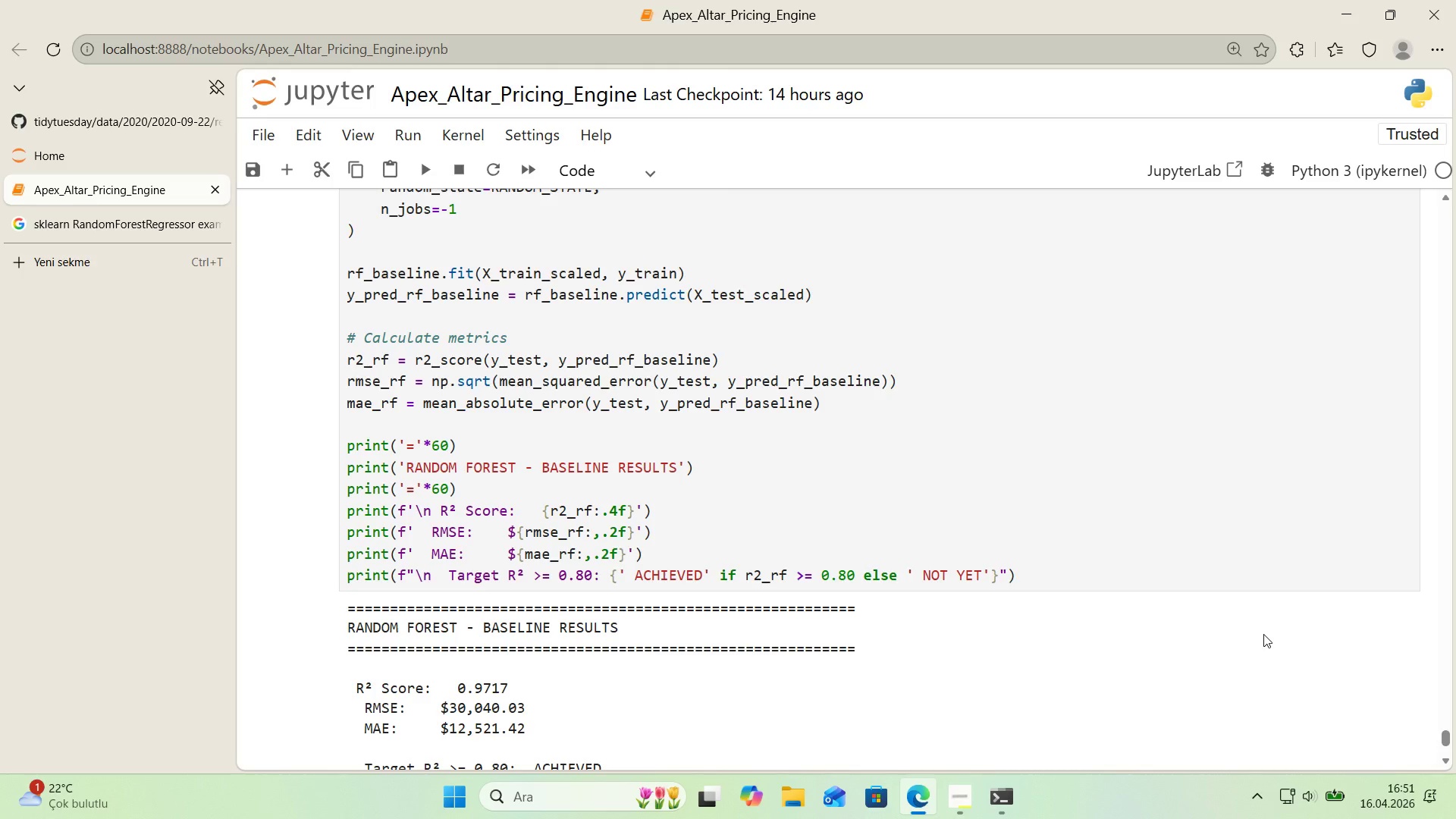 
wait(19.66)
 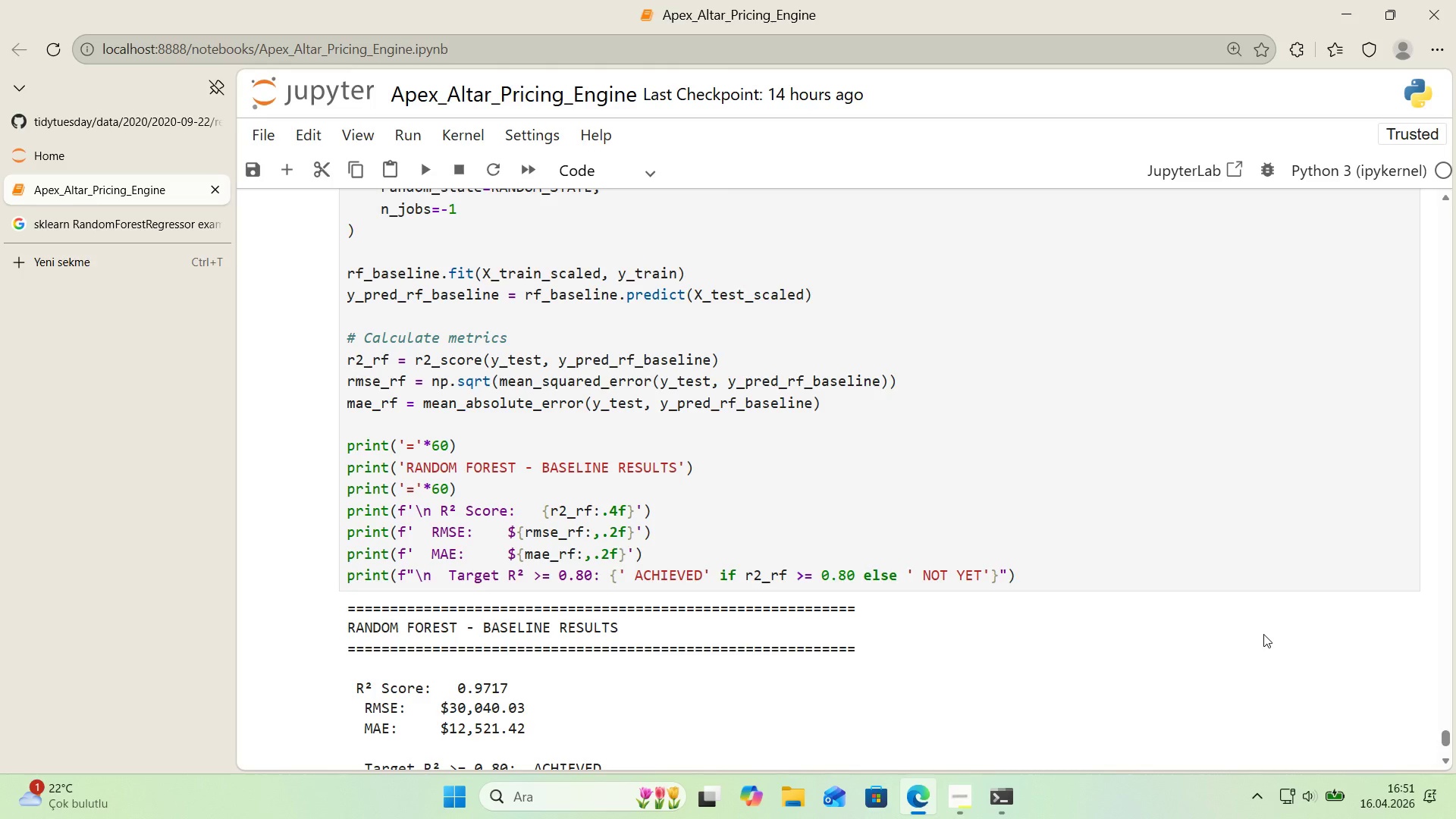 
scroll: coordinate [970, 632], scroll_direction: down, amount: 2.0
 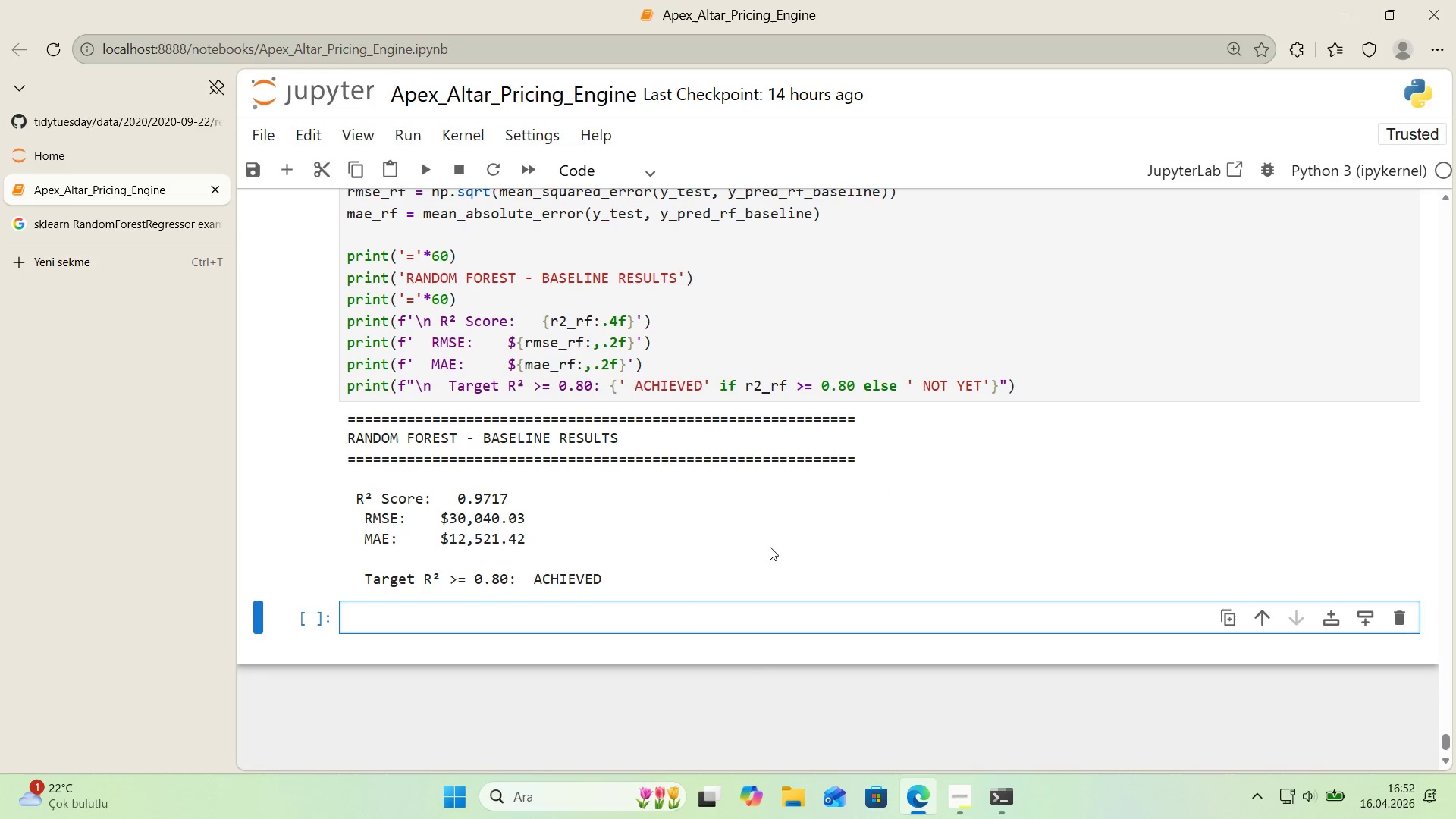 
left_click([101, 231])
 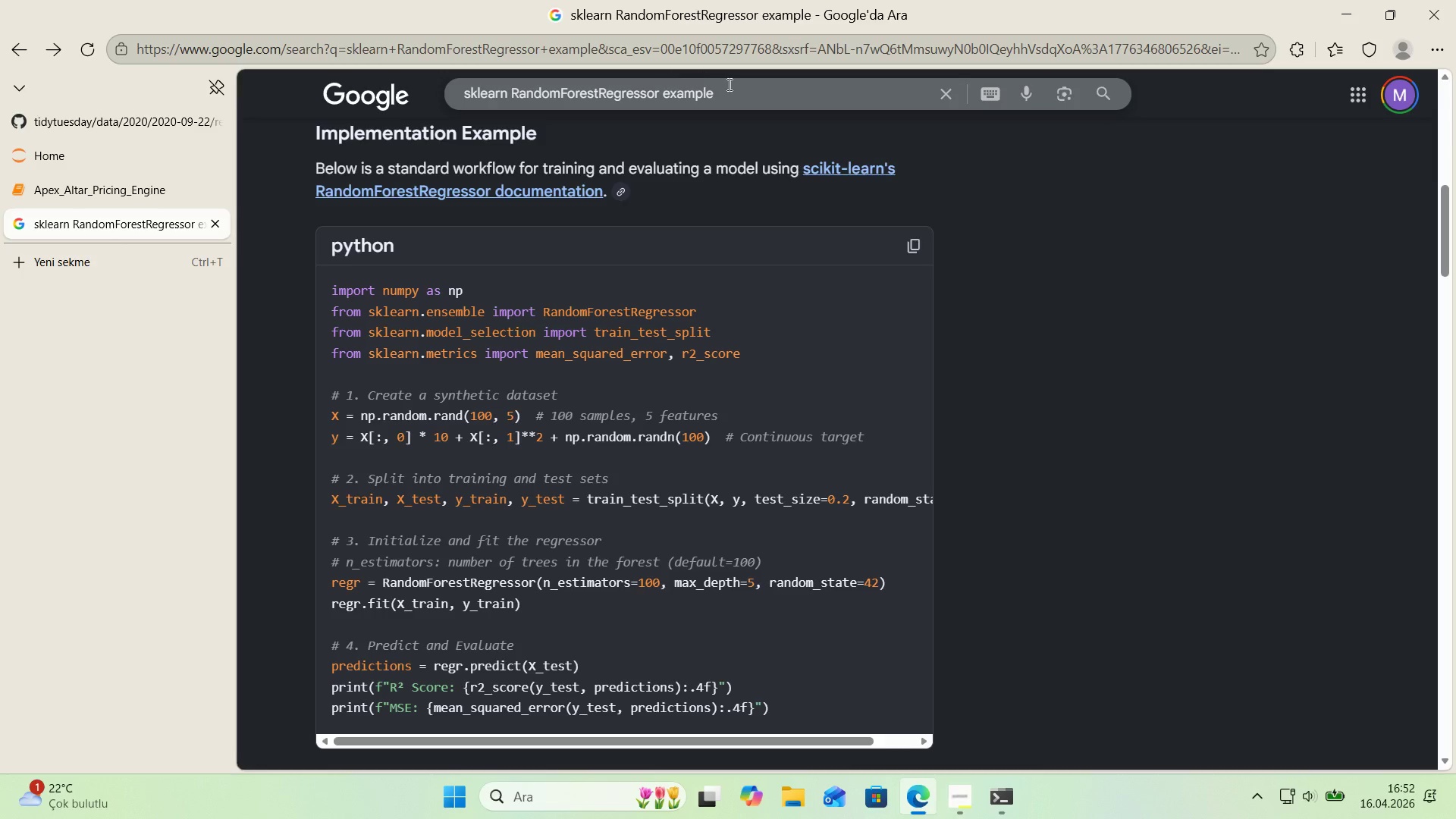 
left_click_drag(start_coordinate=[731, 92], to_coordinate=[453, 100])
 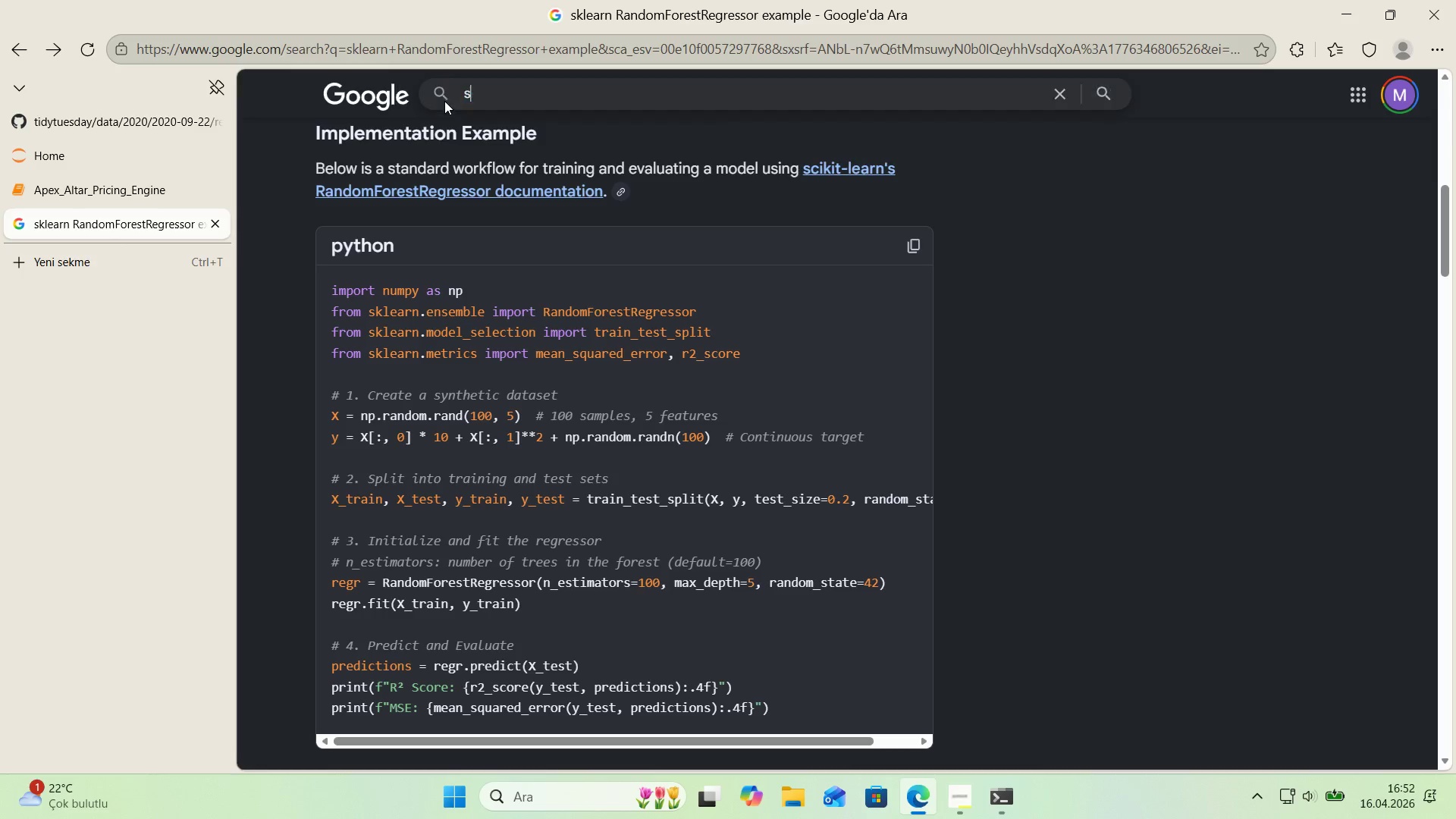 
type(sklearn grad'entboost'ngres)
 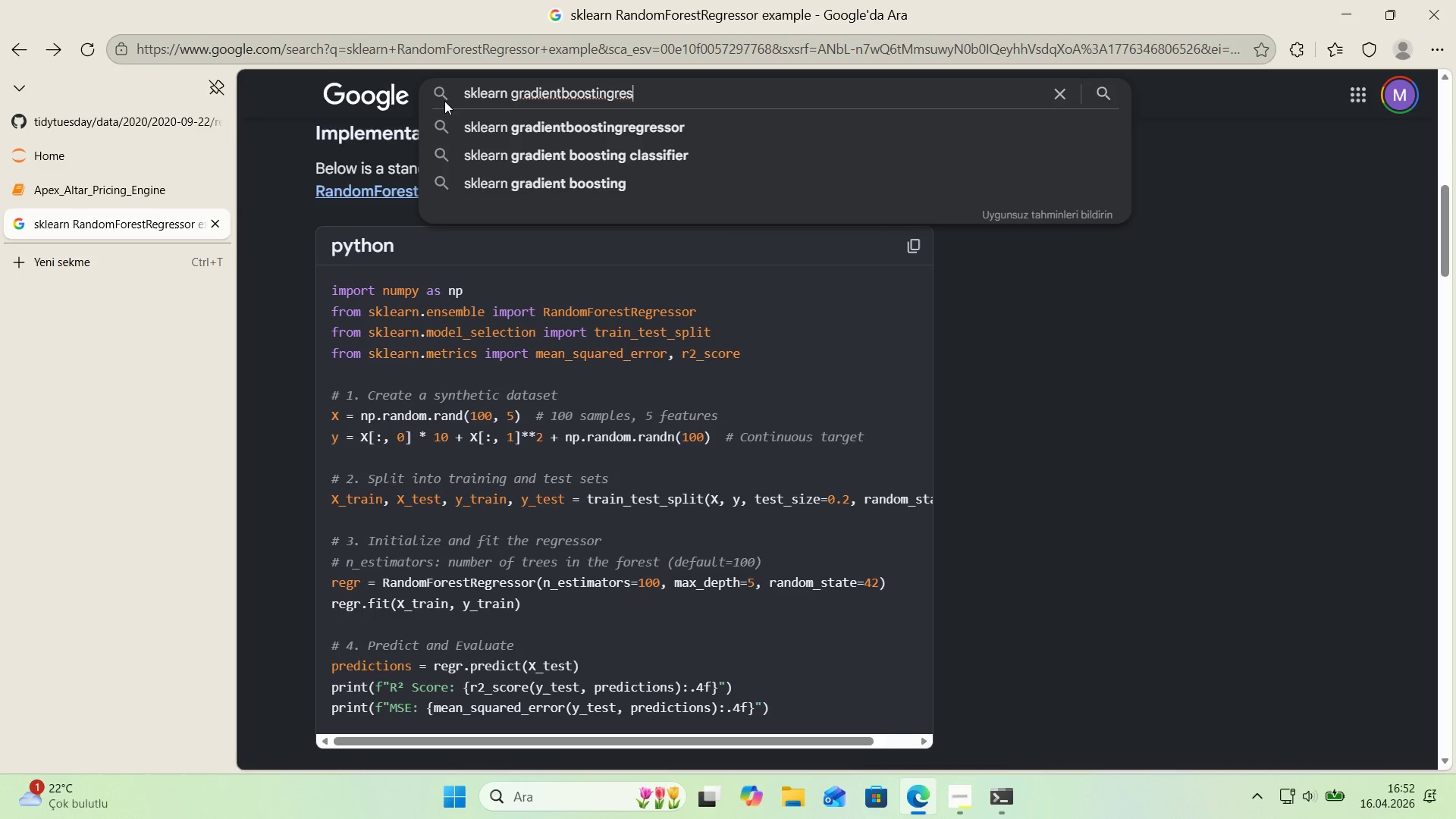 
key(ArrowDown)
 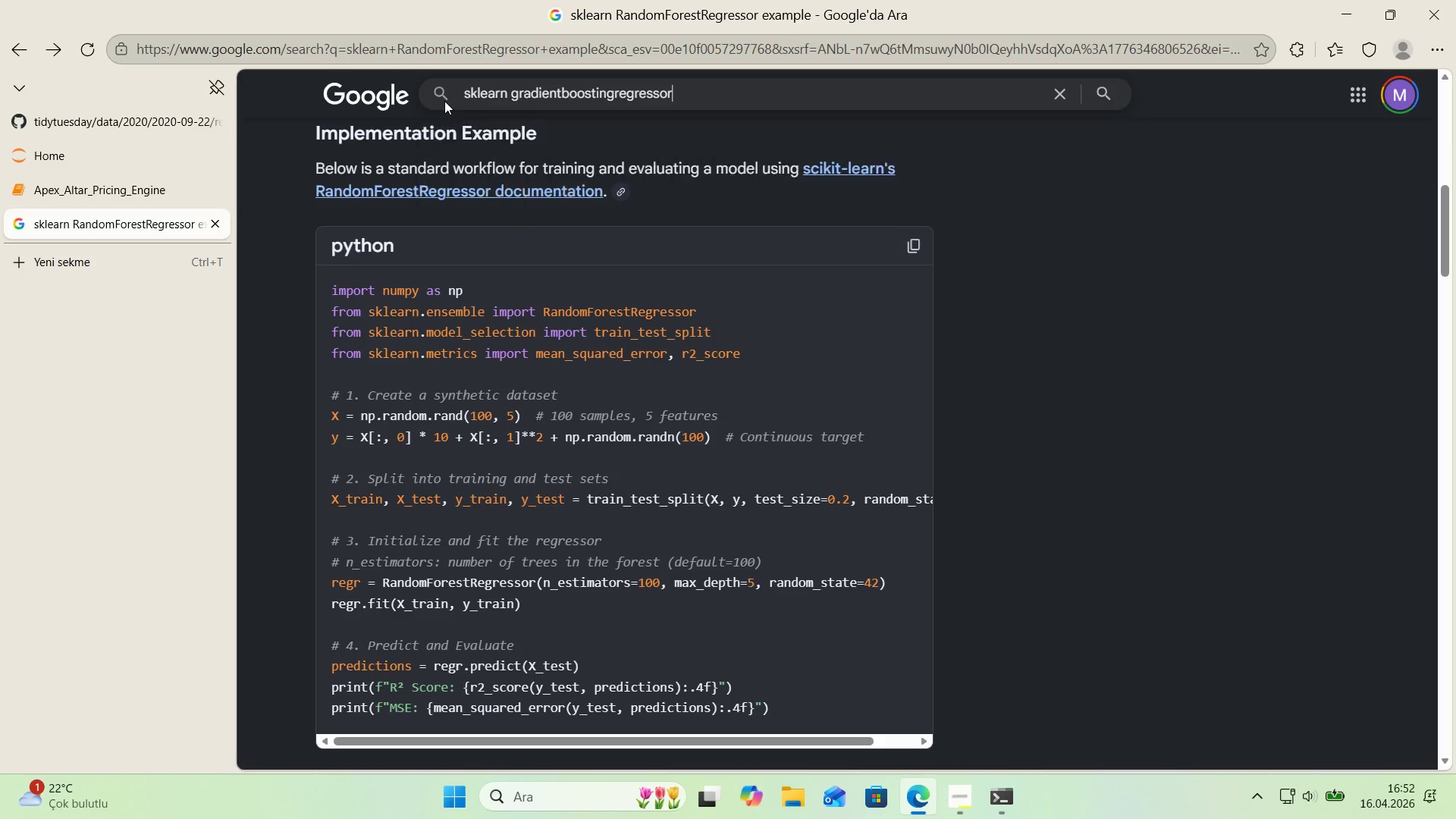 
key(Enter)
 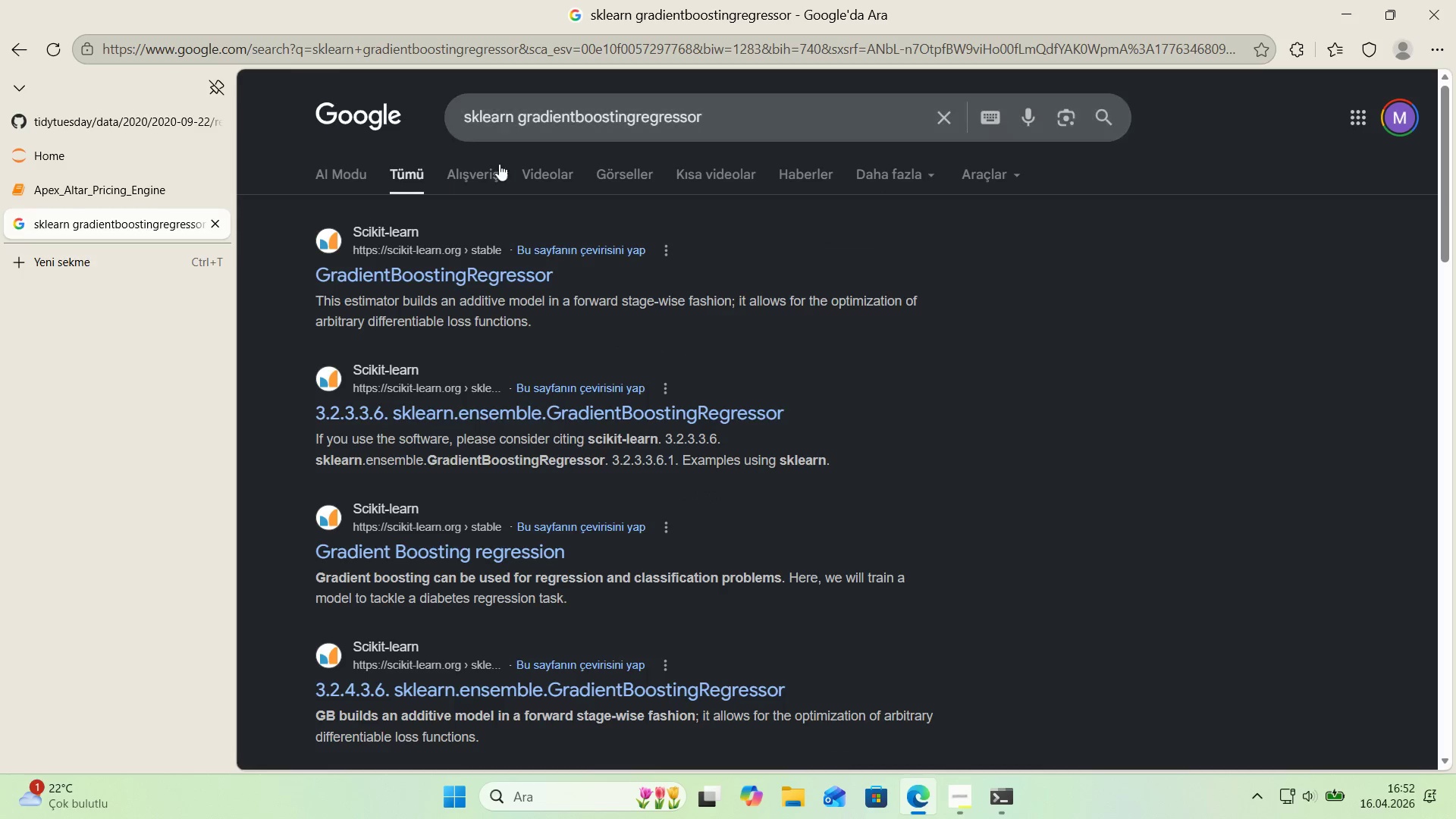 
left_click([485, 256])
 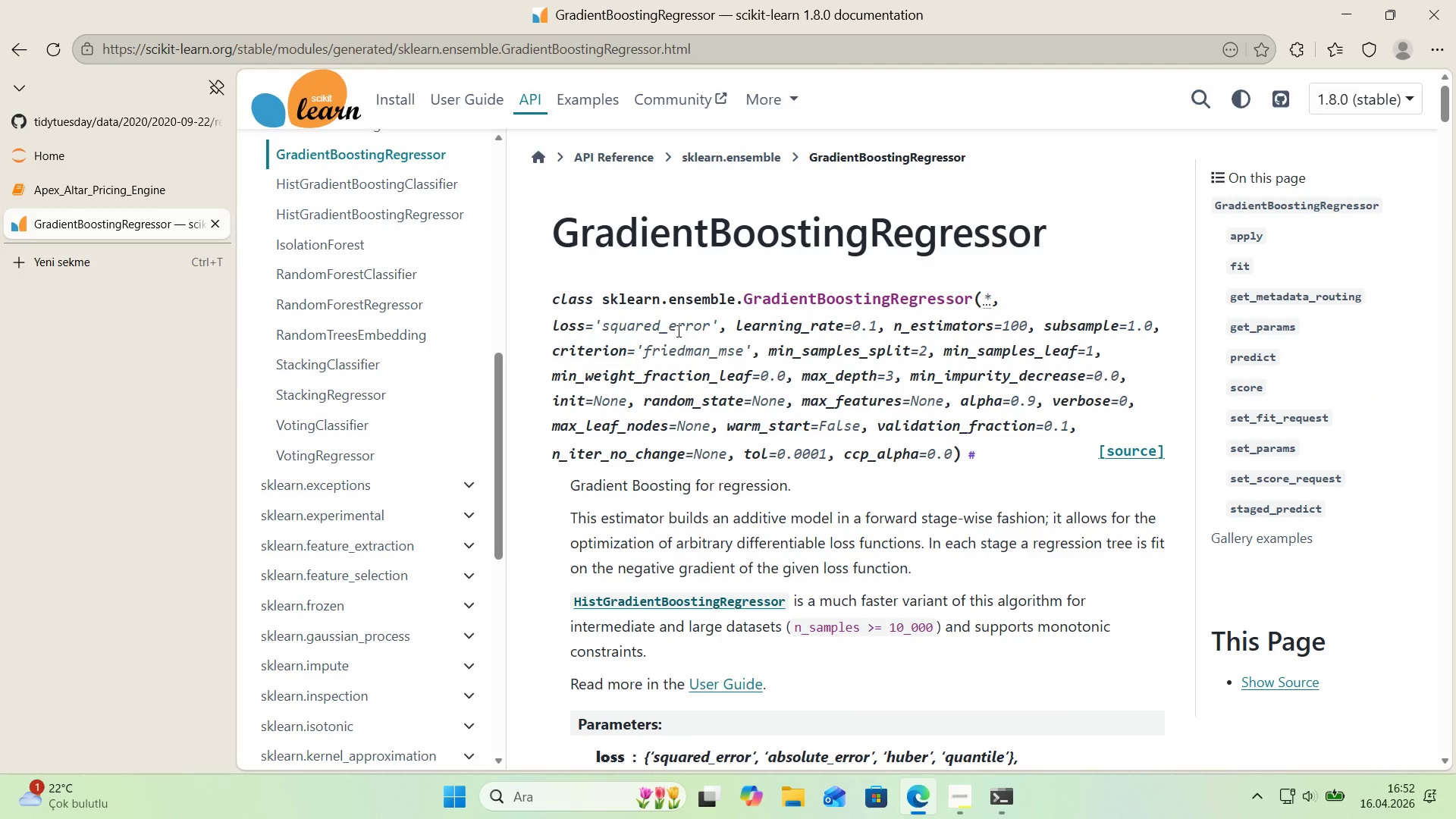 
scroll: coordinate [761, 294], scroll_direction: down, amount: 6.0
 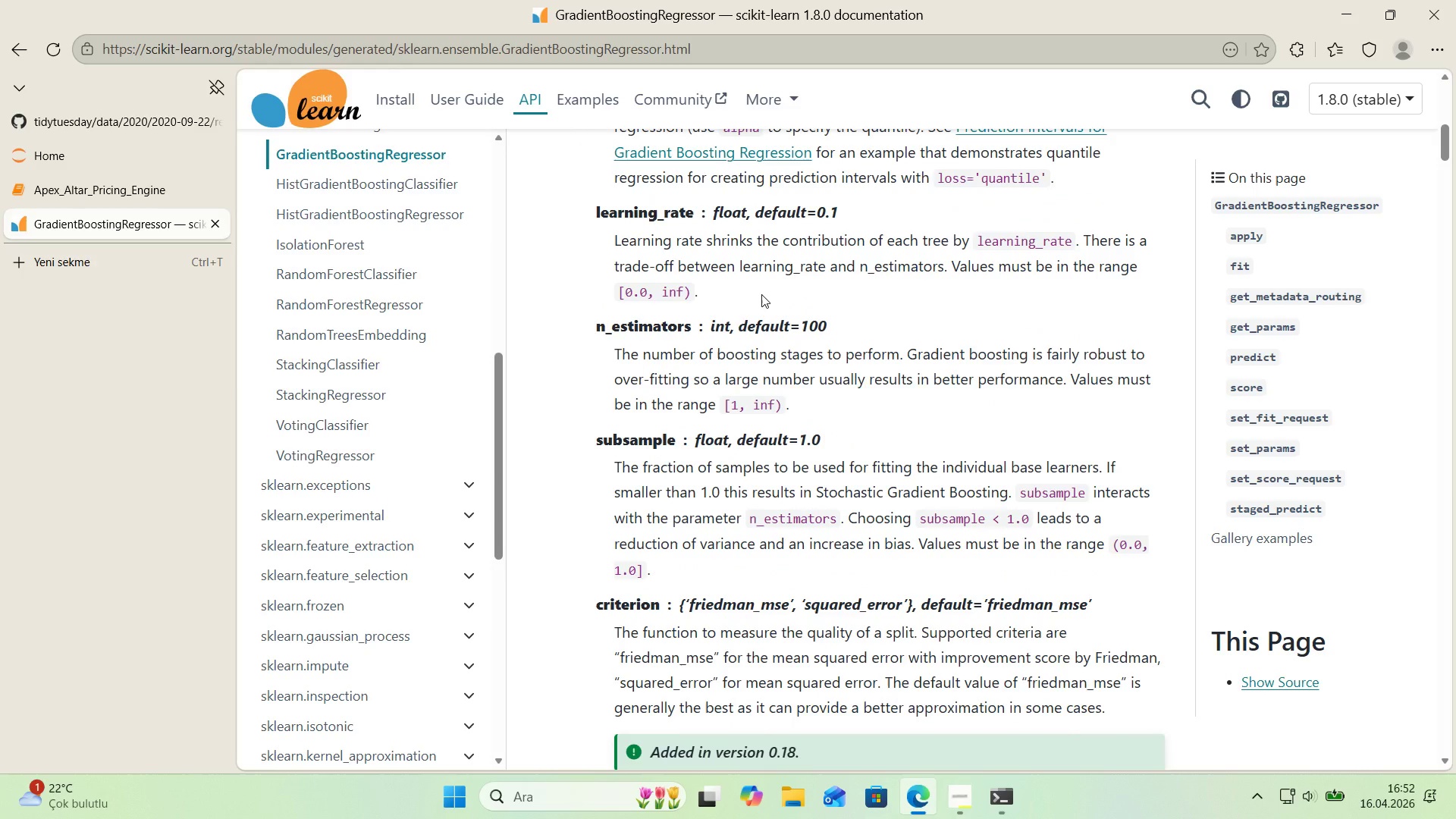 
scroll: coordinate [761, 294], scroll_direction: down, amount: 6.0
 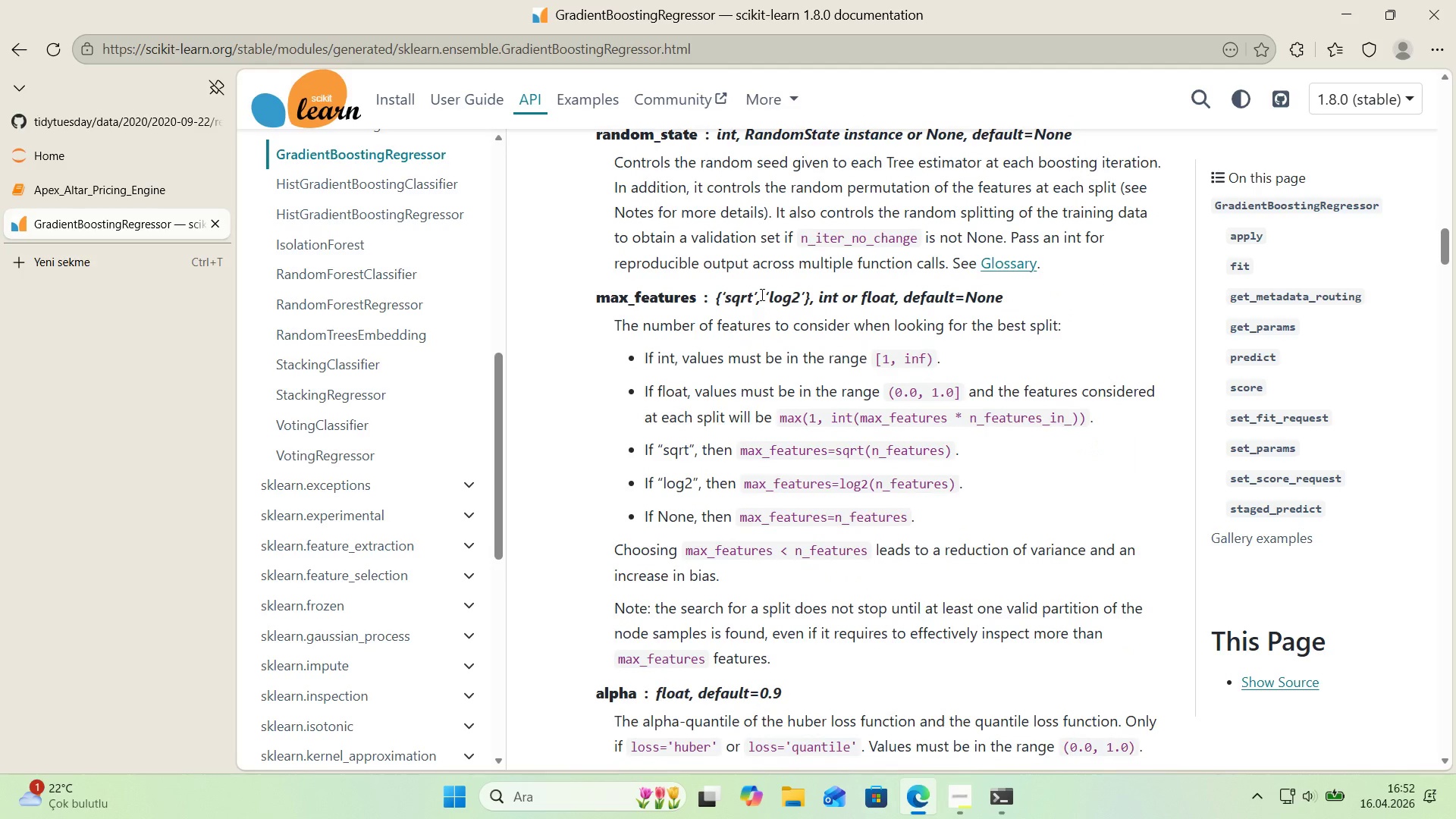 
scroll: coordinate [978, 394], scroll_direction: down, amount: 27.0
 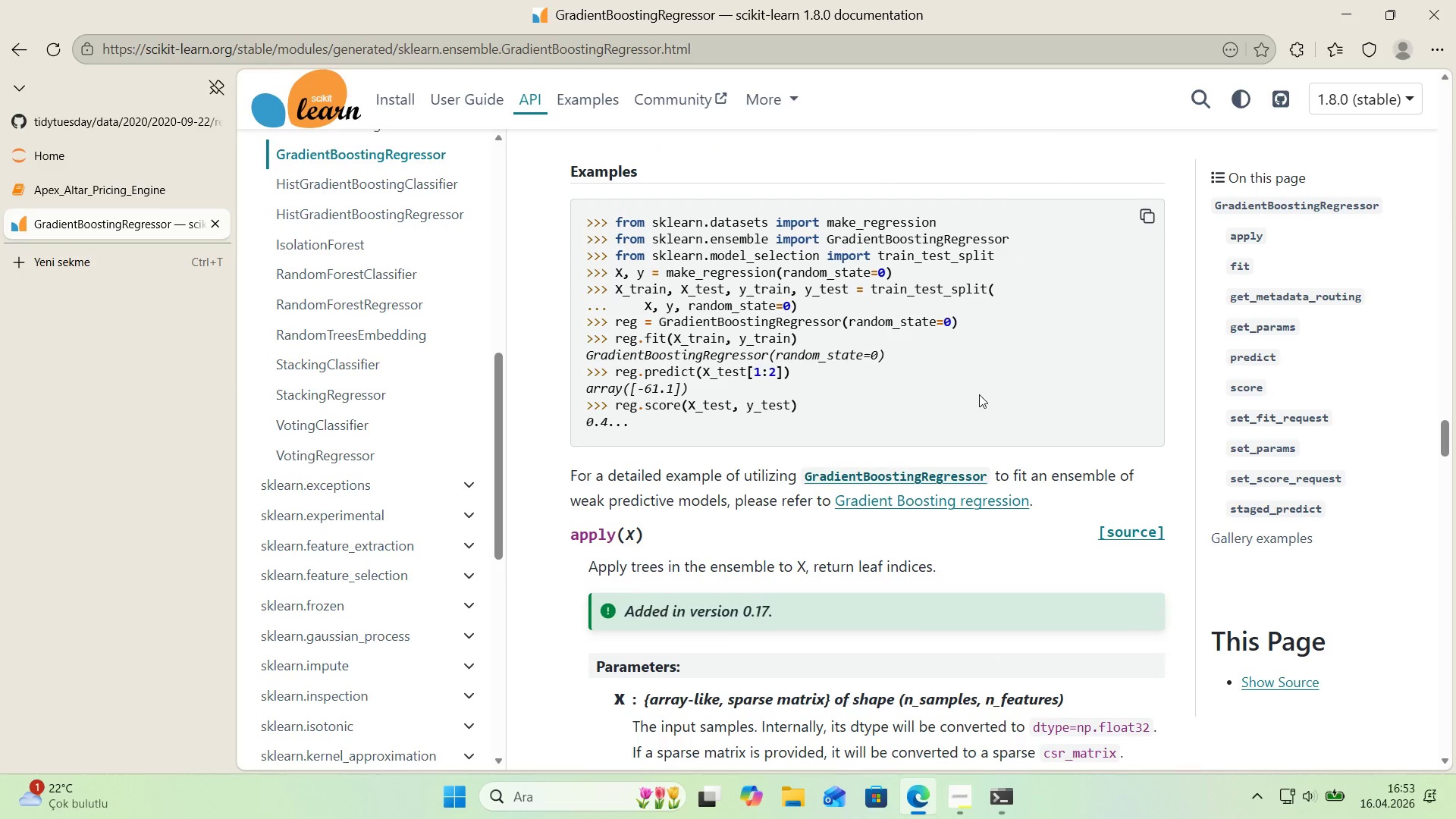 
wait(52.43)
 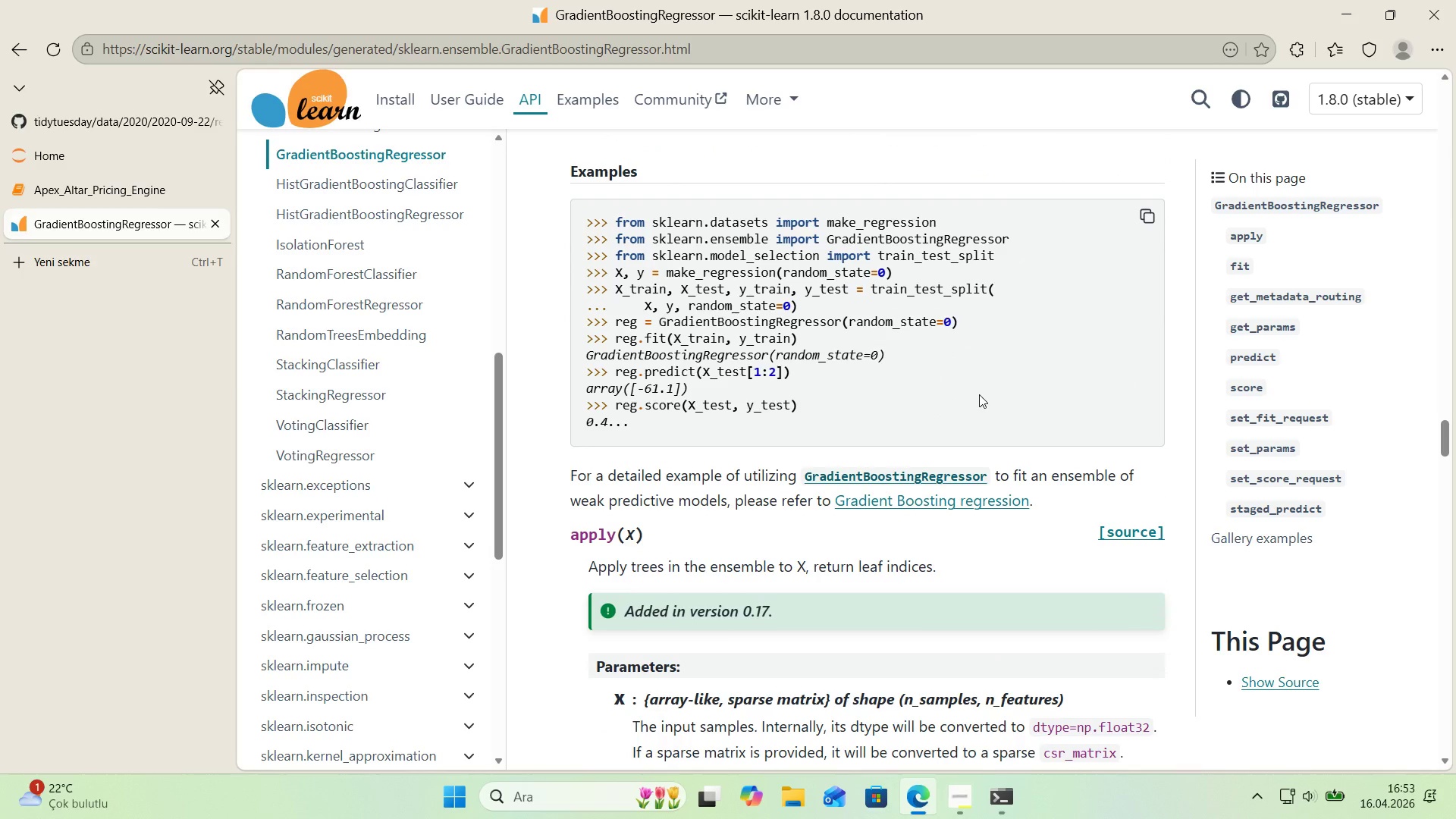 
left_click([46, 190])
 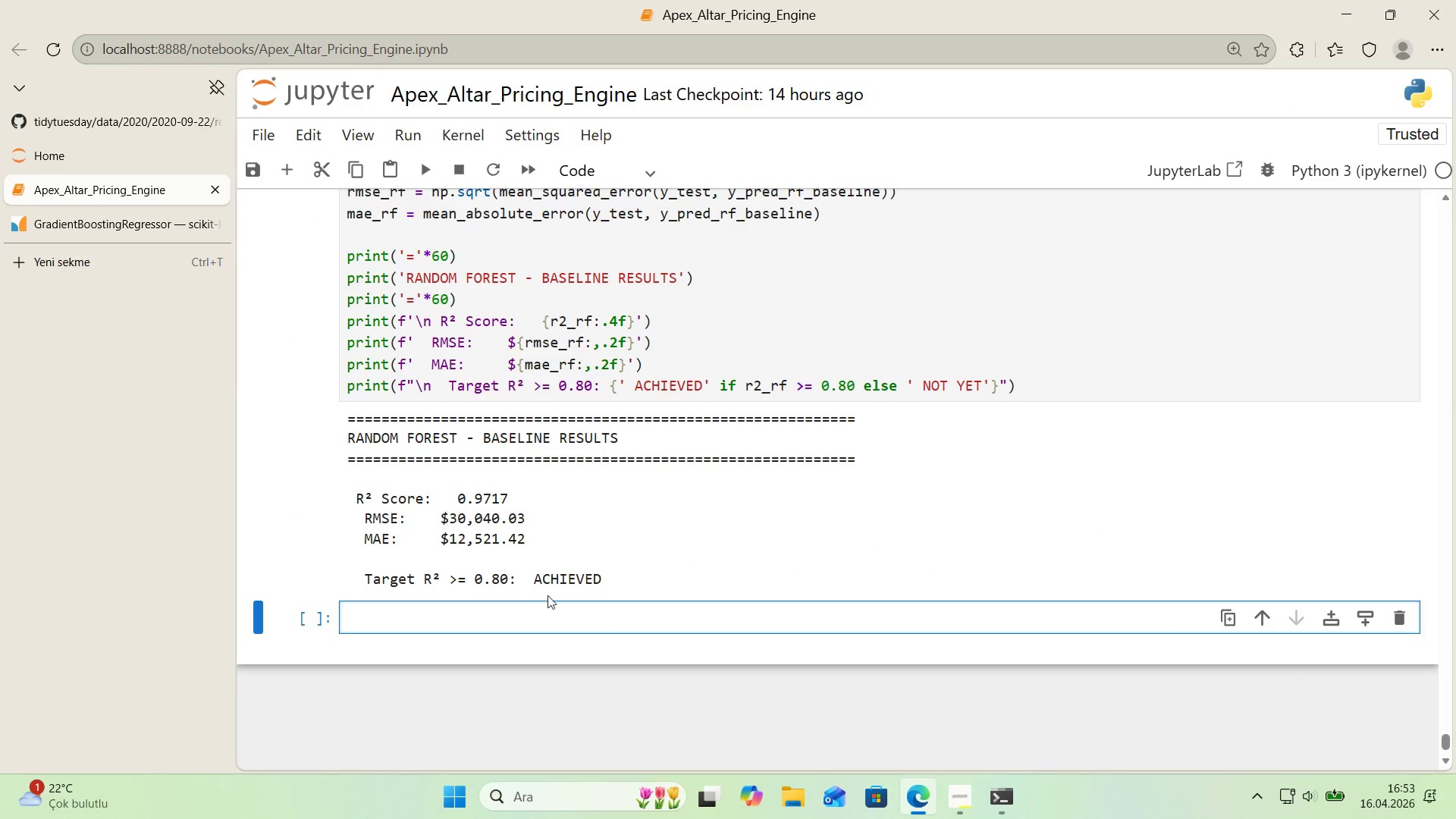 
left_click([535, 606])
 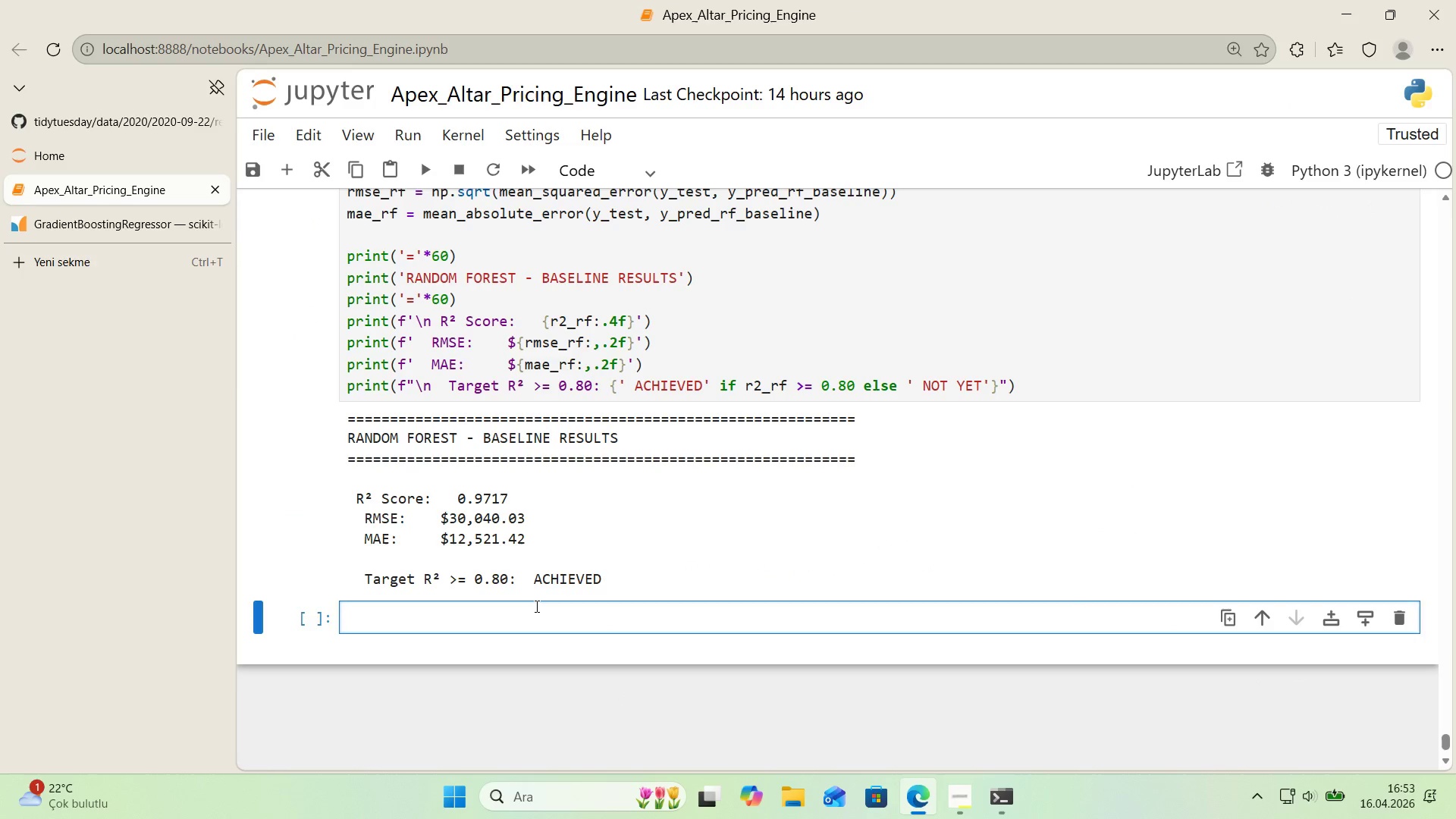 
key(Alt+Control+AltRight)
 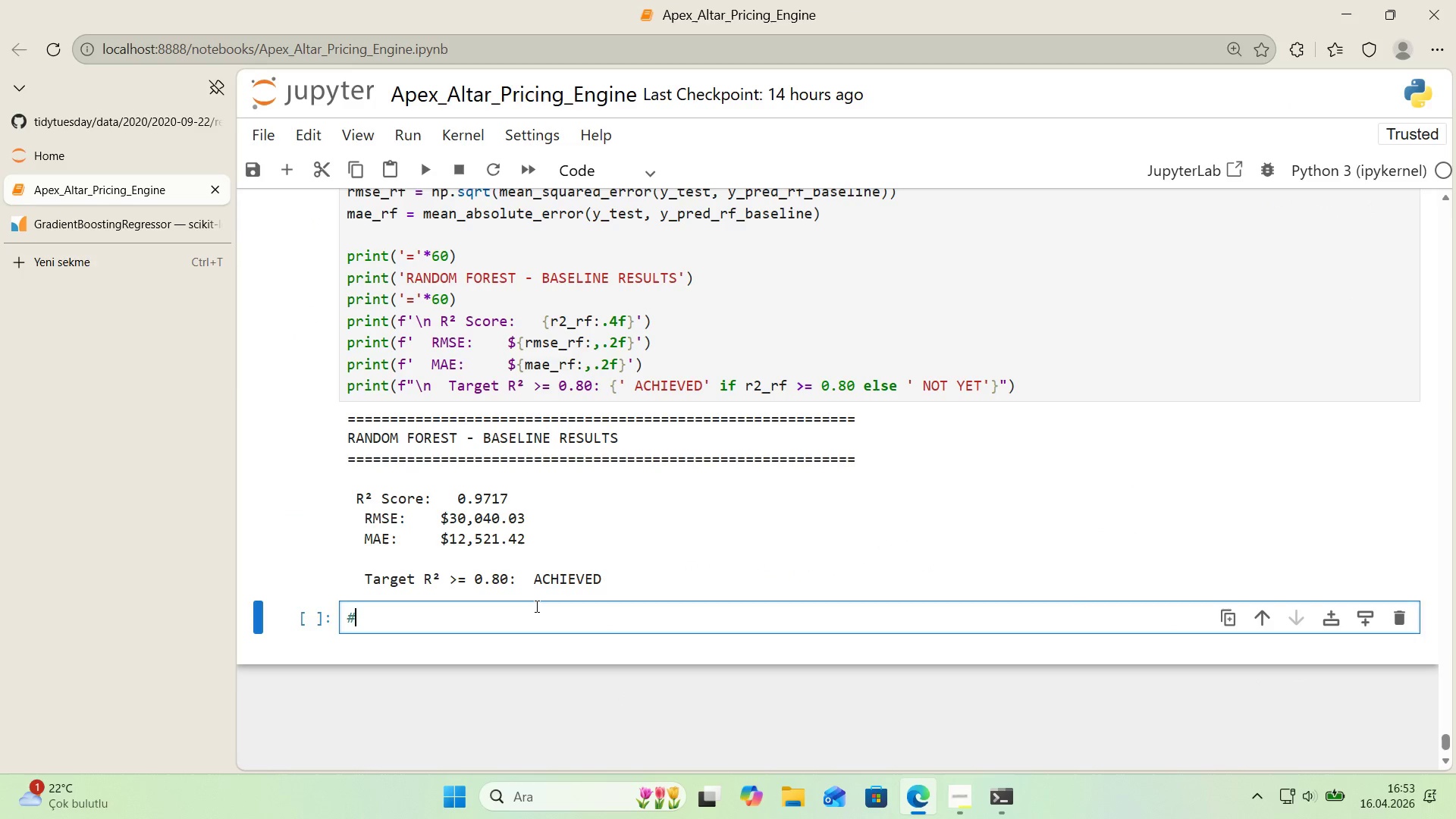 
key(Control+ControlLeft)
 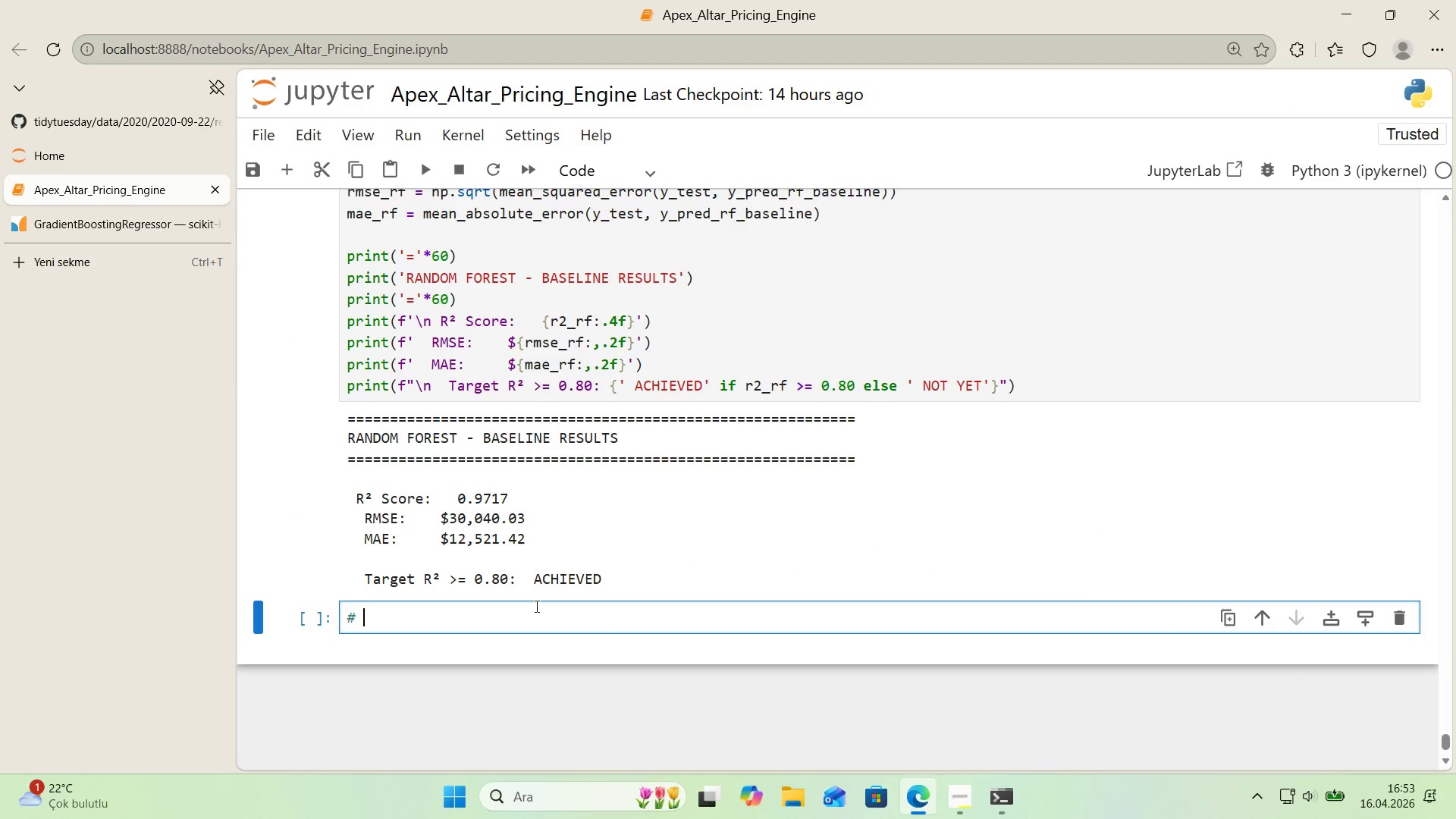 
key(Alt+Control+3)
 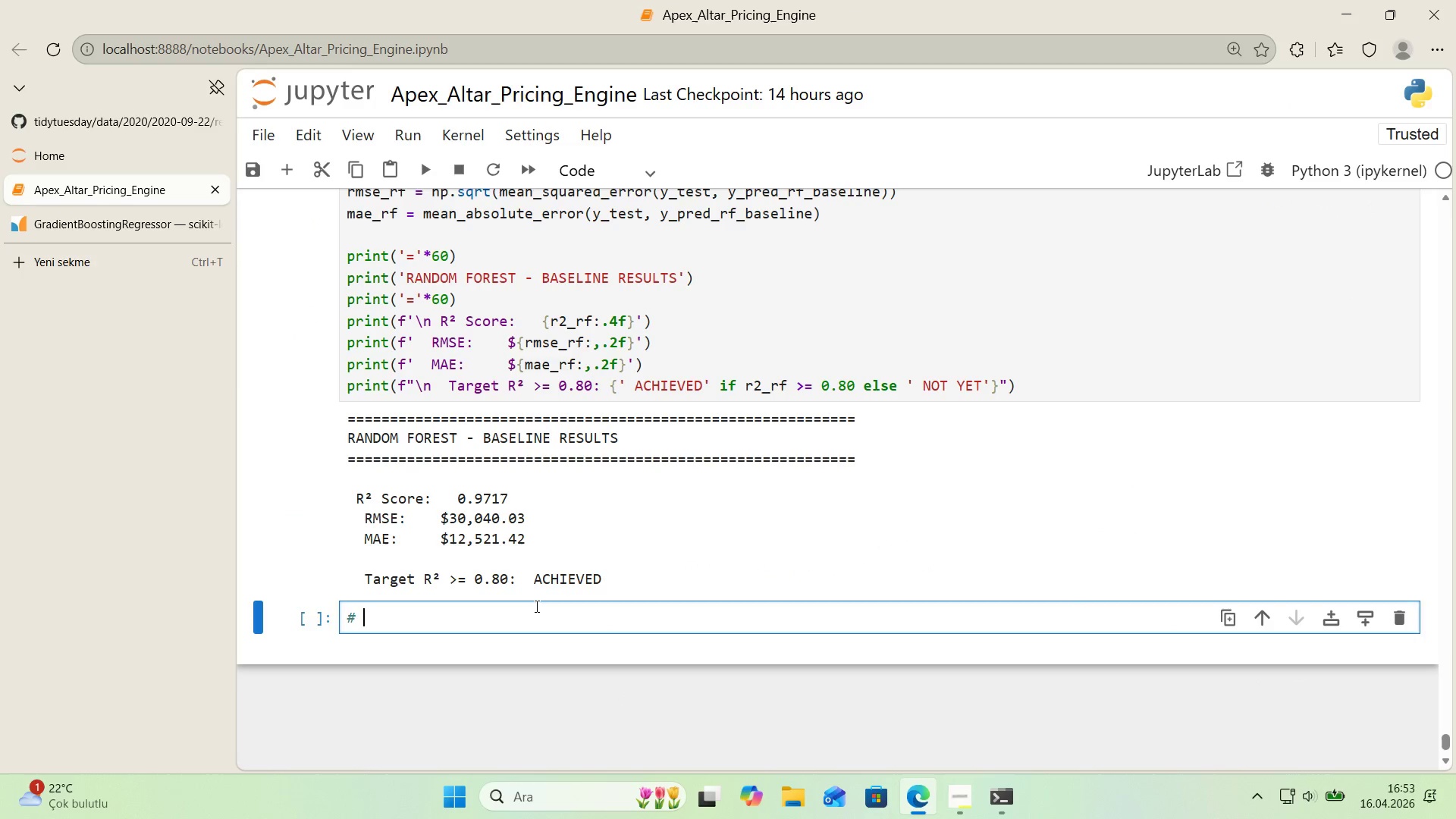 
type( Tra'n S)
key(Backspace)
type(set performance)
 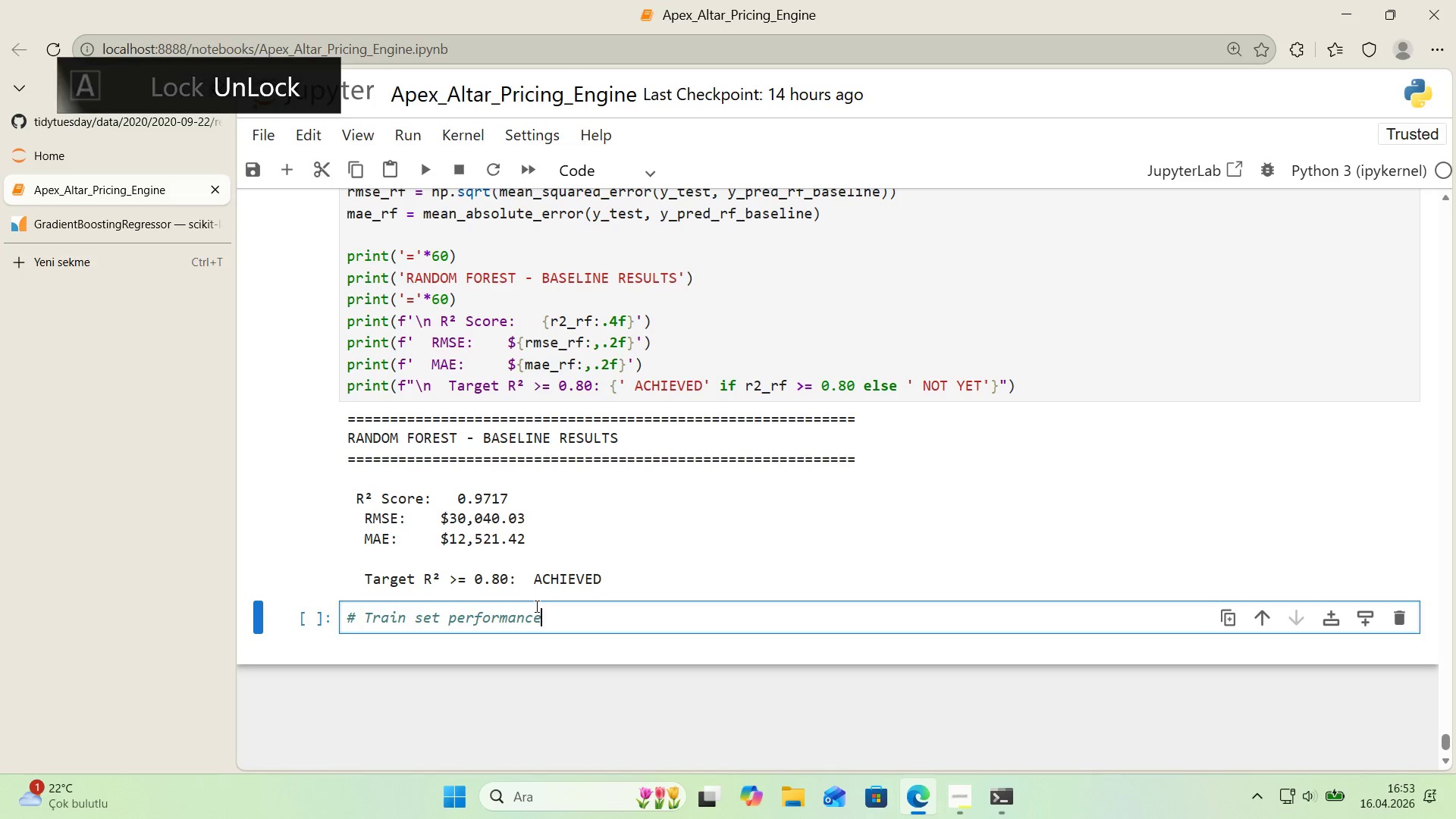 
key(Enter)
 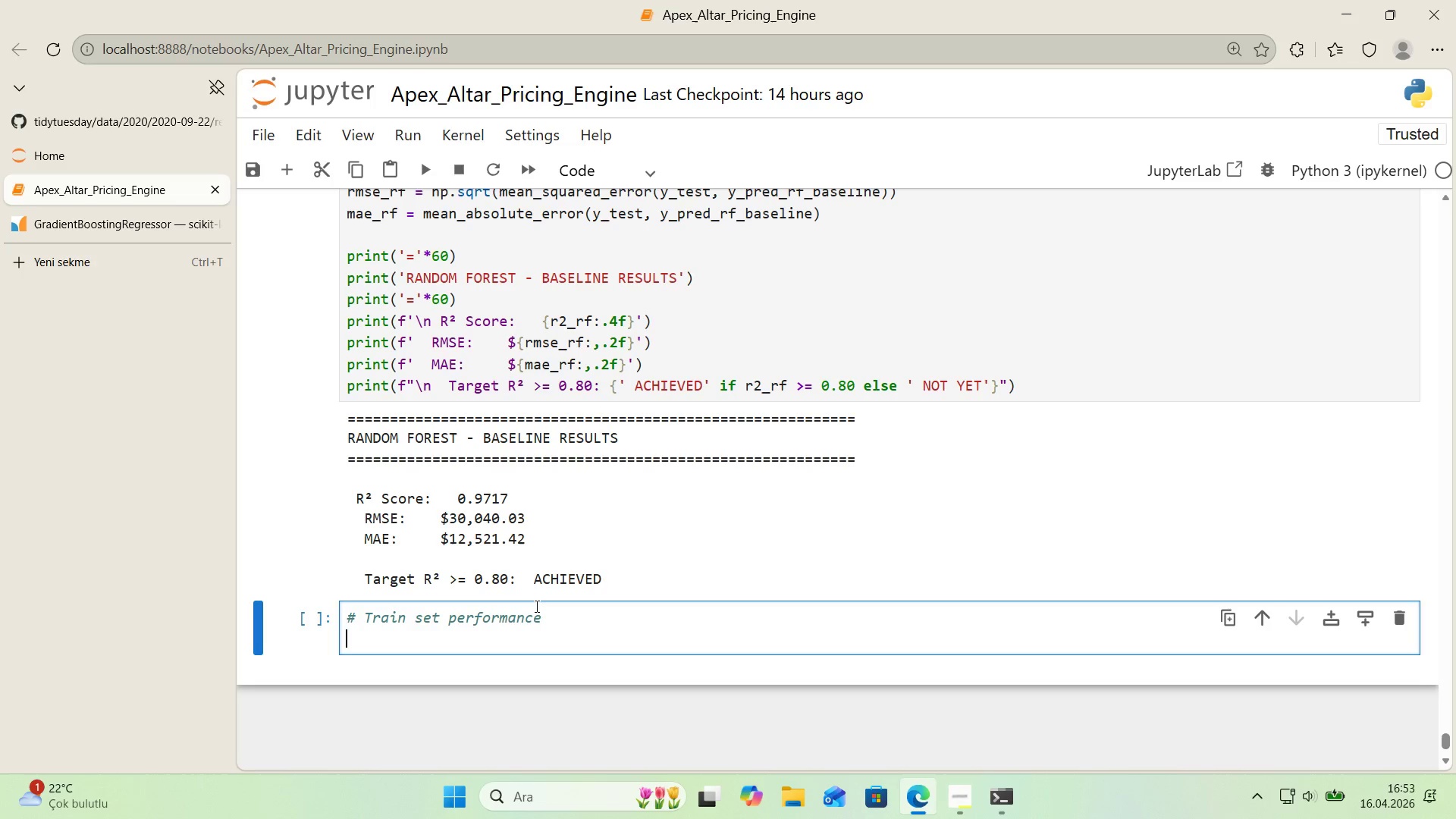 
type(y_pred_tra'n ) rf_base')
key(Backspace)
key(Backspace)
key(Backspace)
type(el'ne.pred'ct)
 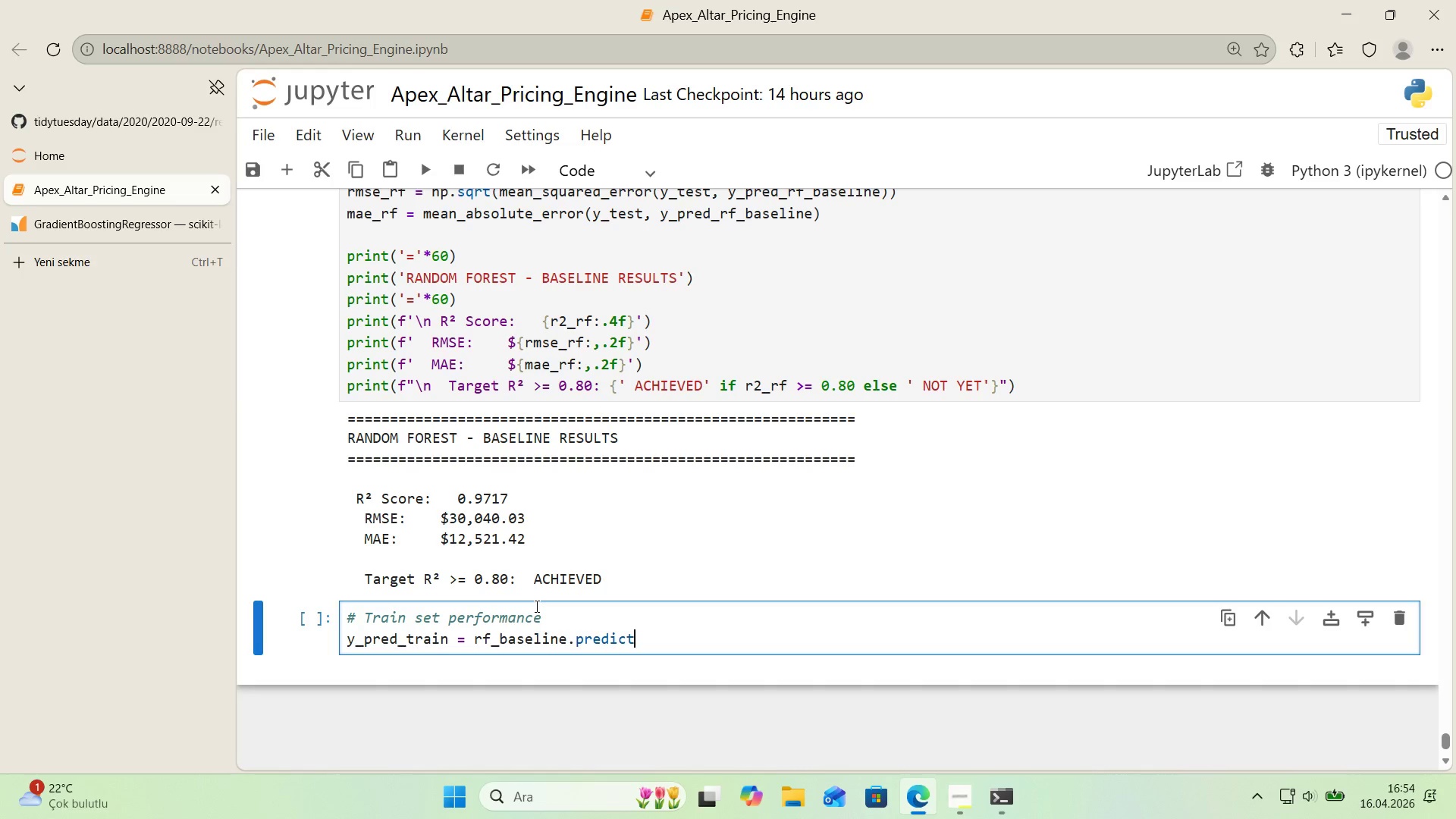 
type(*()
 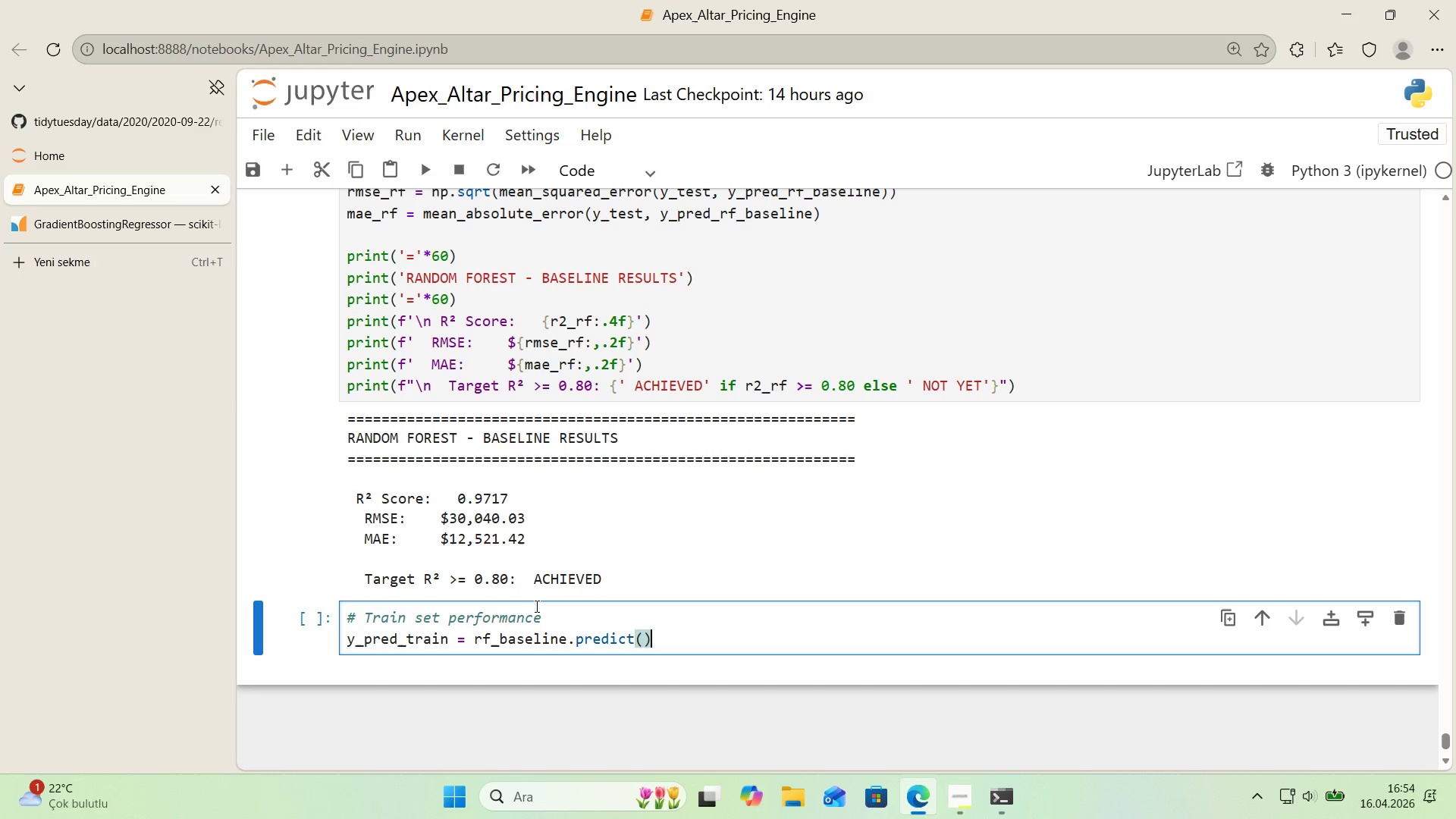 
key(ArrowLeft)
 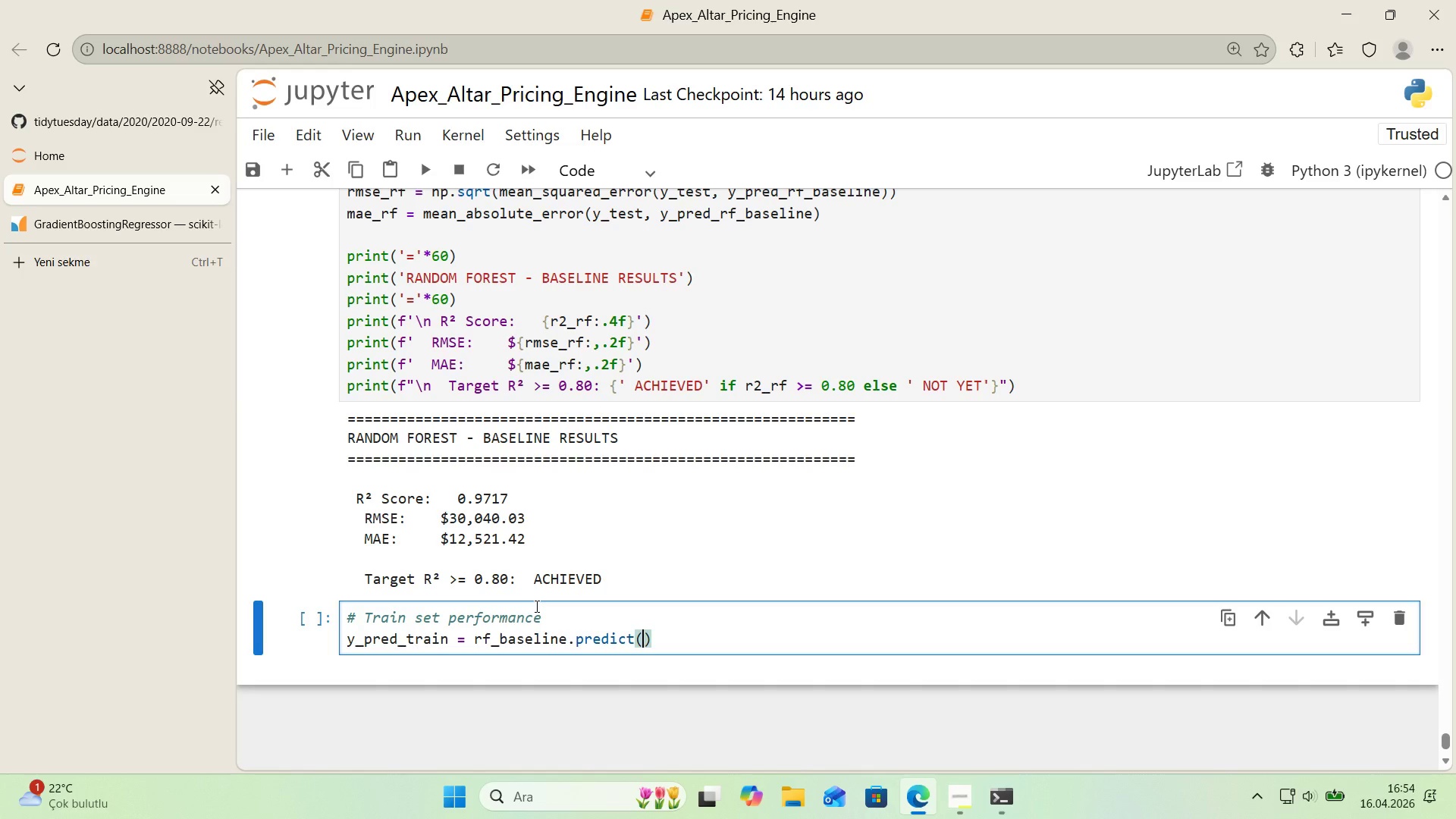 
type(X_tra'n[IntlYen]s)
key(Backspace)
key(Backspace)
type(_scaled)
 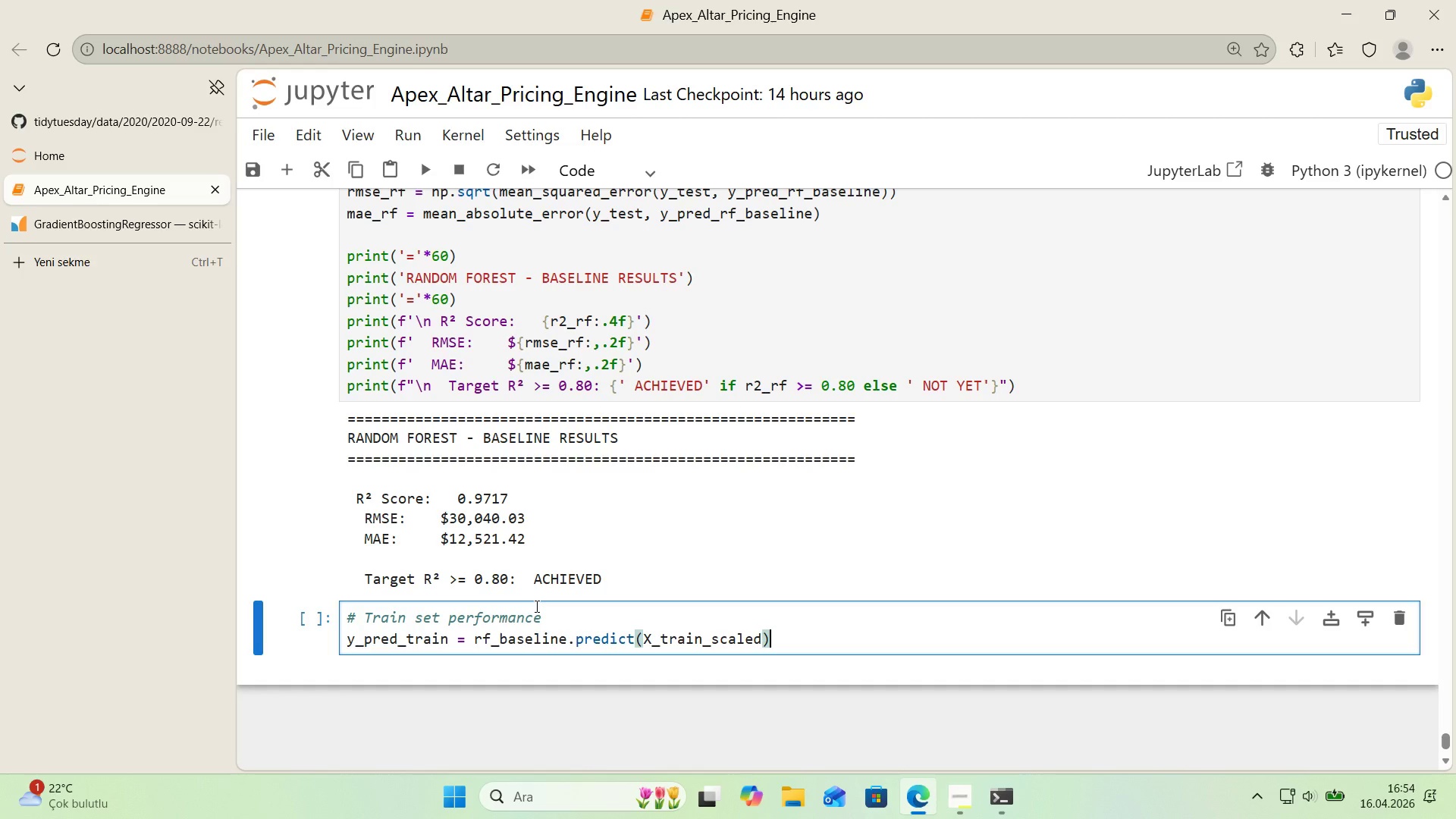 
 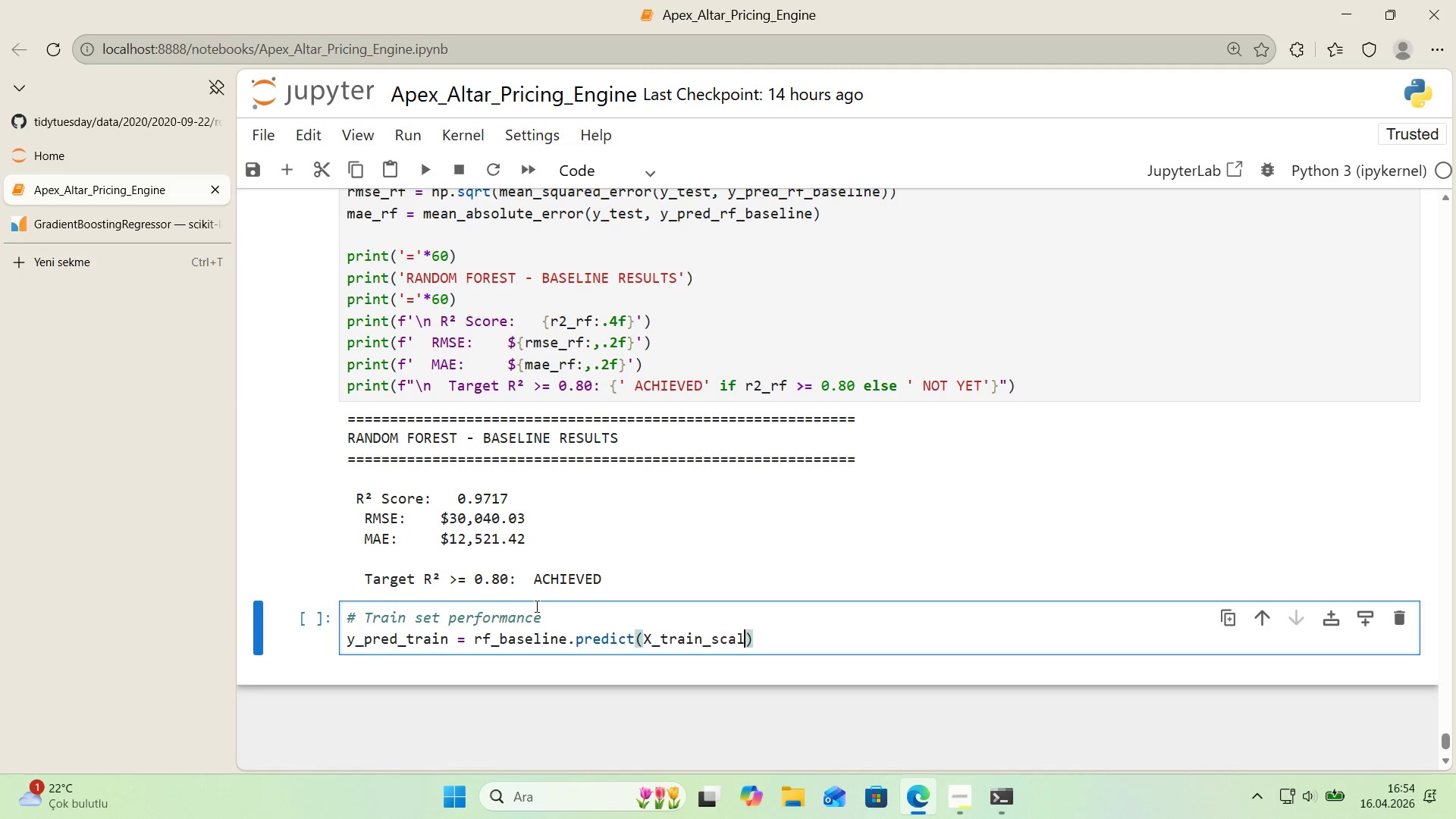 
key(ArrowRight)
 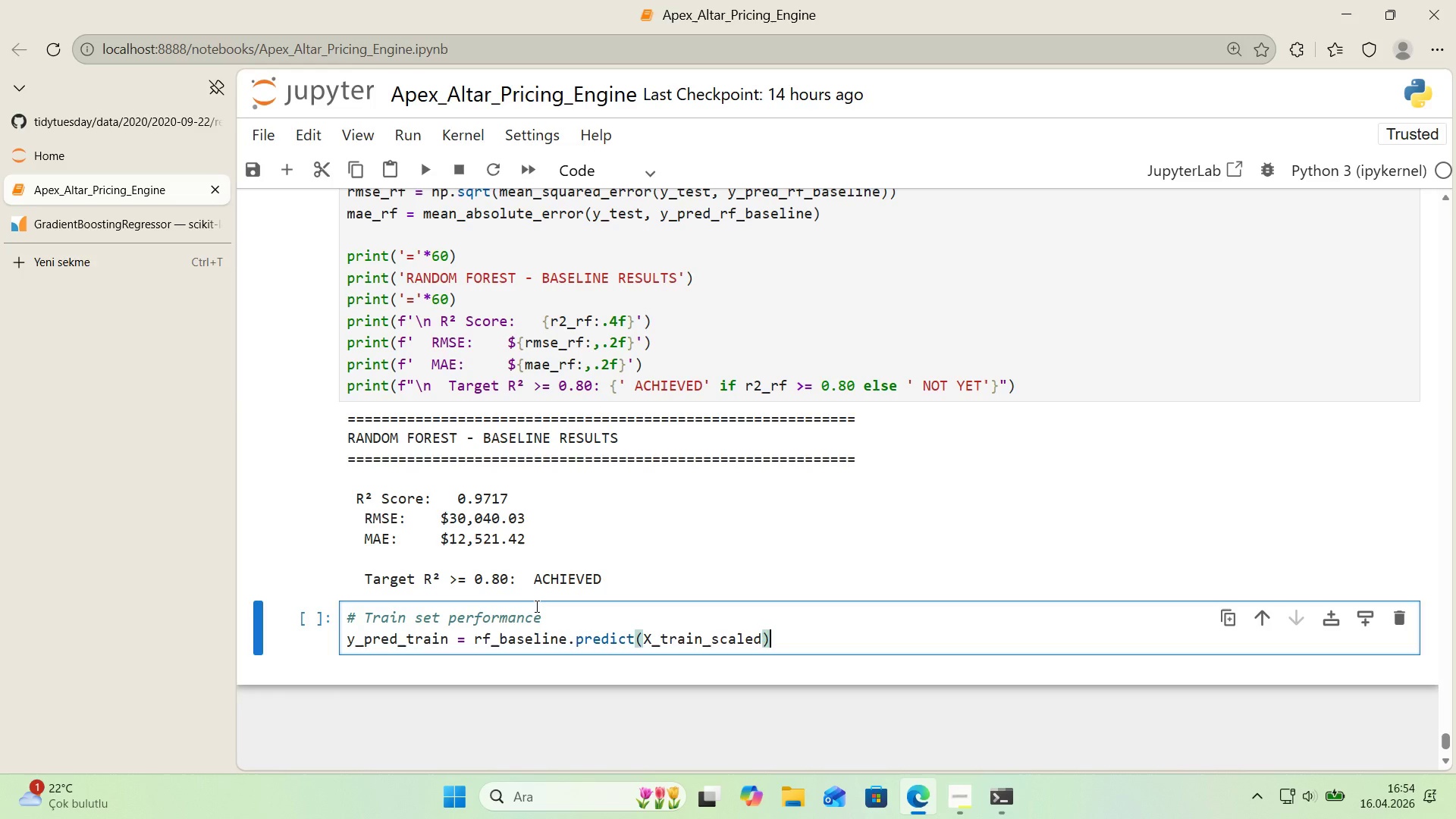 
key(Enter)
 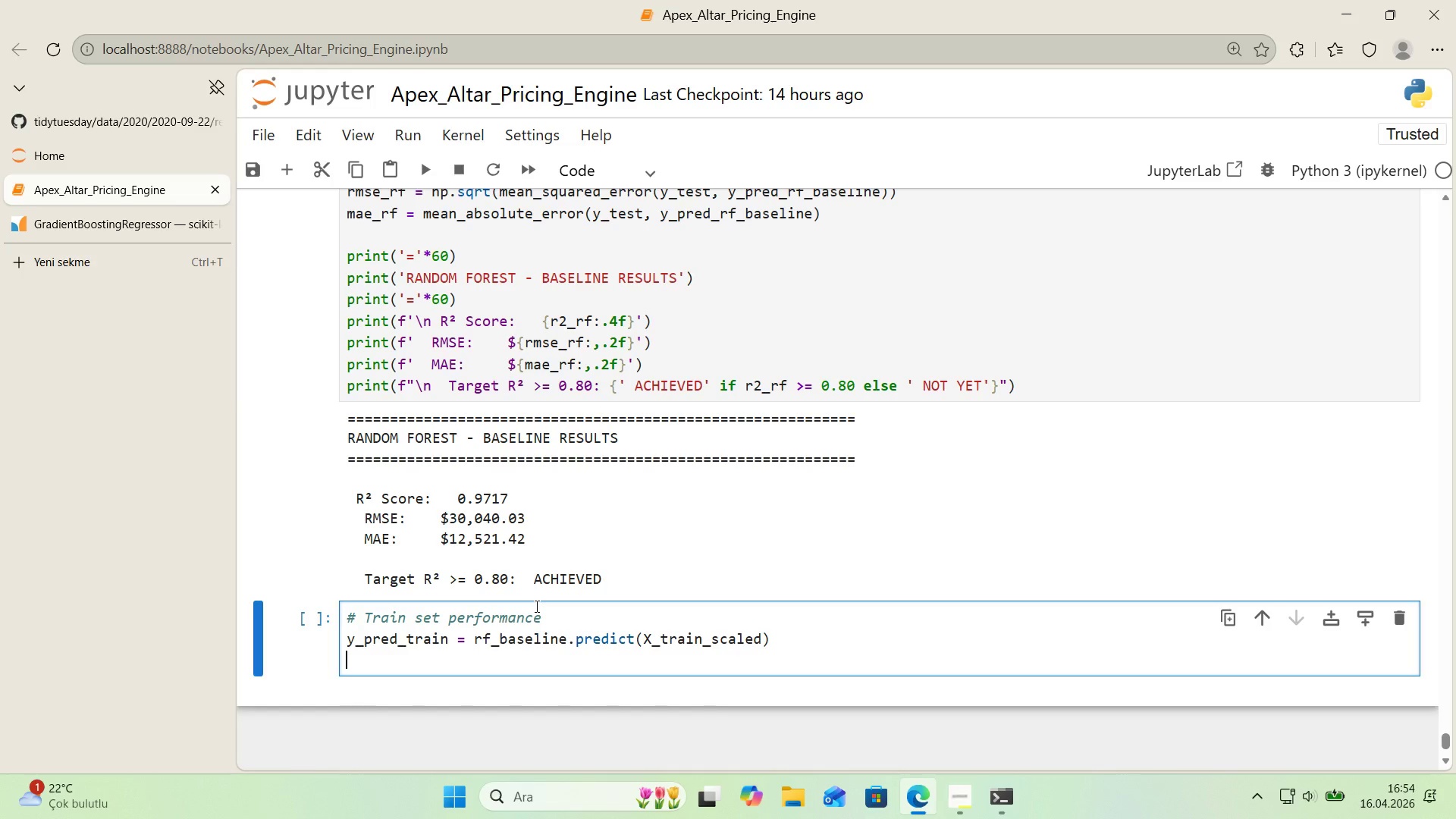 
type(r2_tra'n ) r2_score*()
 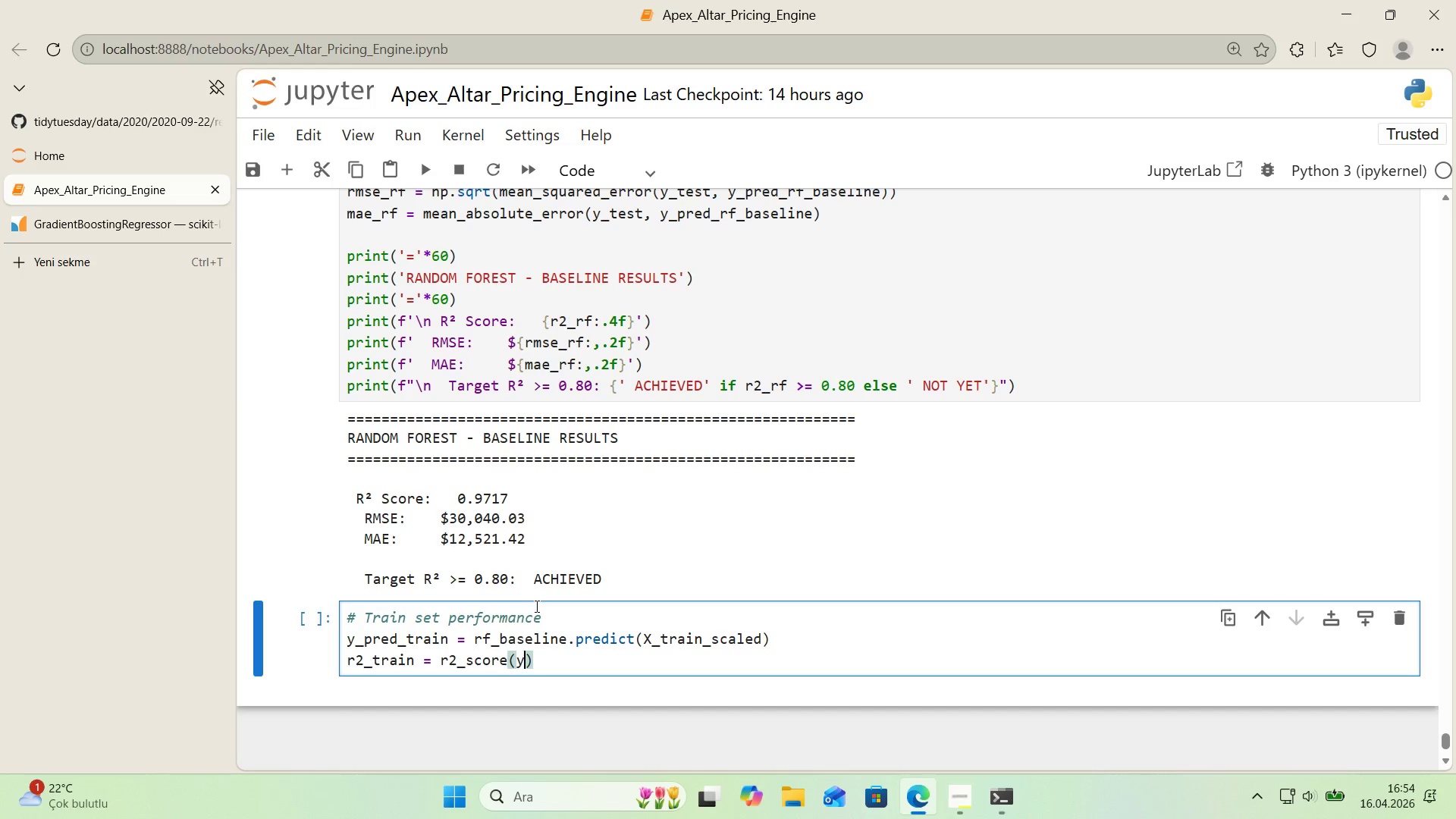 
 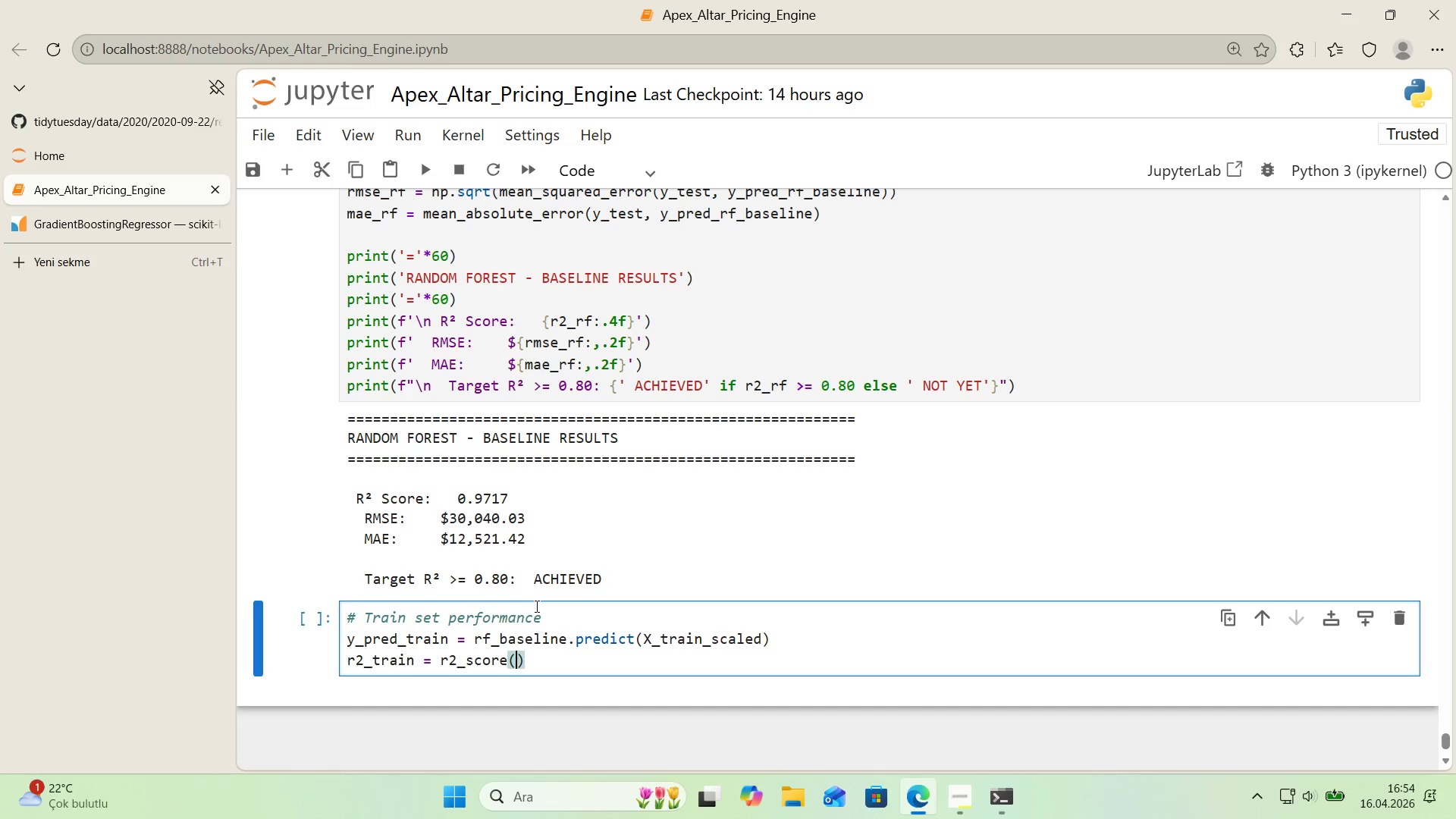 
key(ArrowLeft)
 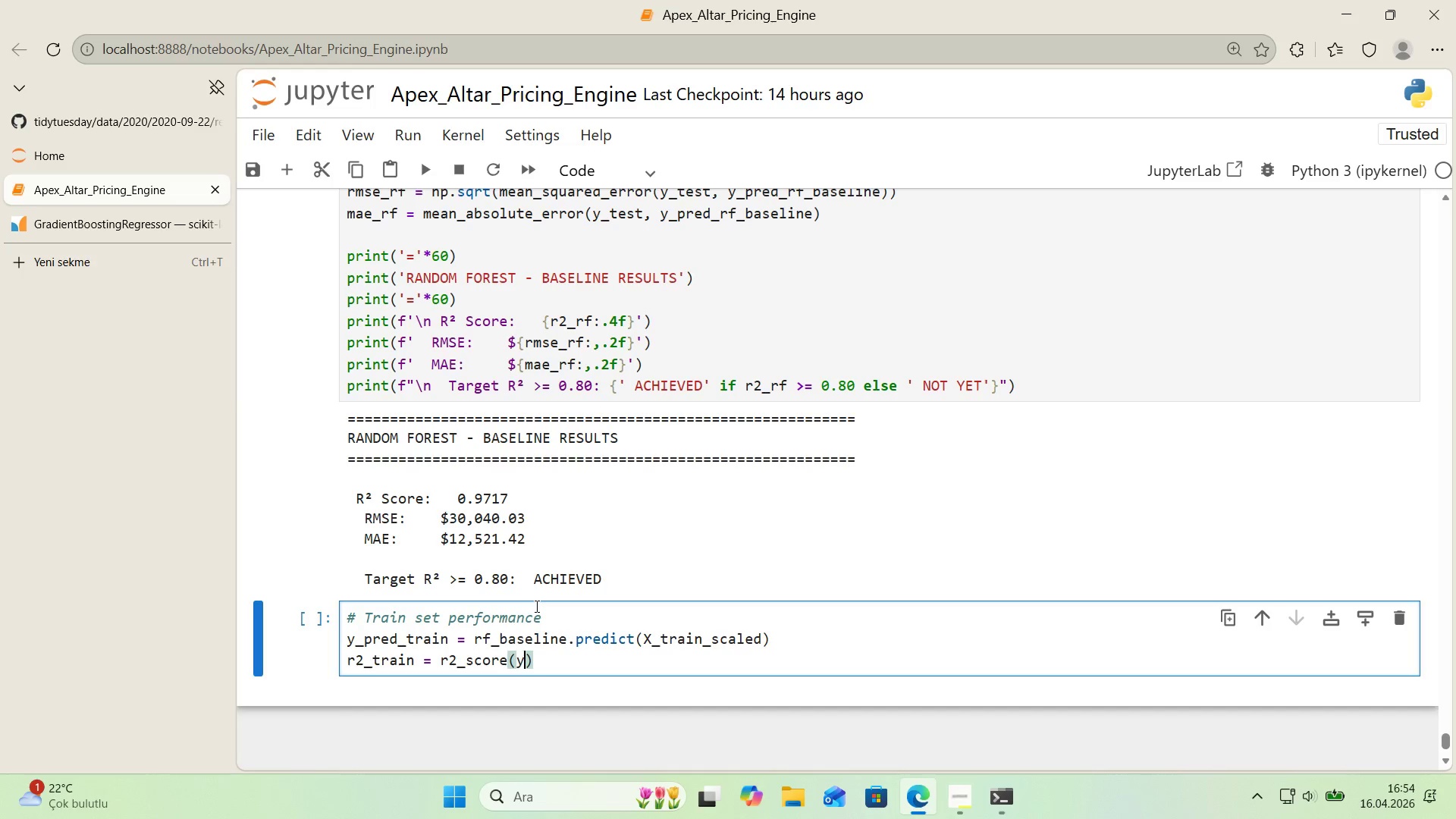 
type(y_tra'n, y_pred_tt)
key(Backspace)
type(ra'n)
 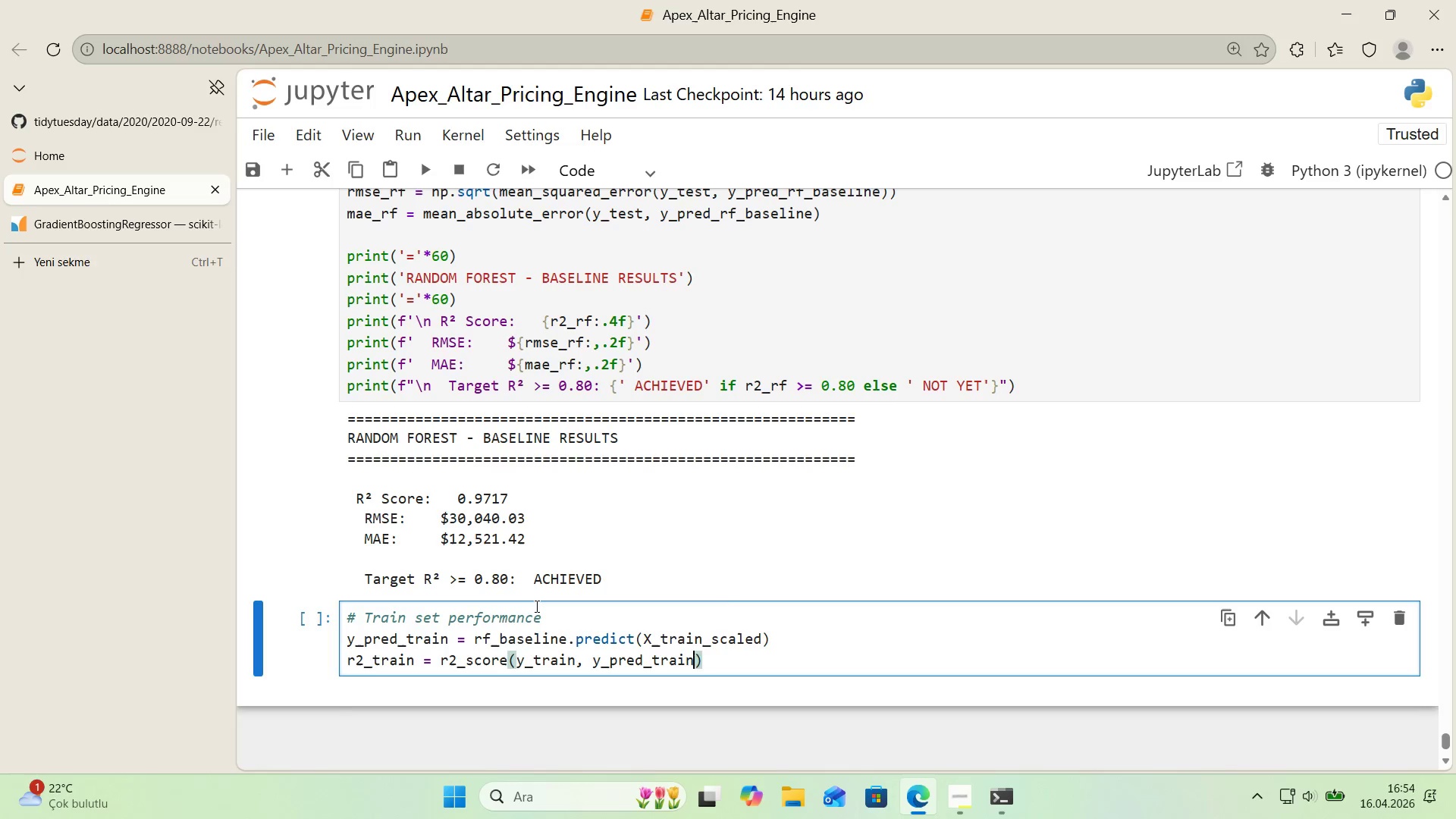 
key(ArrowRight)
 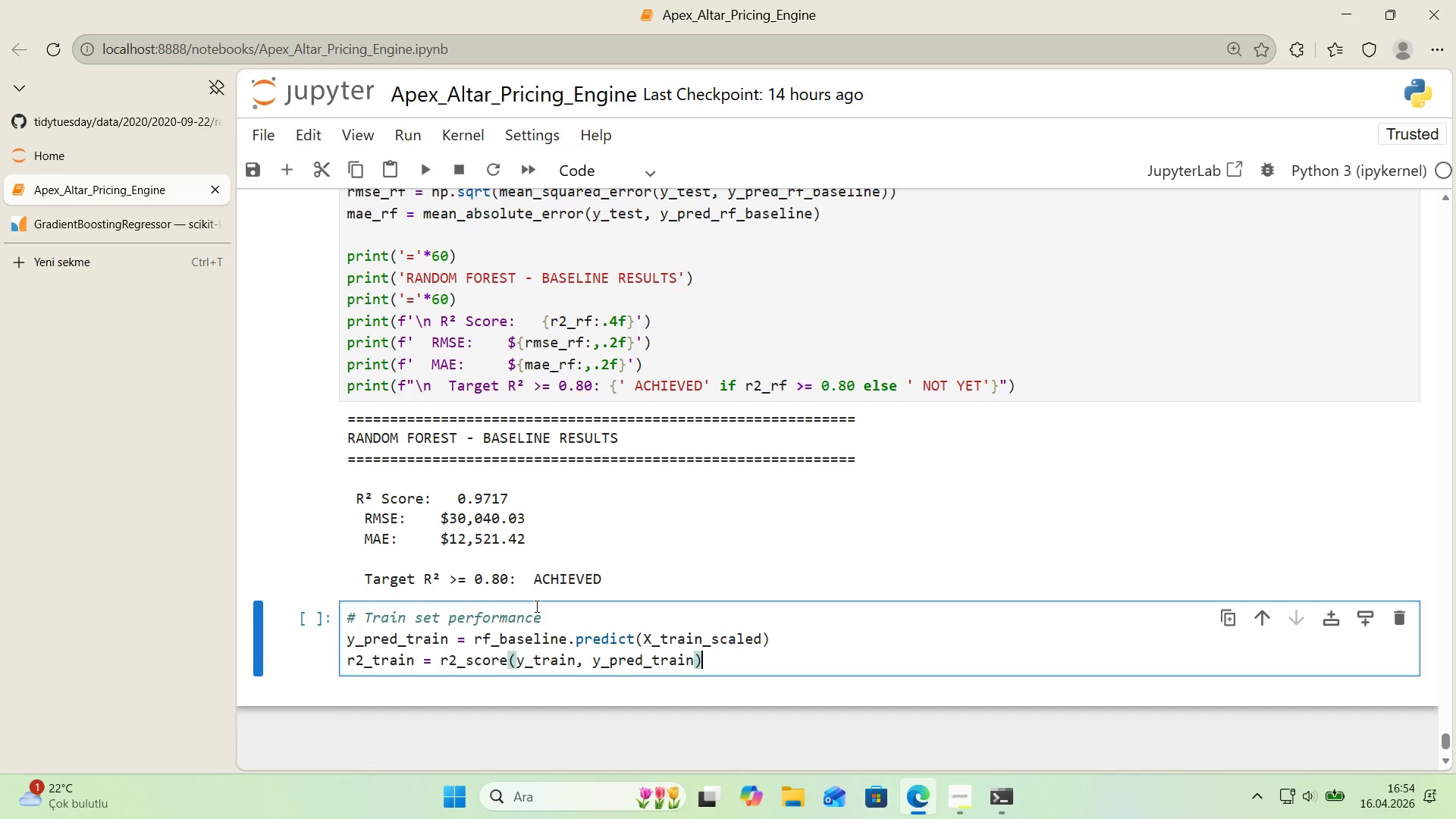 
key(ArrowRight)
 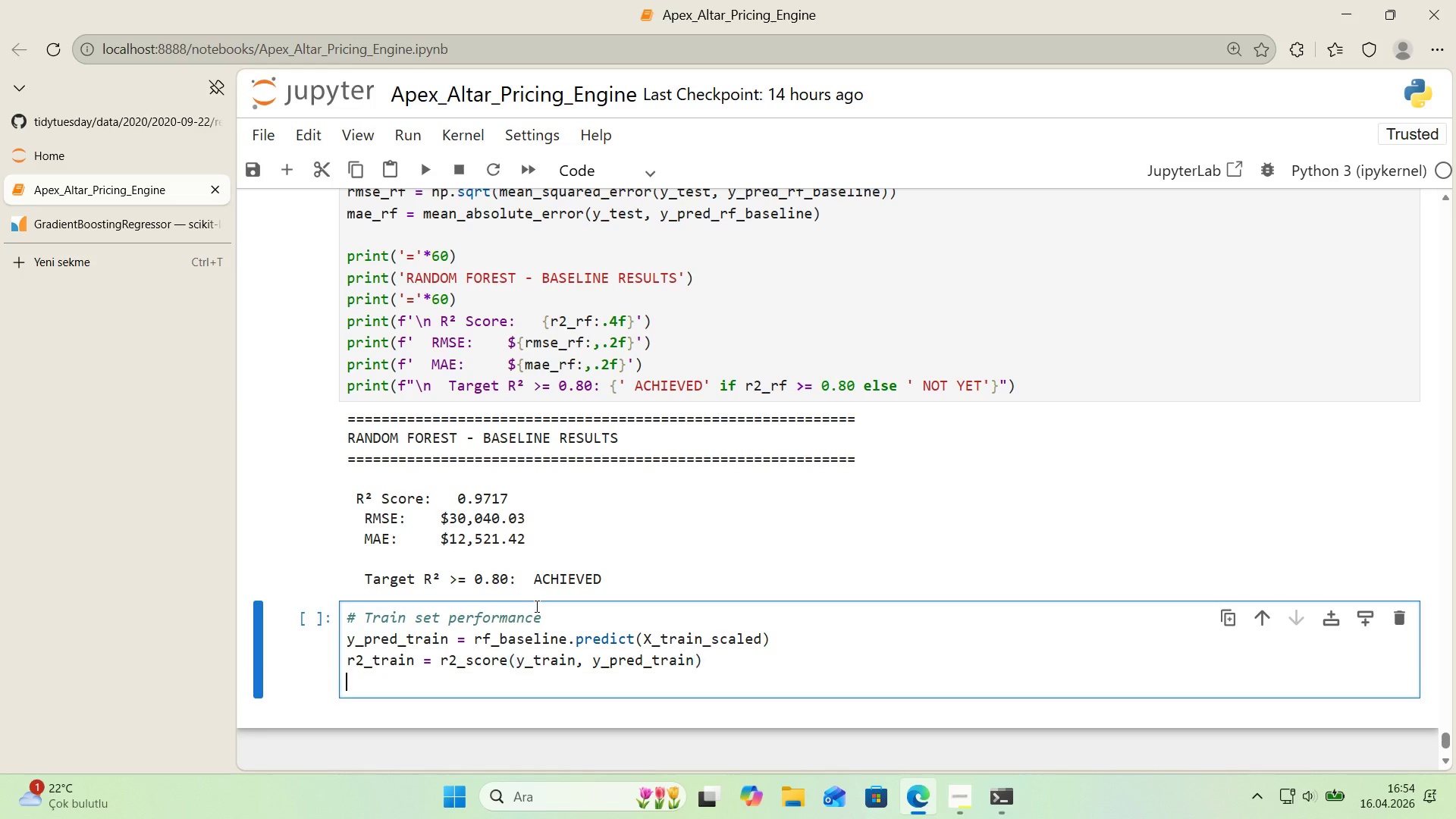 
key(Enter)
 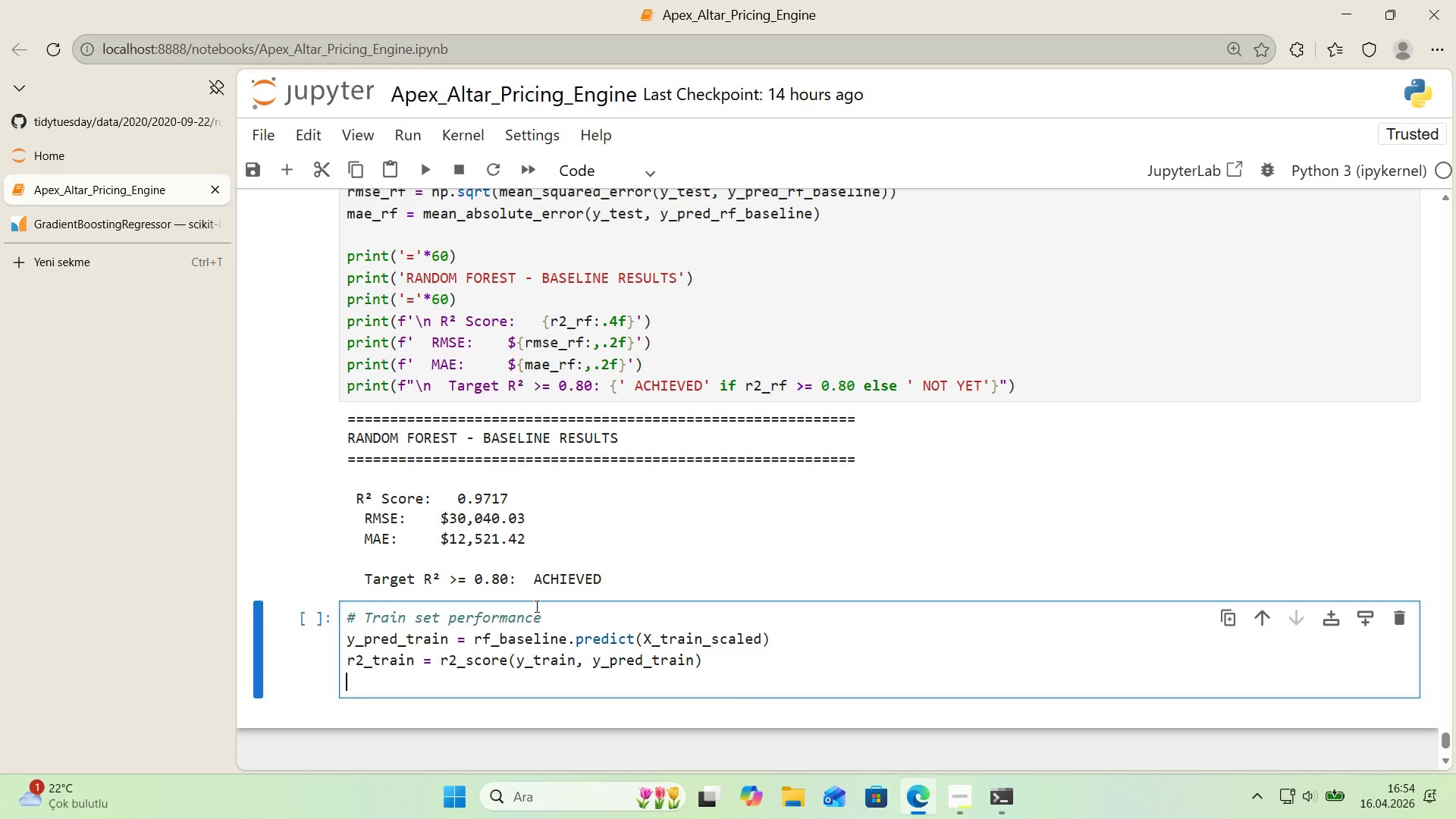 
type(pr'nt*()
 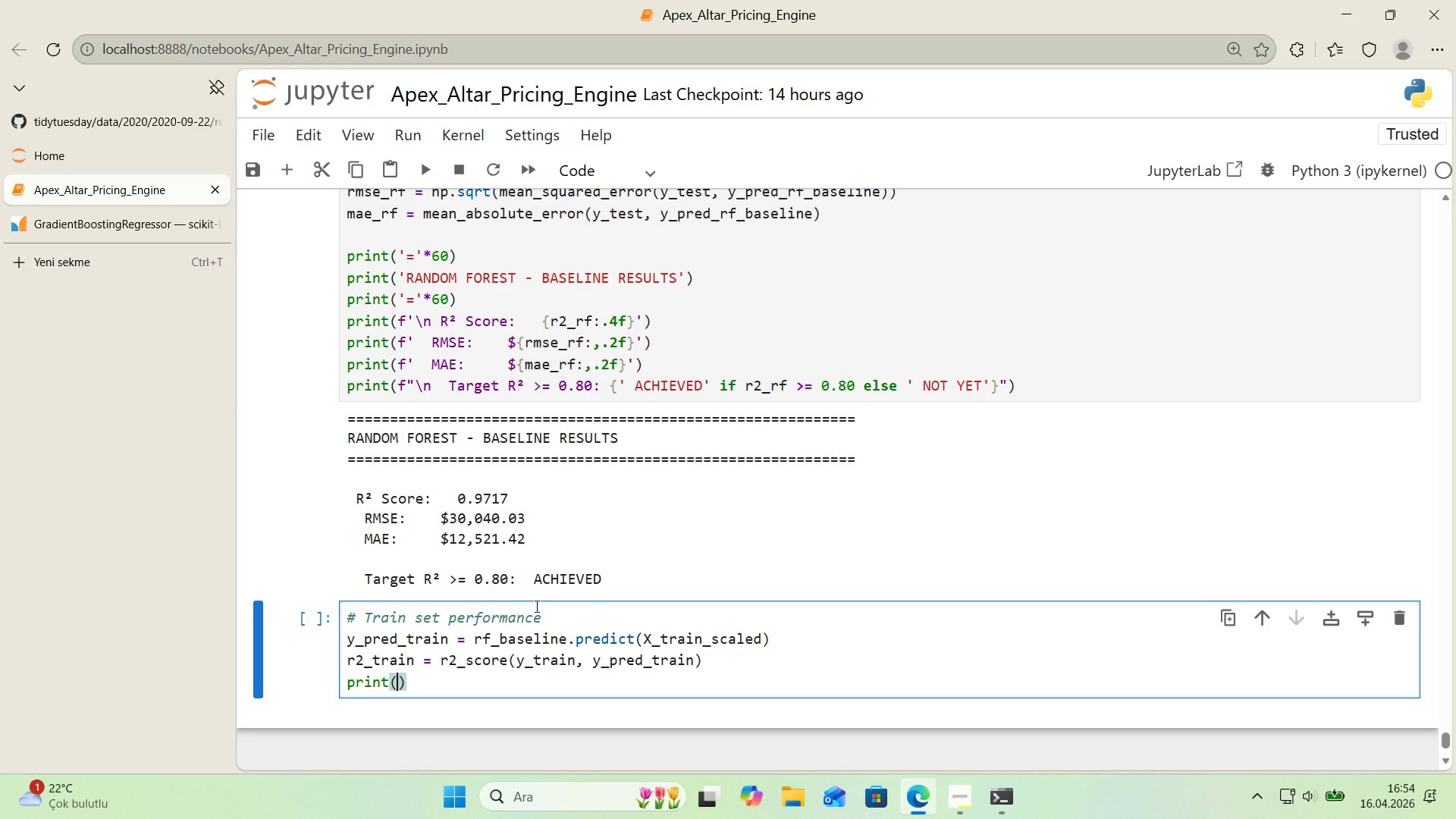 
 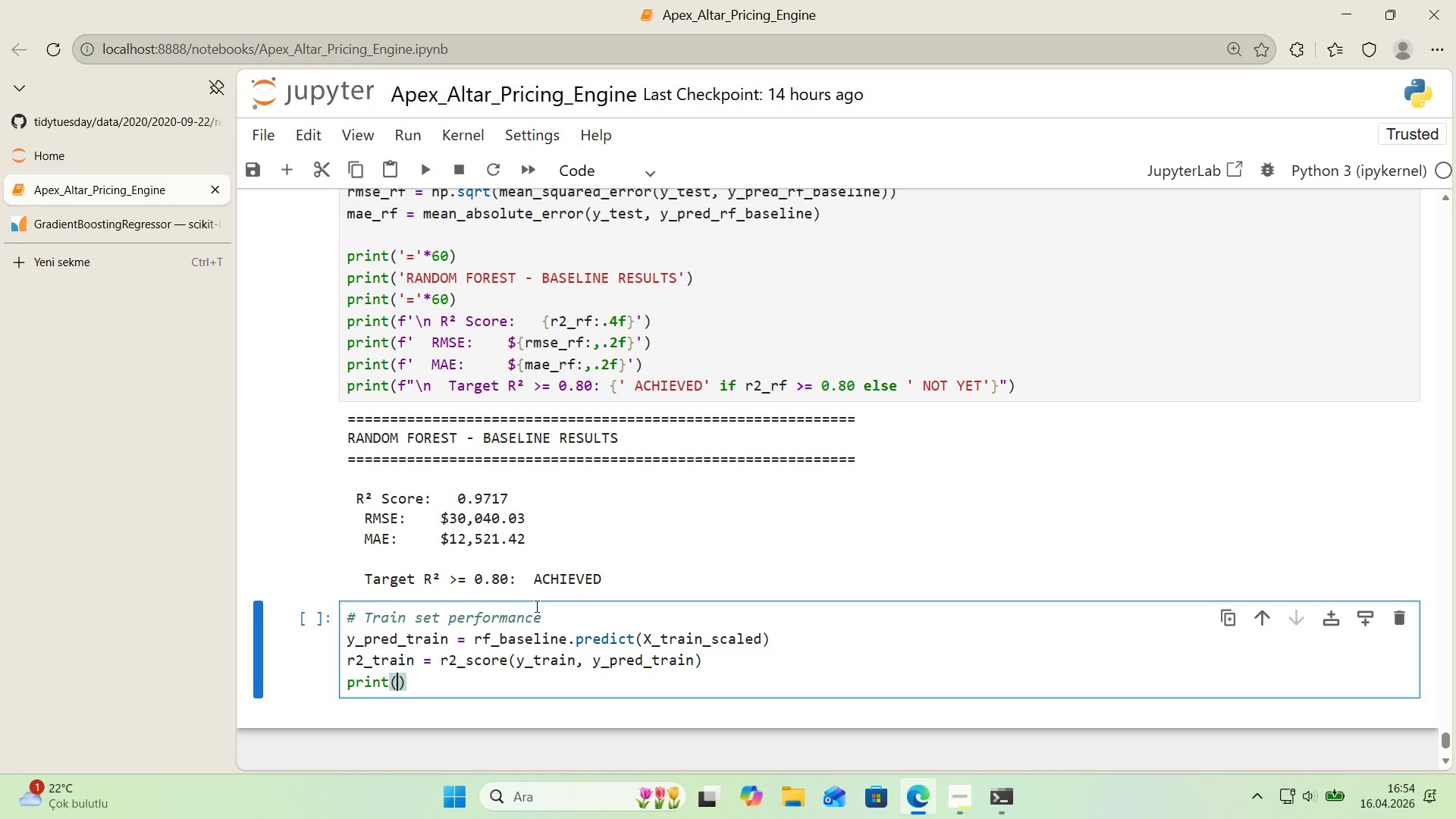 
key(ArrowLeft)
 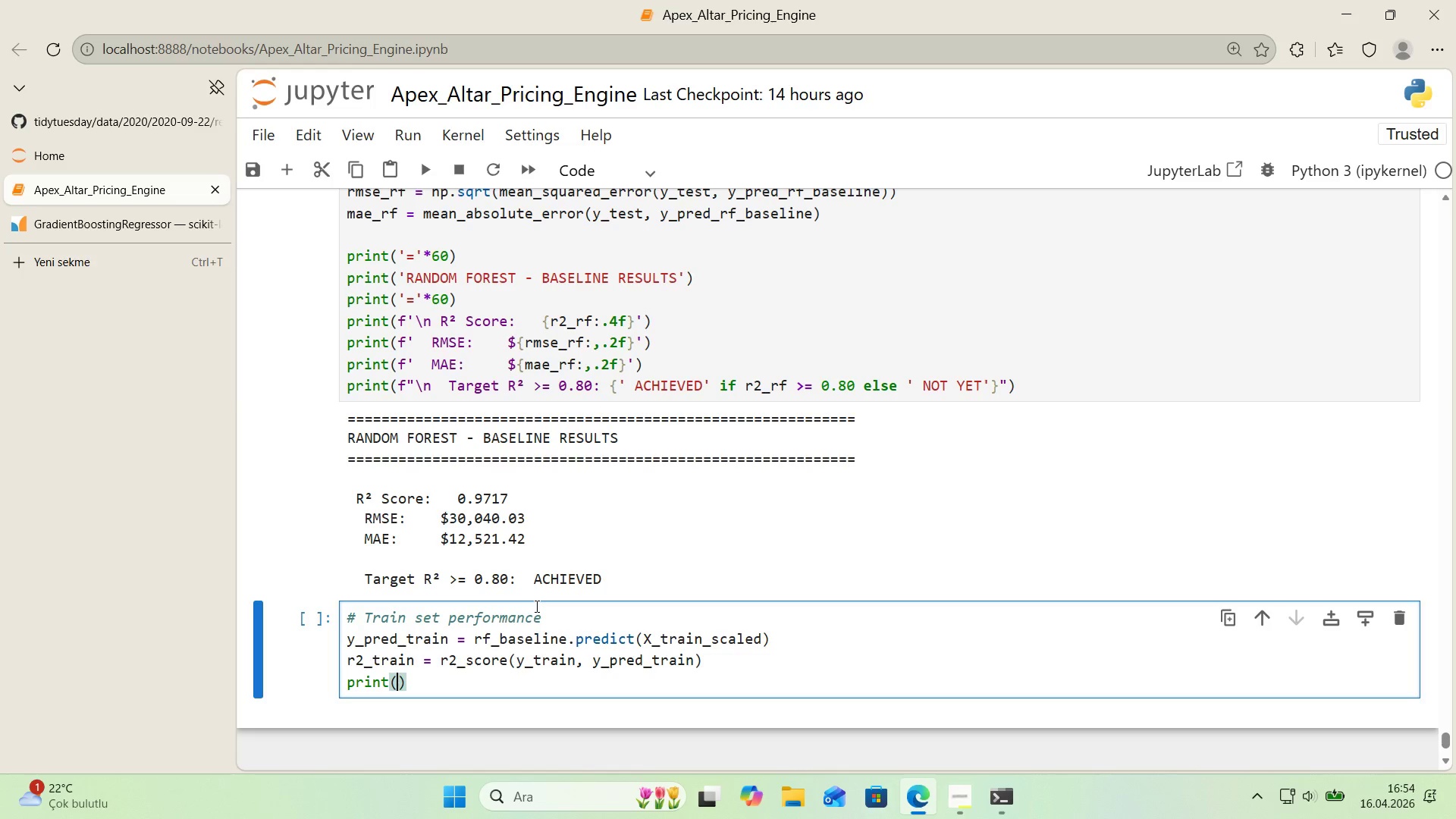 
hold_key(key=ShiftRight, duration=0.36)
 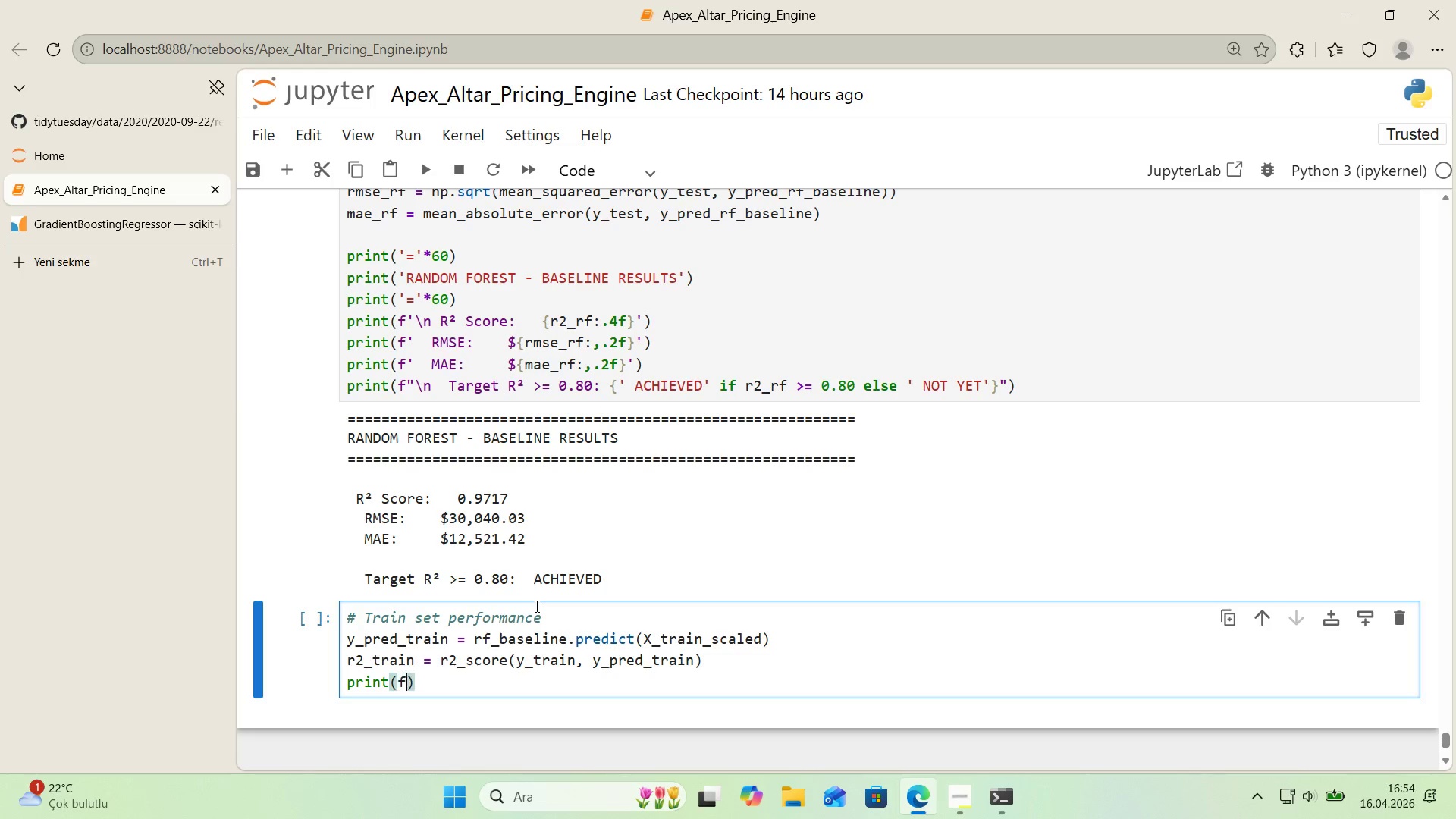 
key(F)
 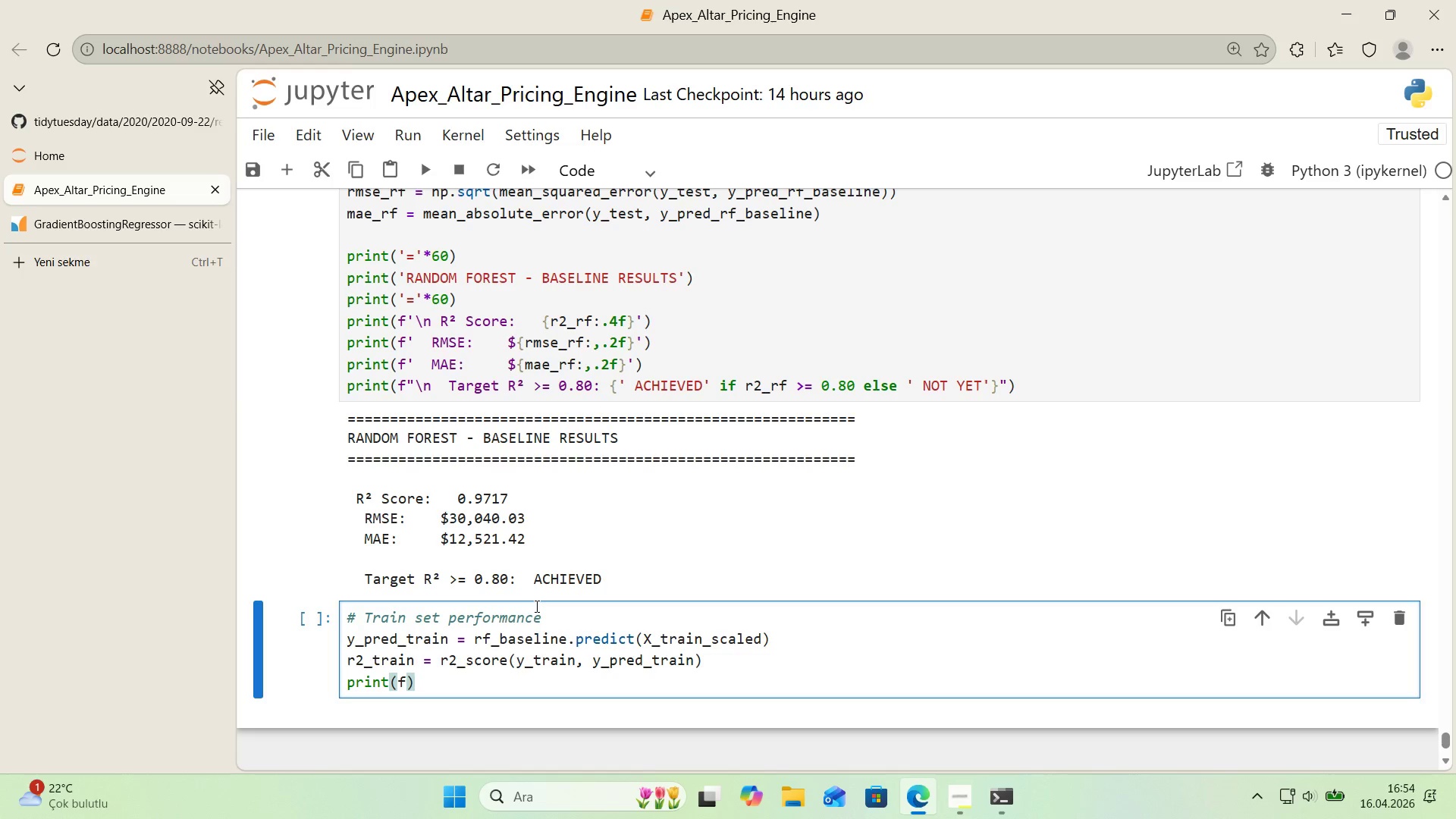 
type(@@)
 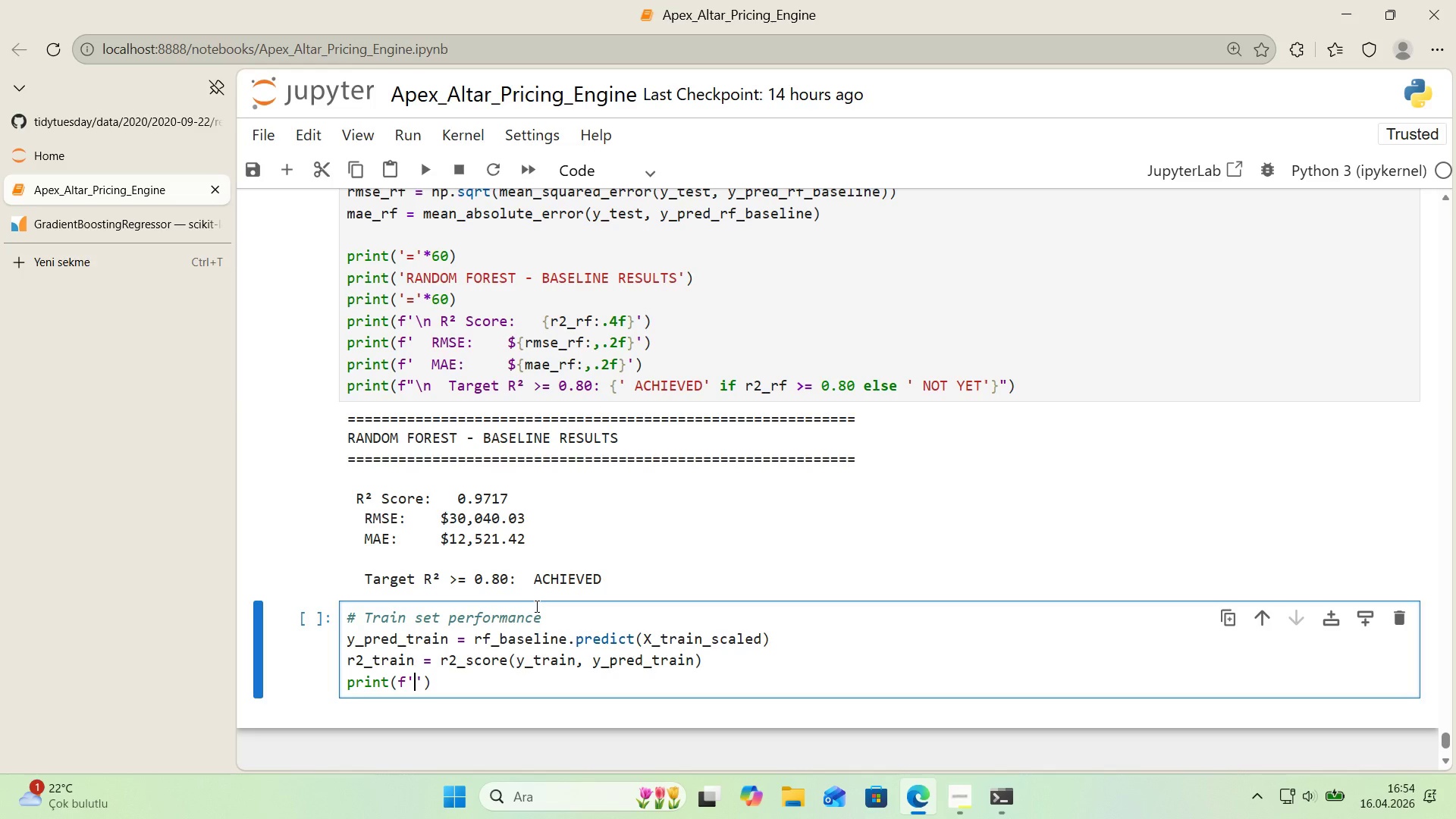 
key(ArrowLeft)
 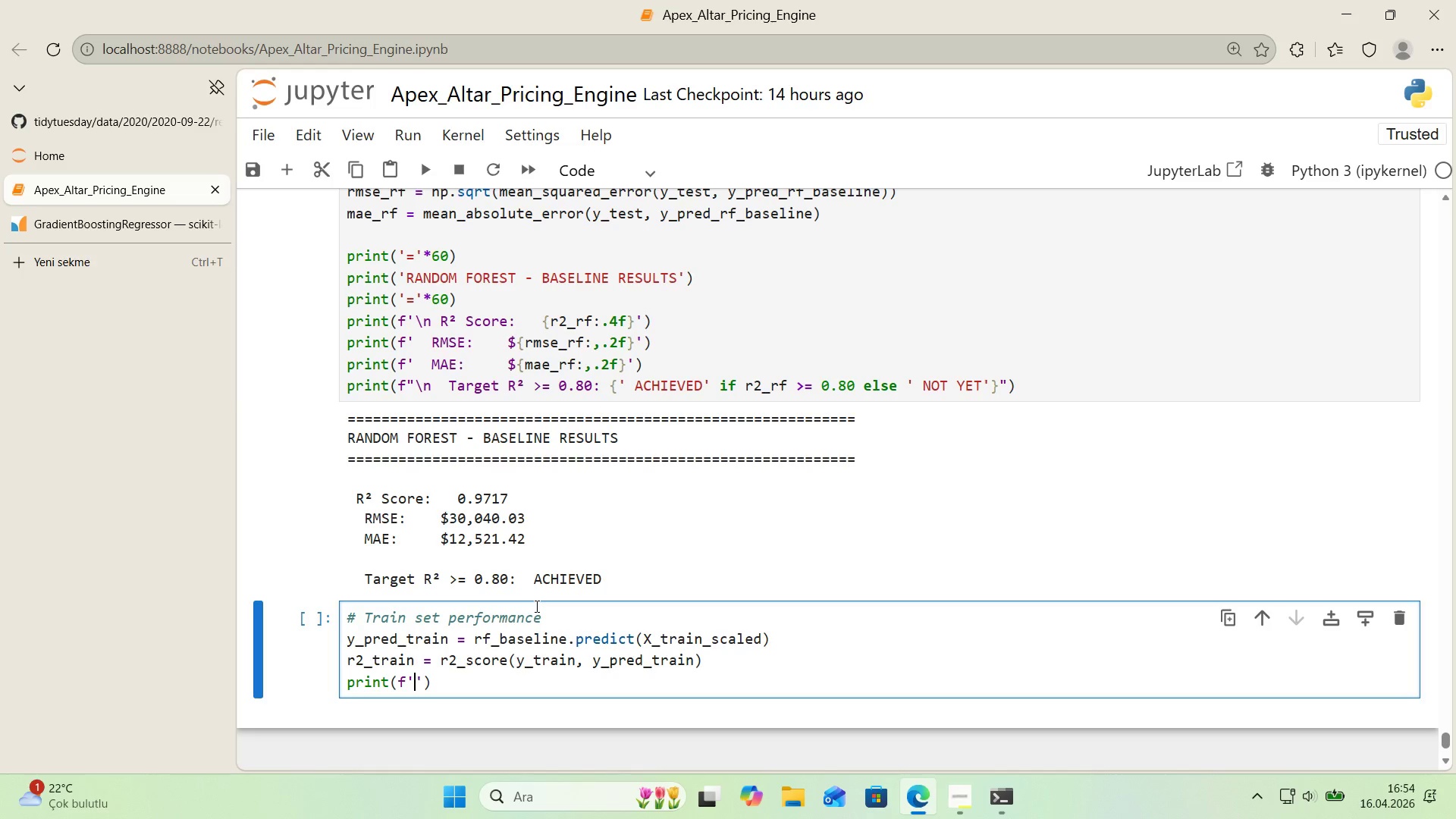 
type(Tra'n R)
 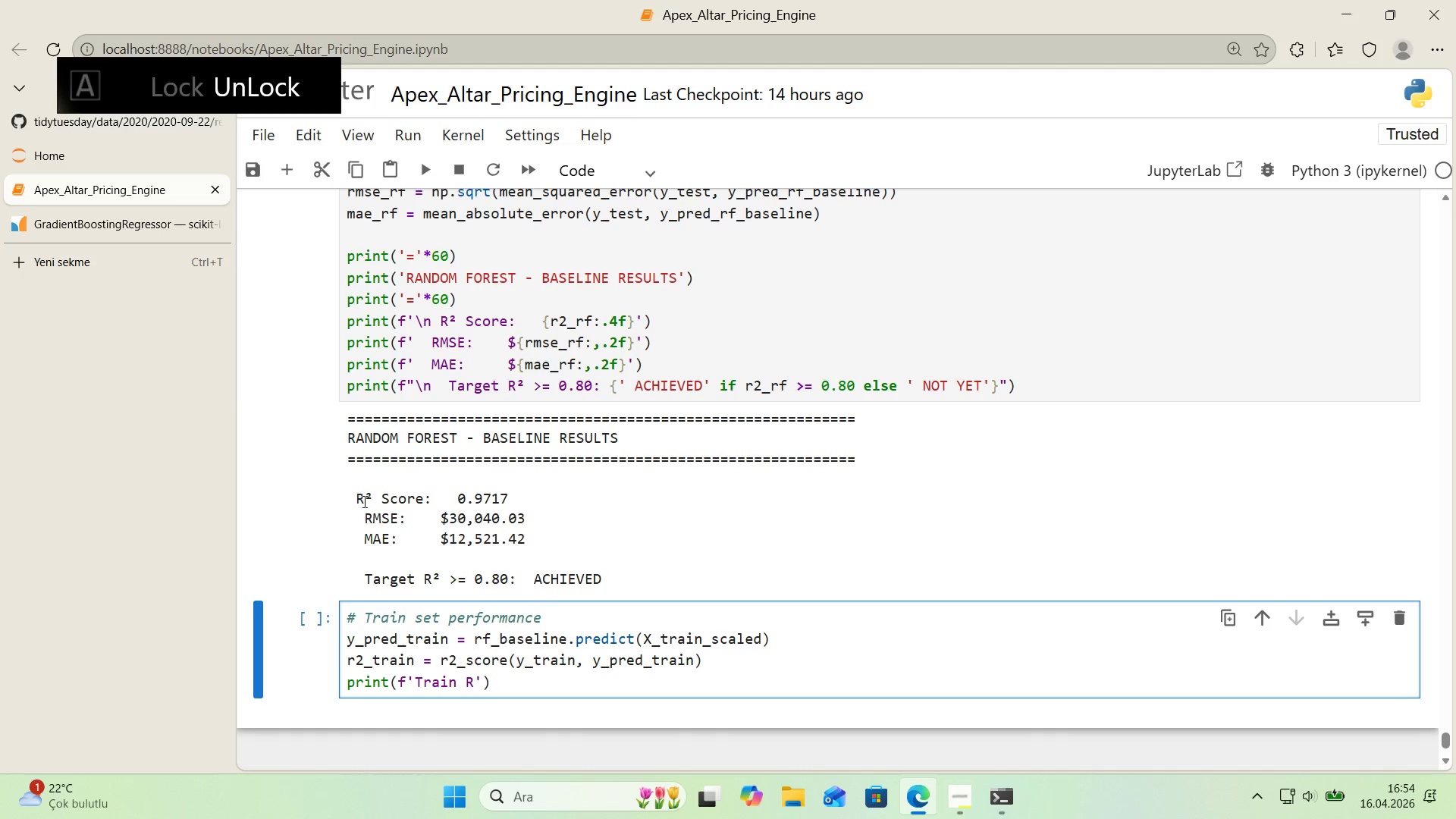 
left_click_drag(start_coordinate=[367, 499], to_coordinate=[371, 499])
 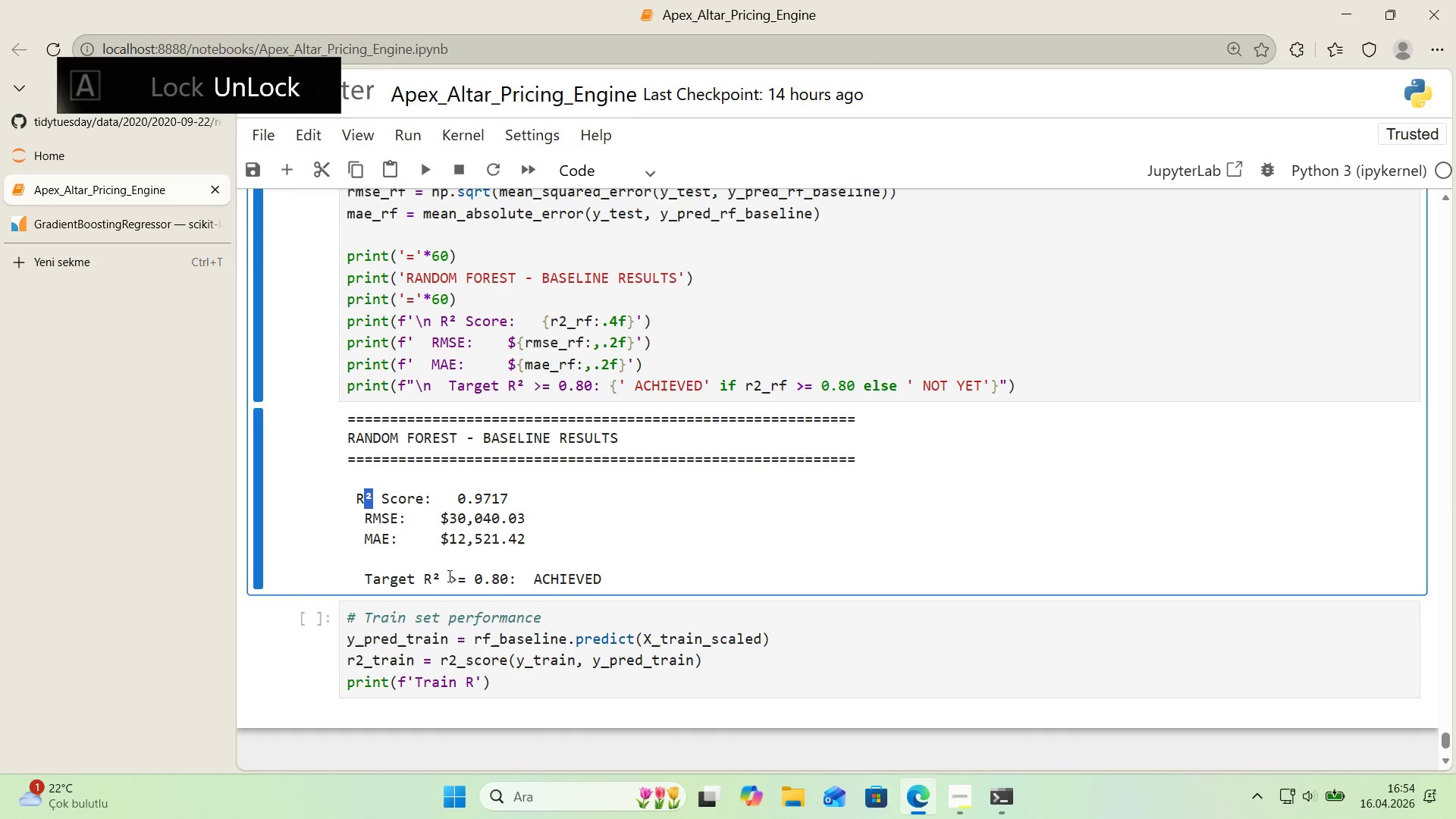 
key(Control+ControlLeft)
 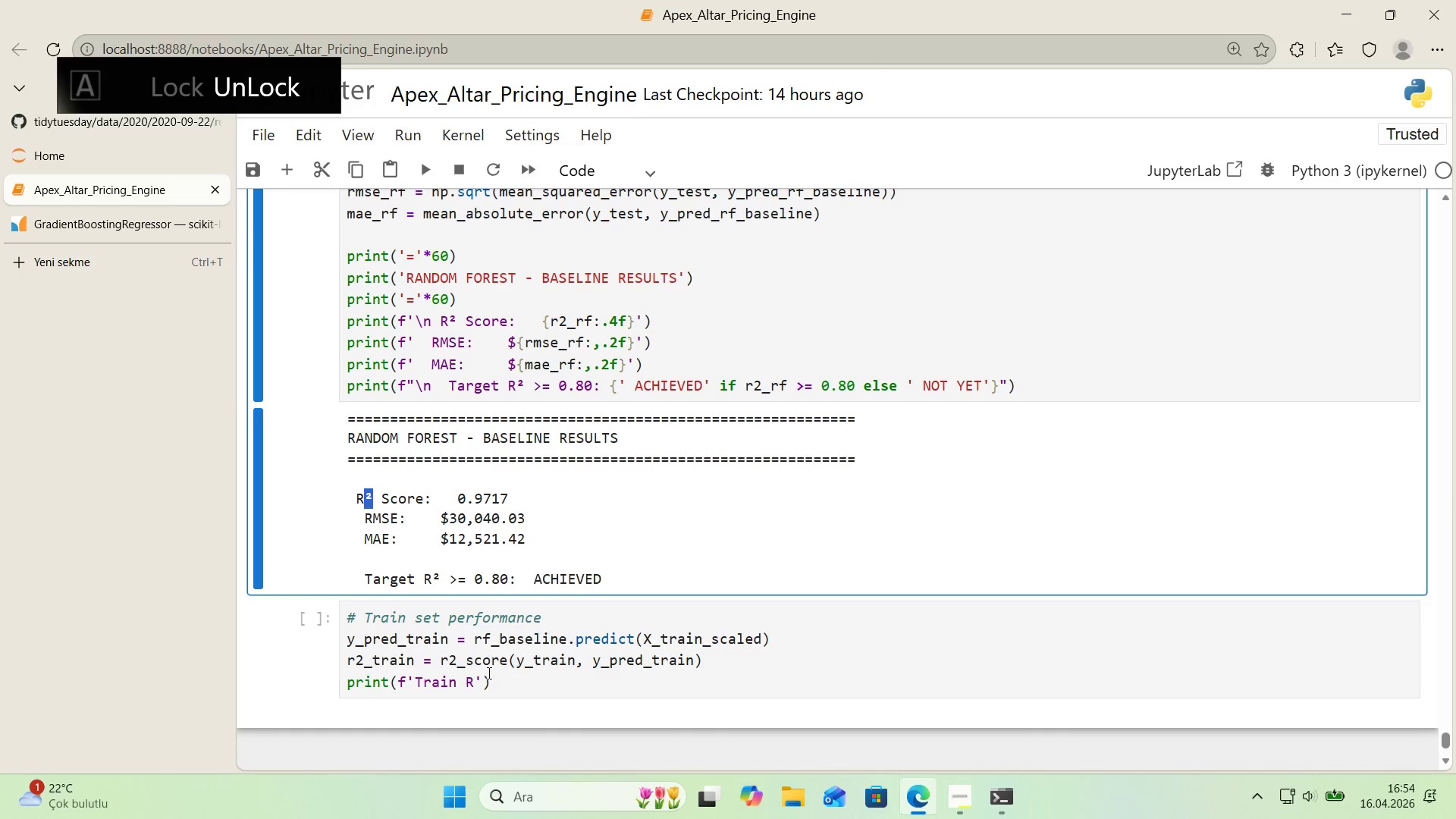 
key(Control+C)
 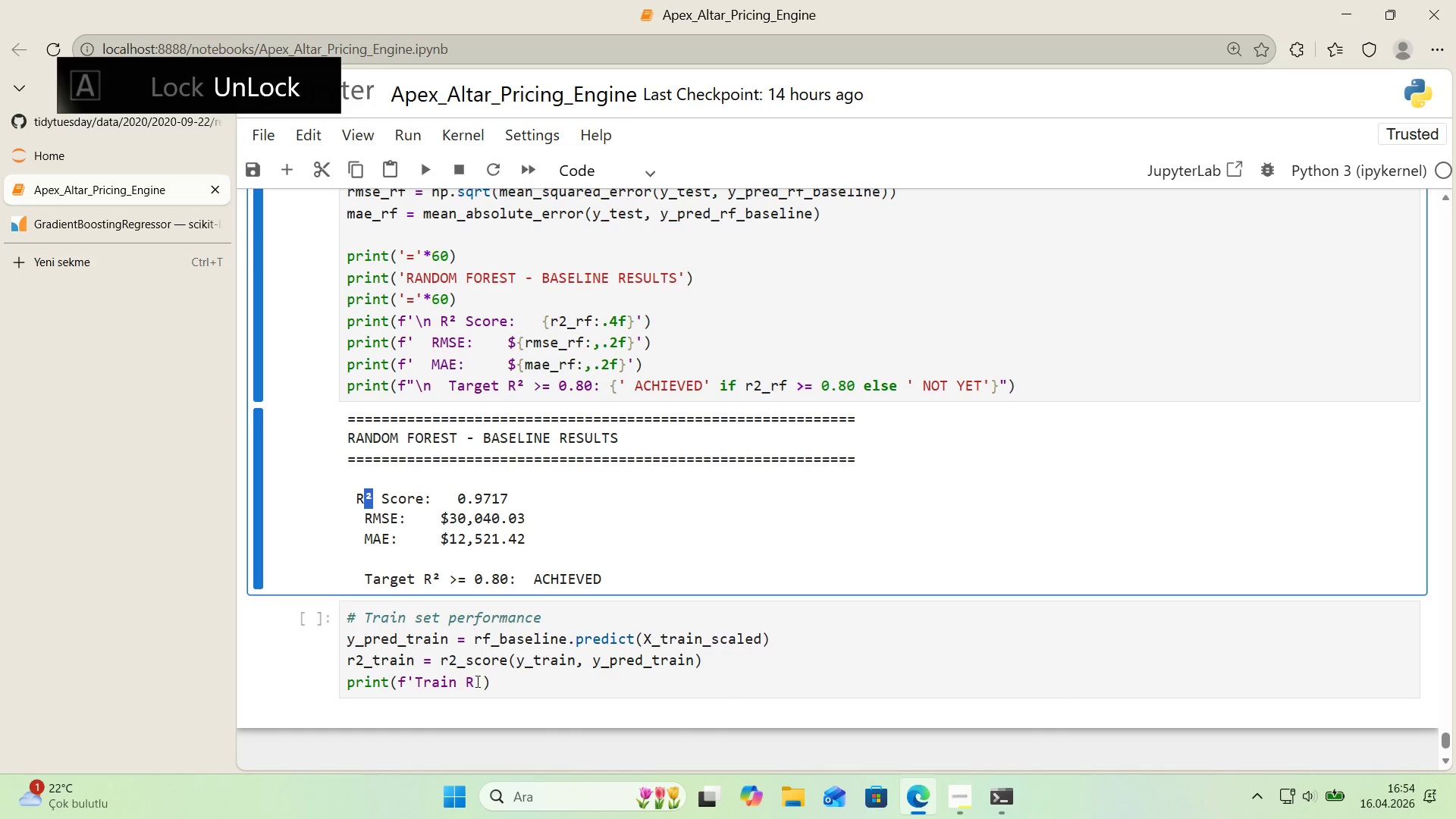 
left_click([473, 682])
 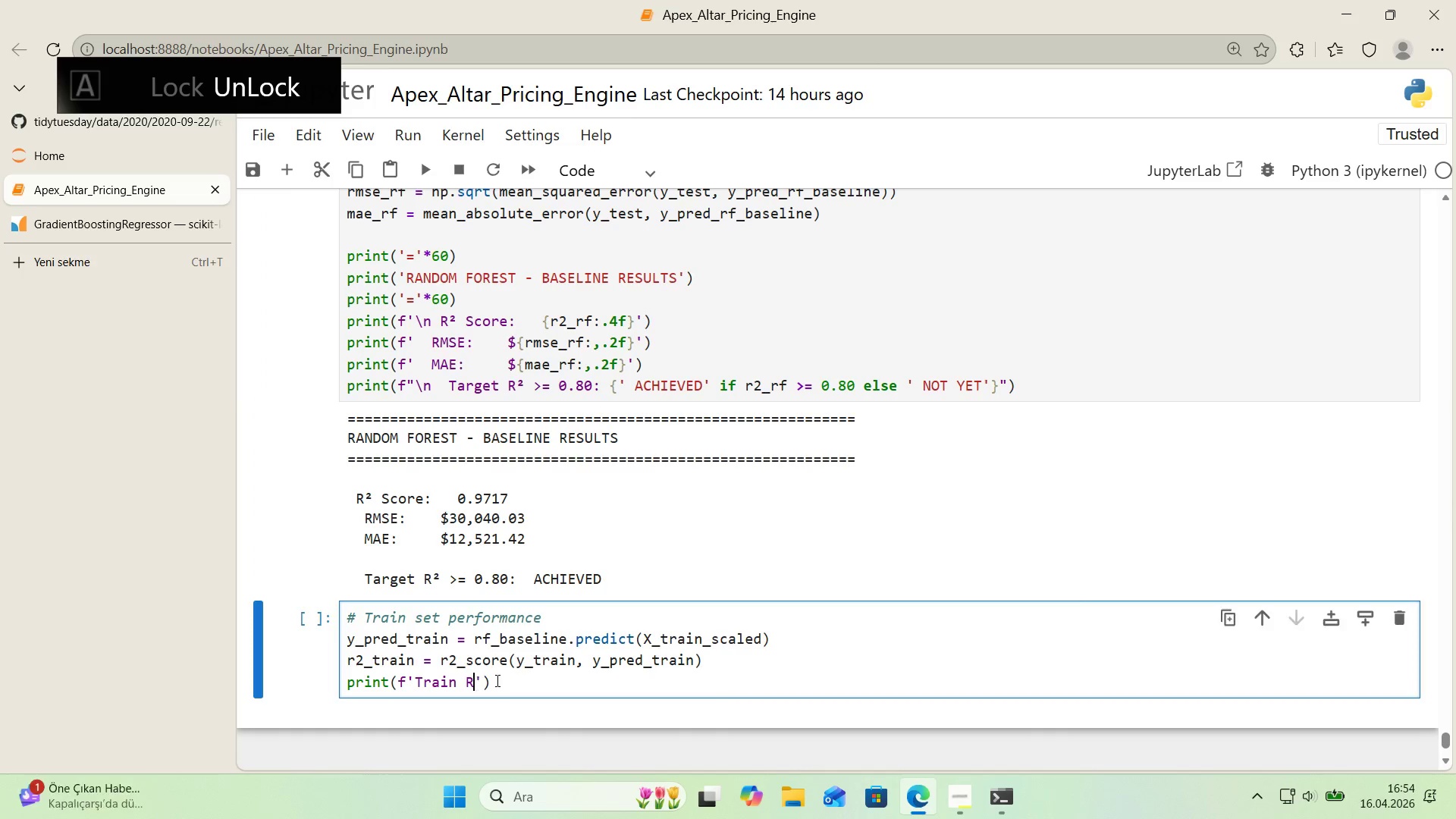 
key(Control+V)
 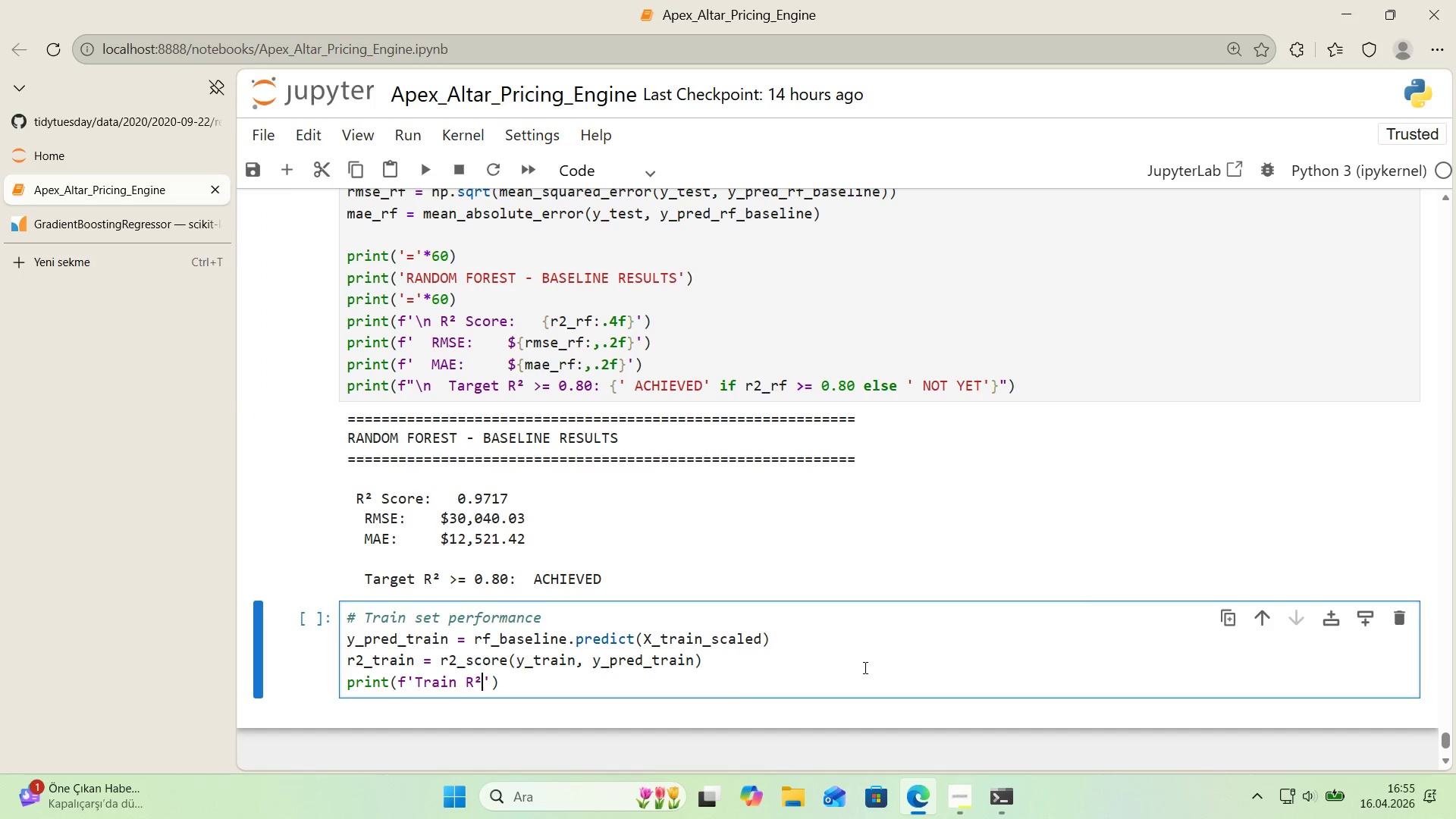 
key(Shift+ShiftRight)
 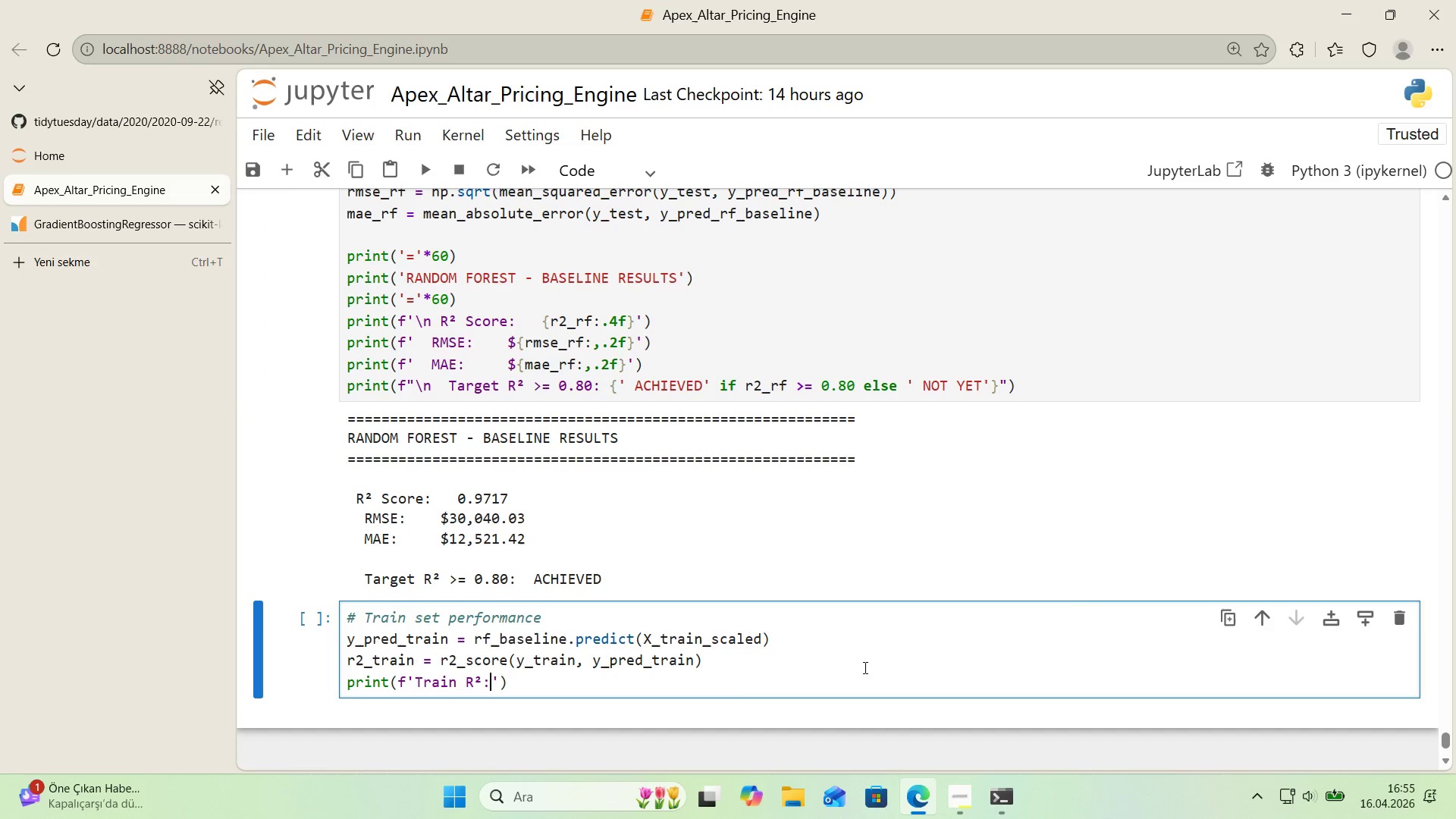 
key(Shift+Period)
 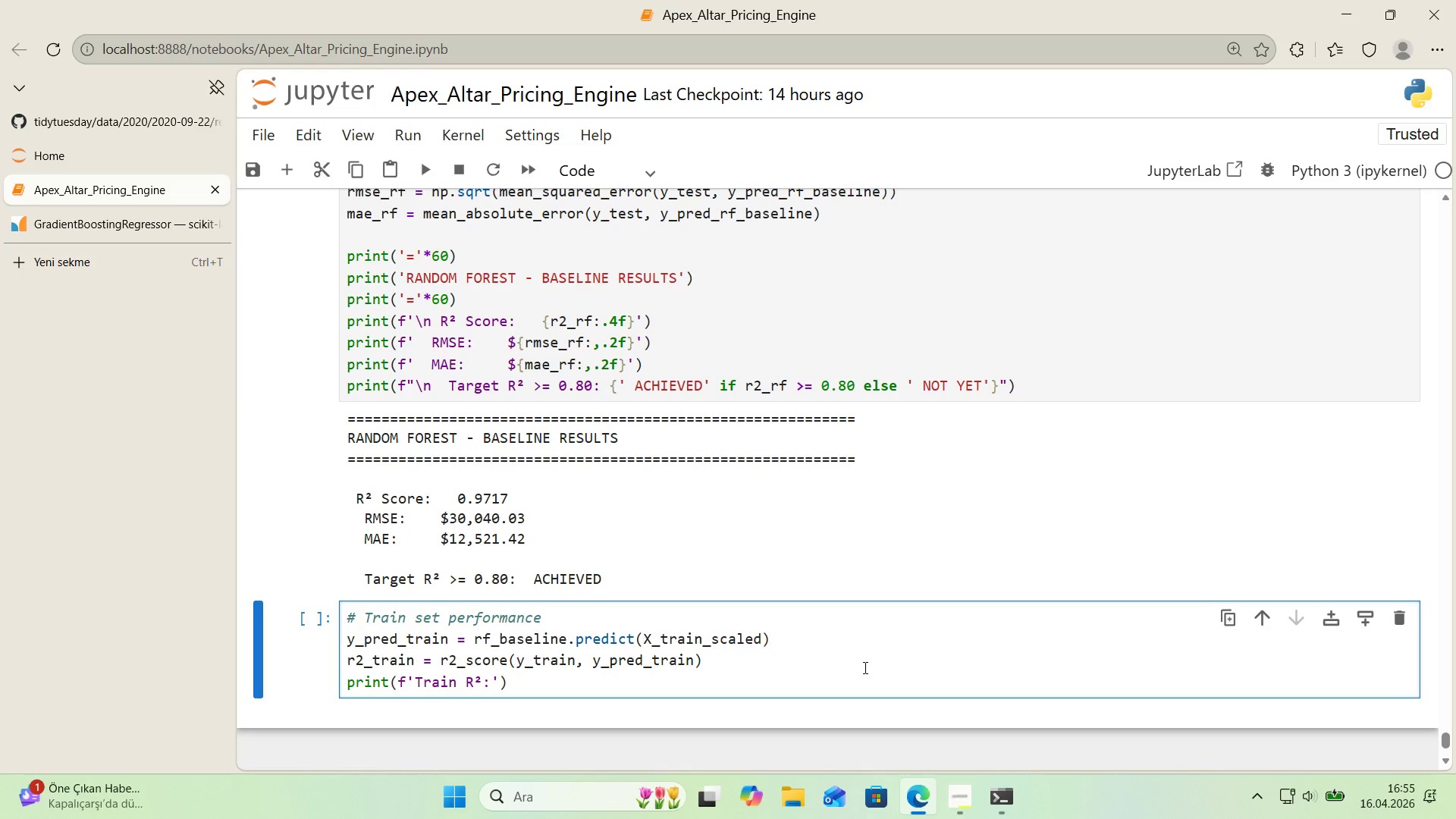 
key(Space)
 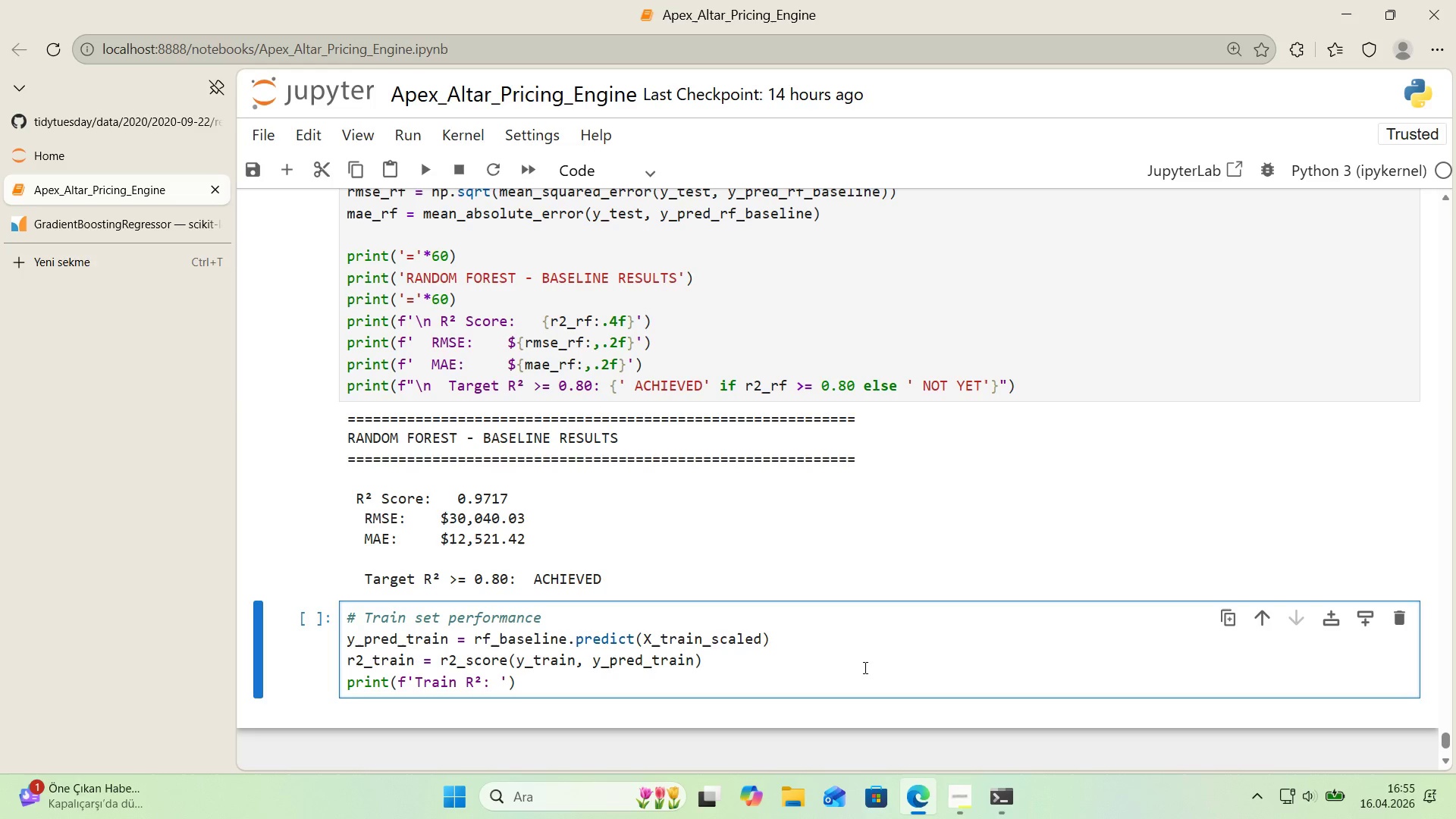 
key(Space)
 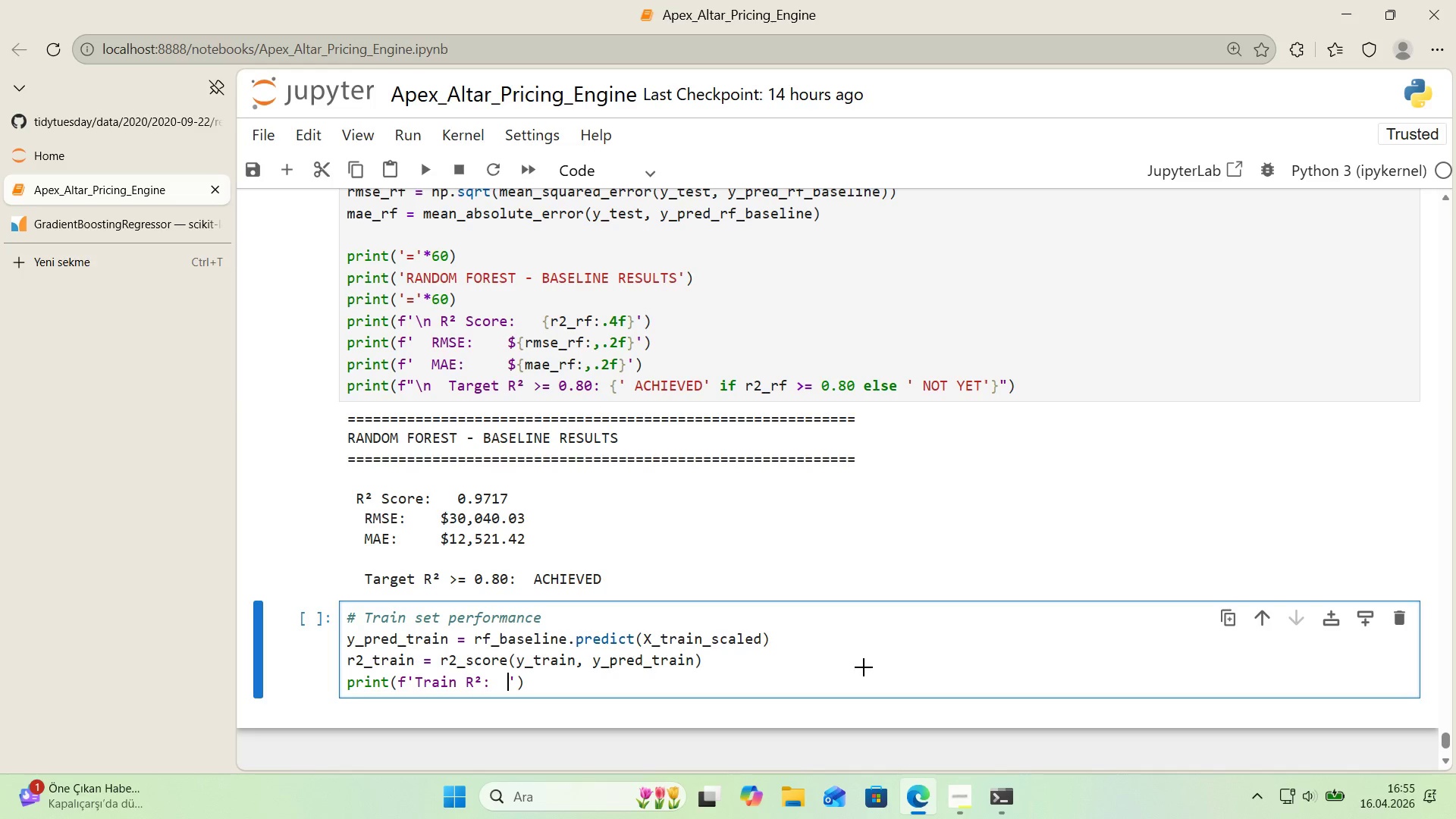 
key(Alt+Control+7)
 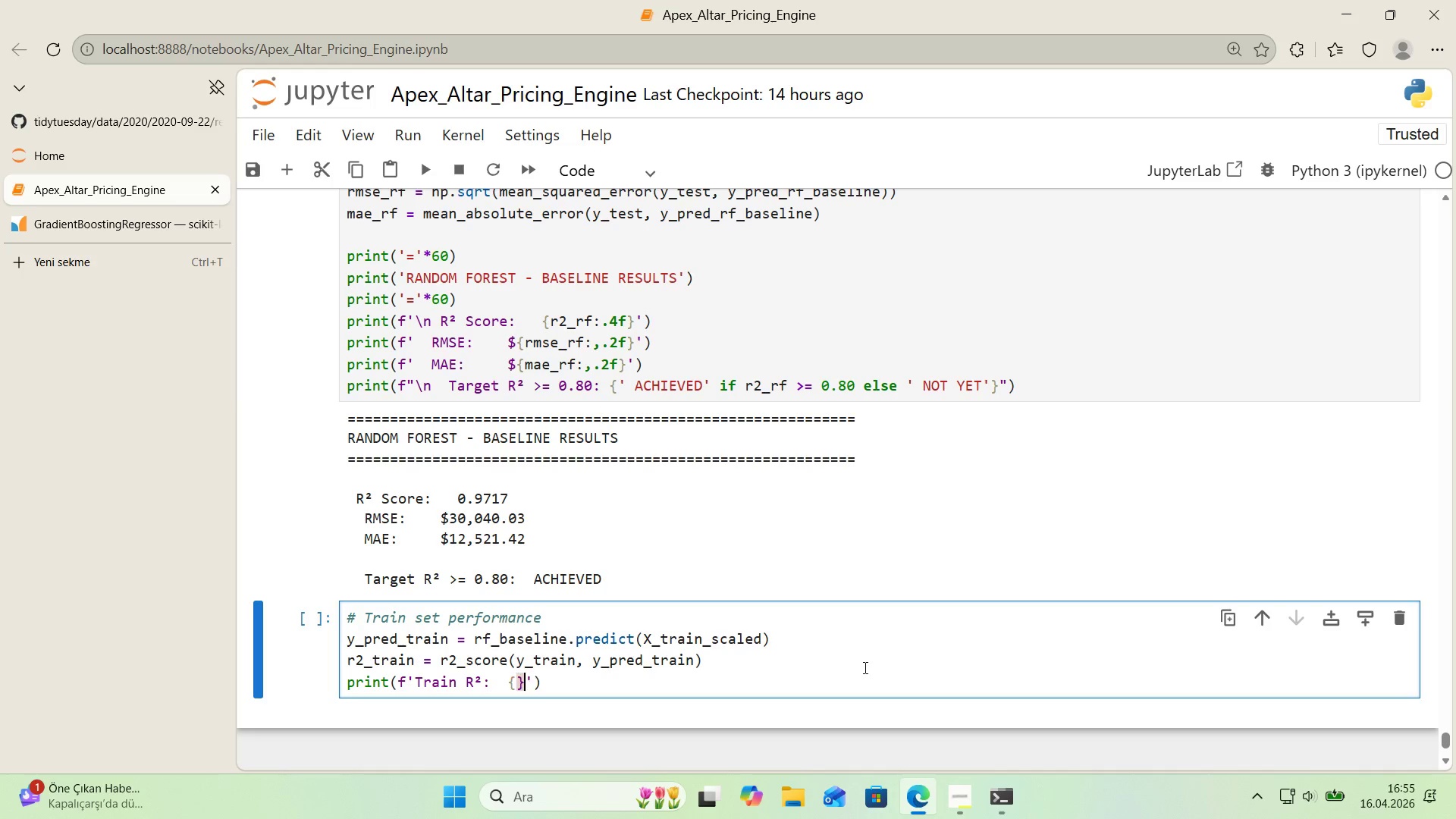 
key(Alt+Control+0)
 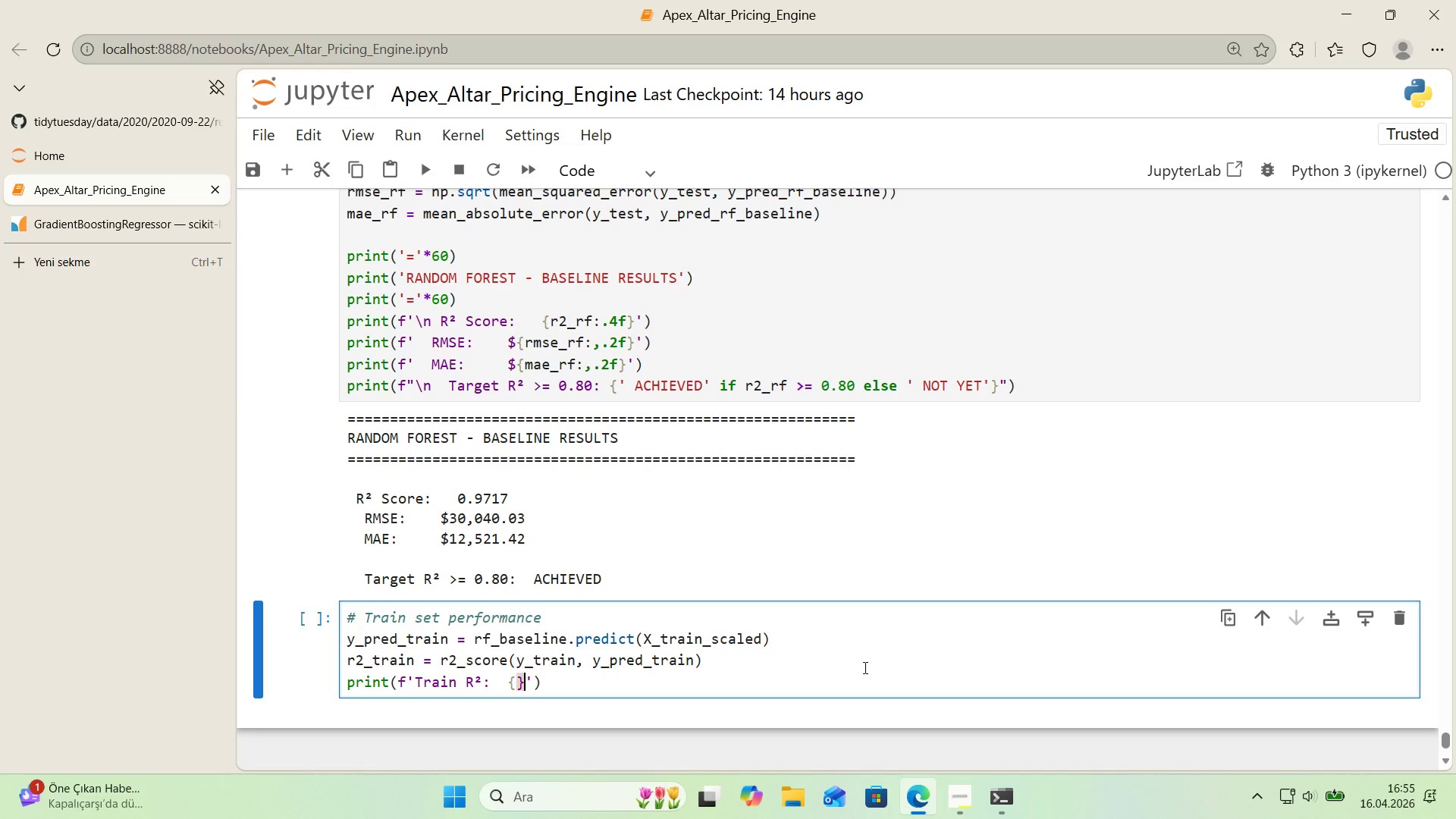 
key(ArrowLeft)
 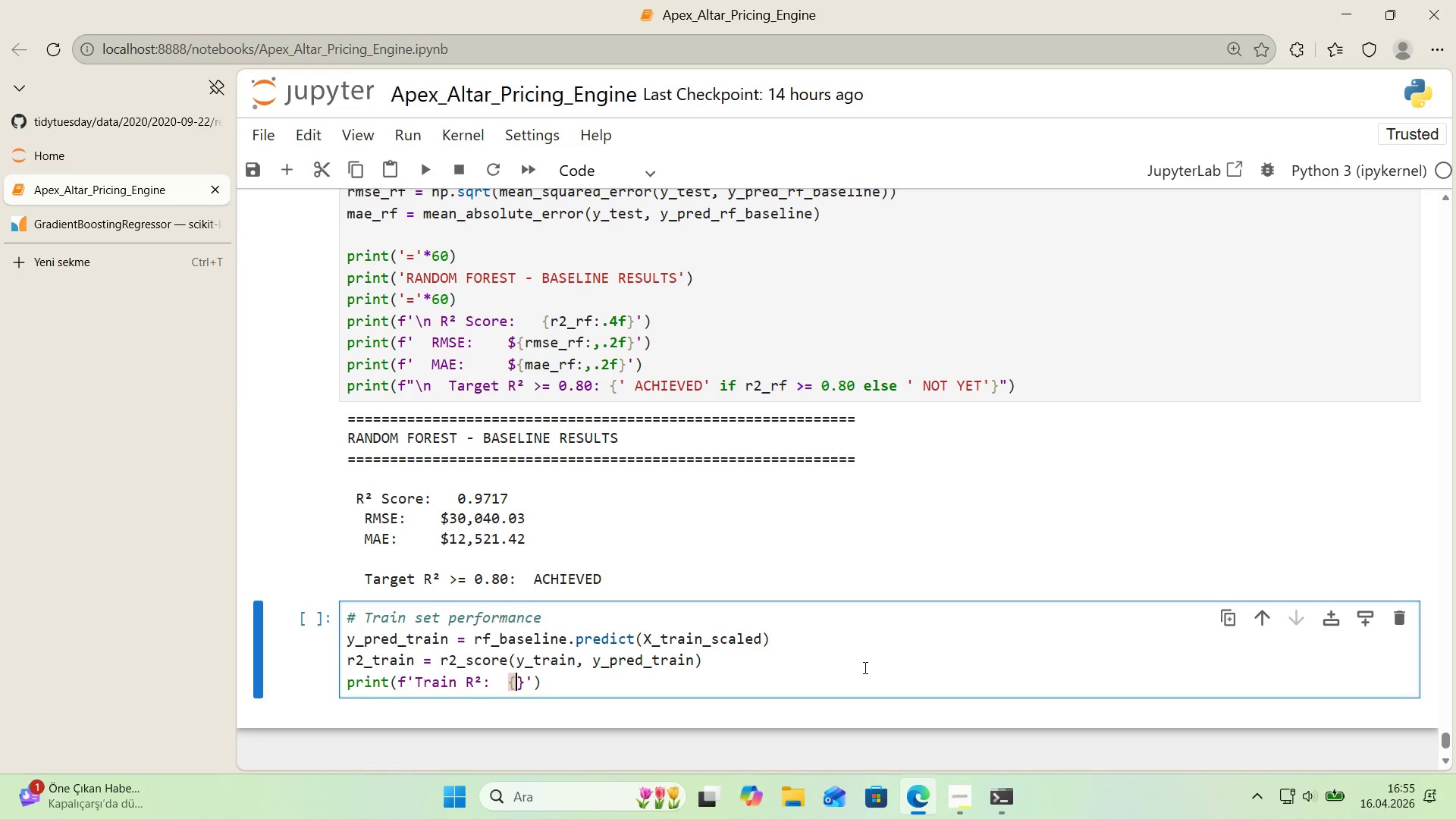 
type(r2_tra'n>.4f)
 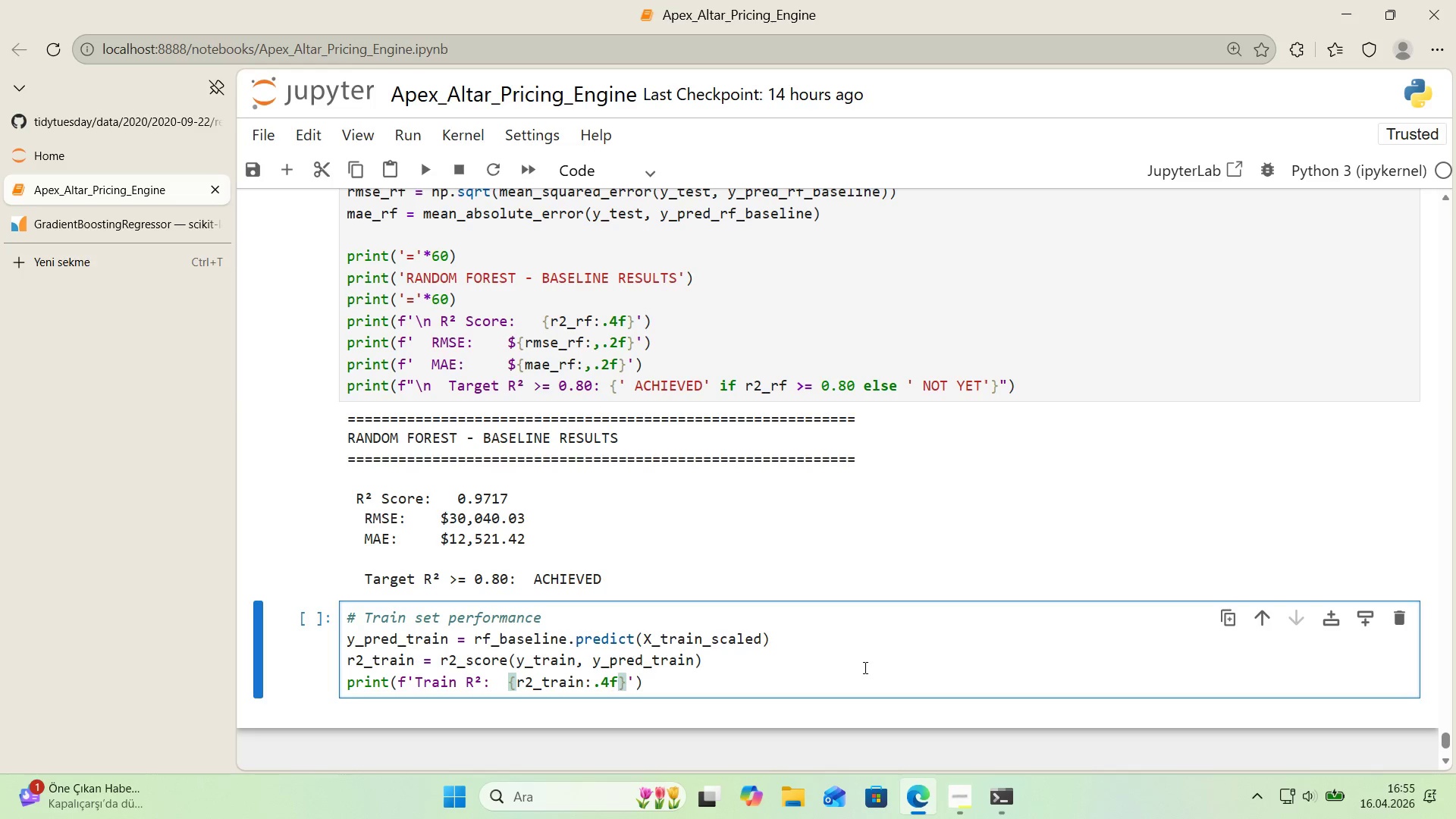 
key(ArrowRight)
 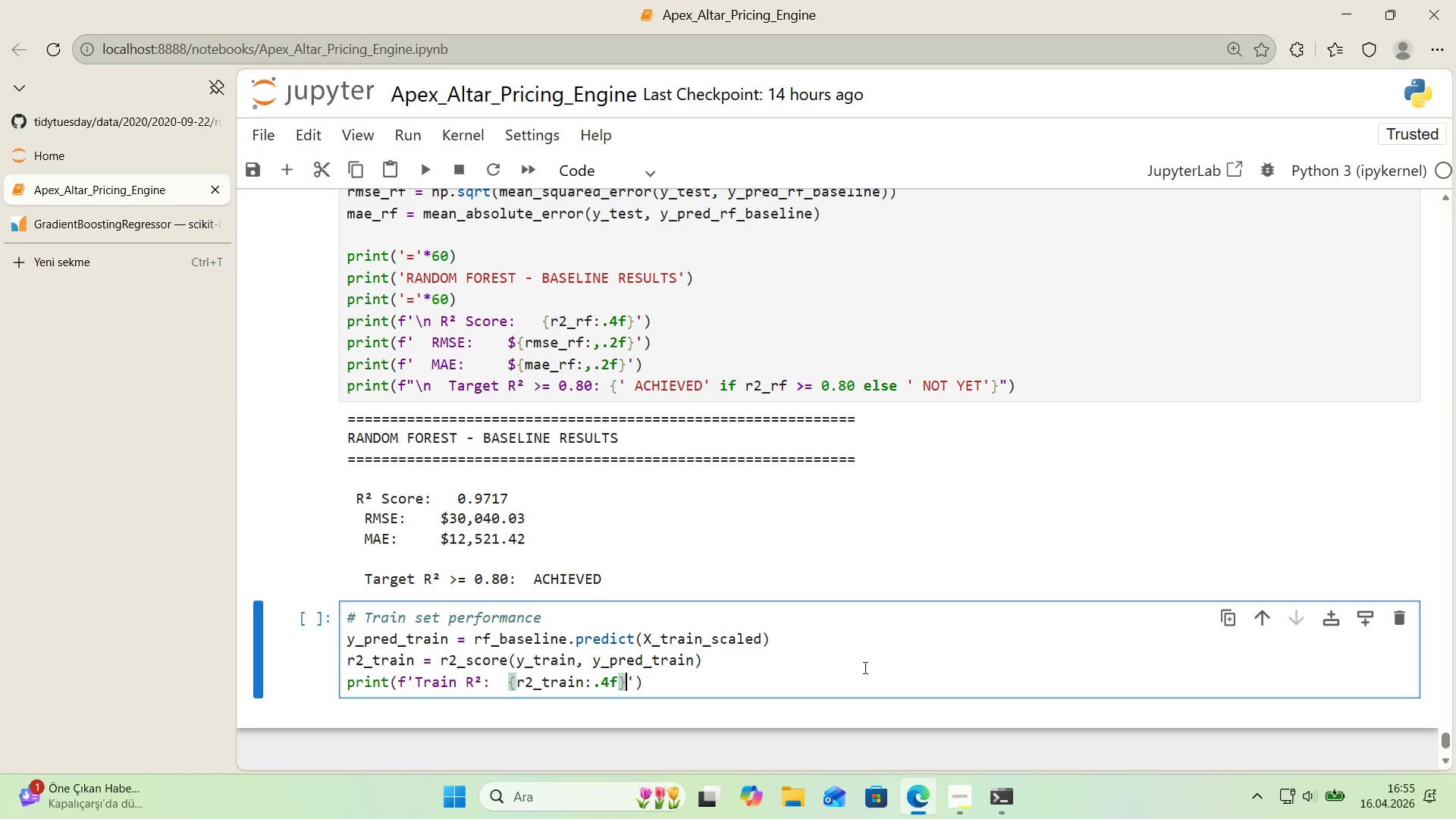 
key(ArrowRight)
 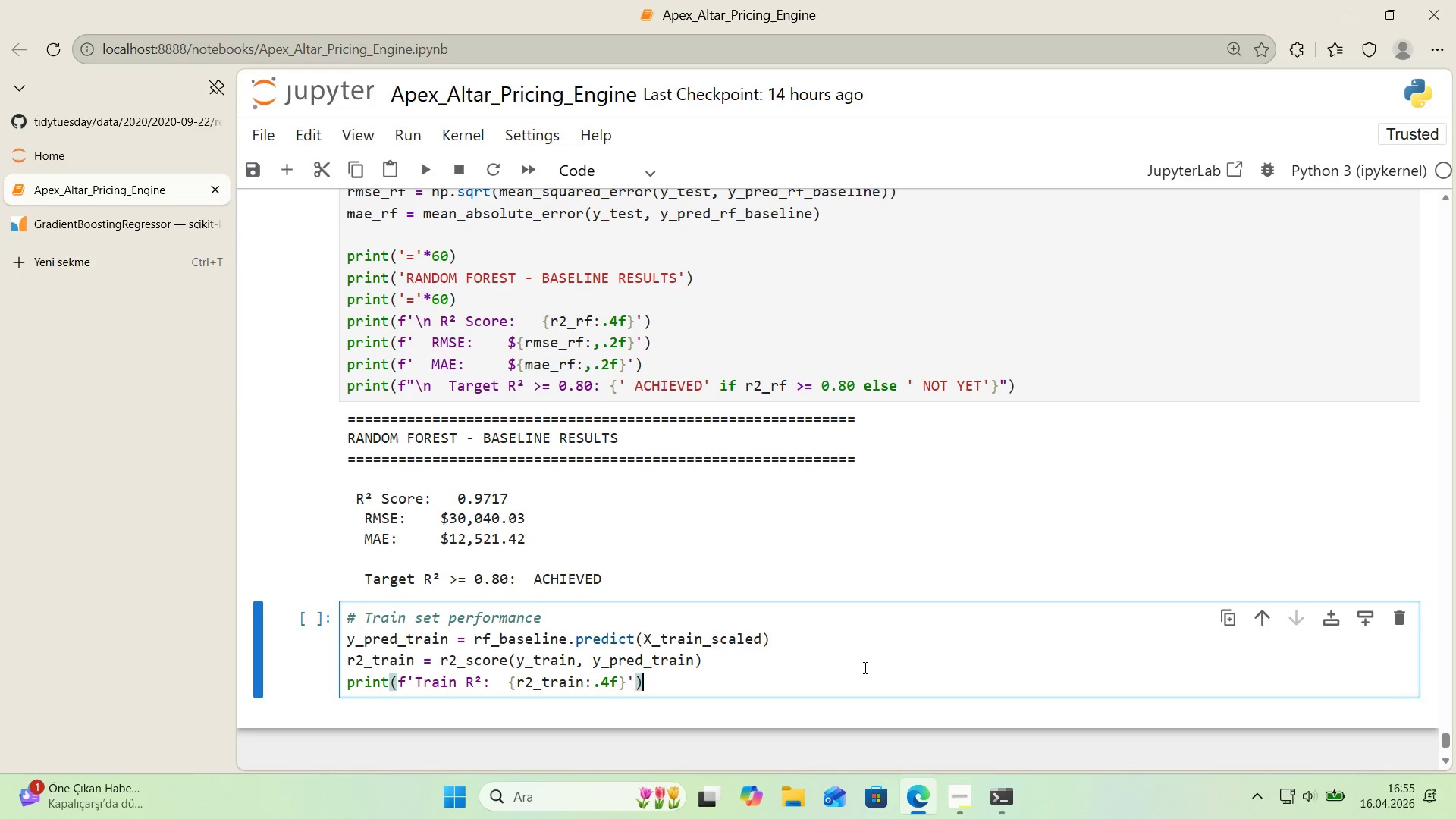 
key(ArrowRight)
 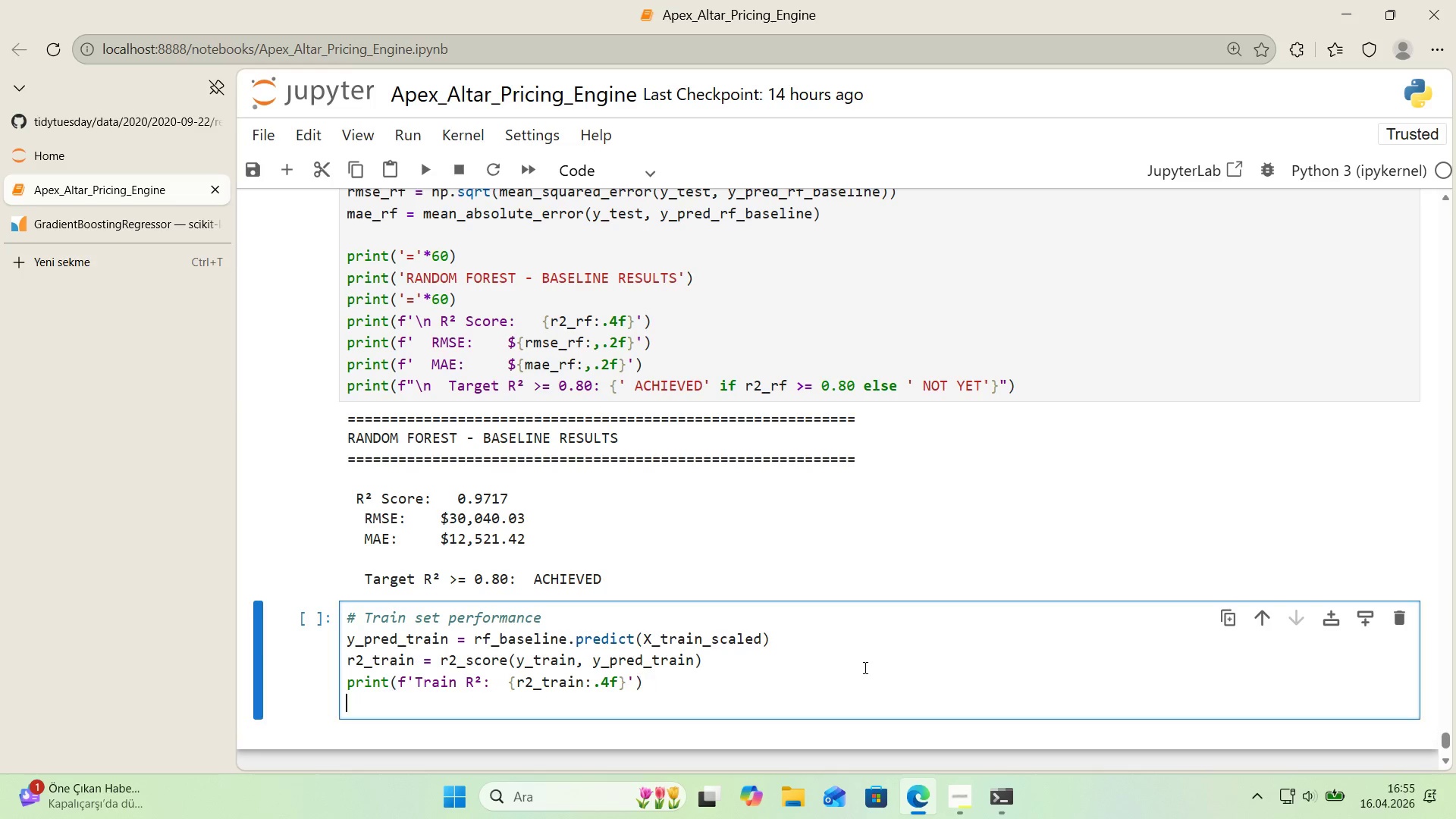 
key(Enter)
 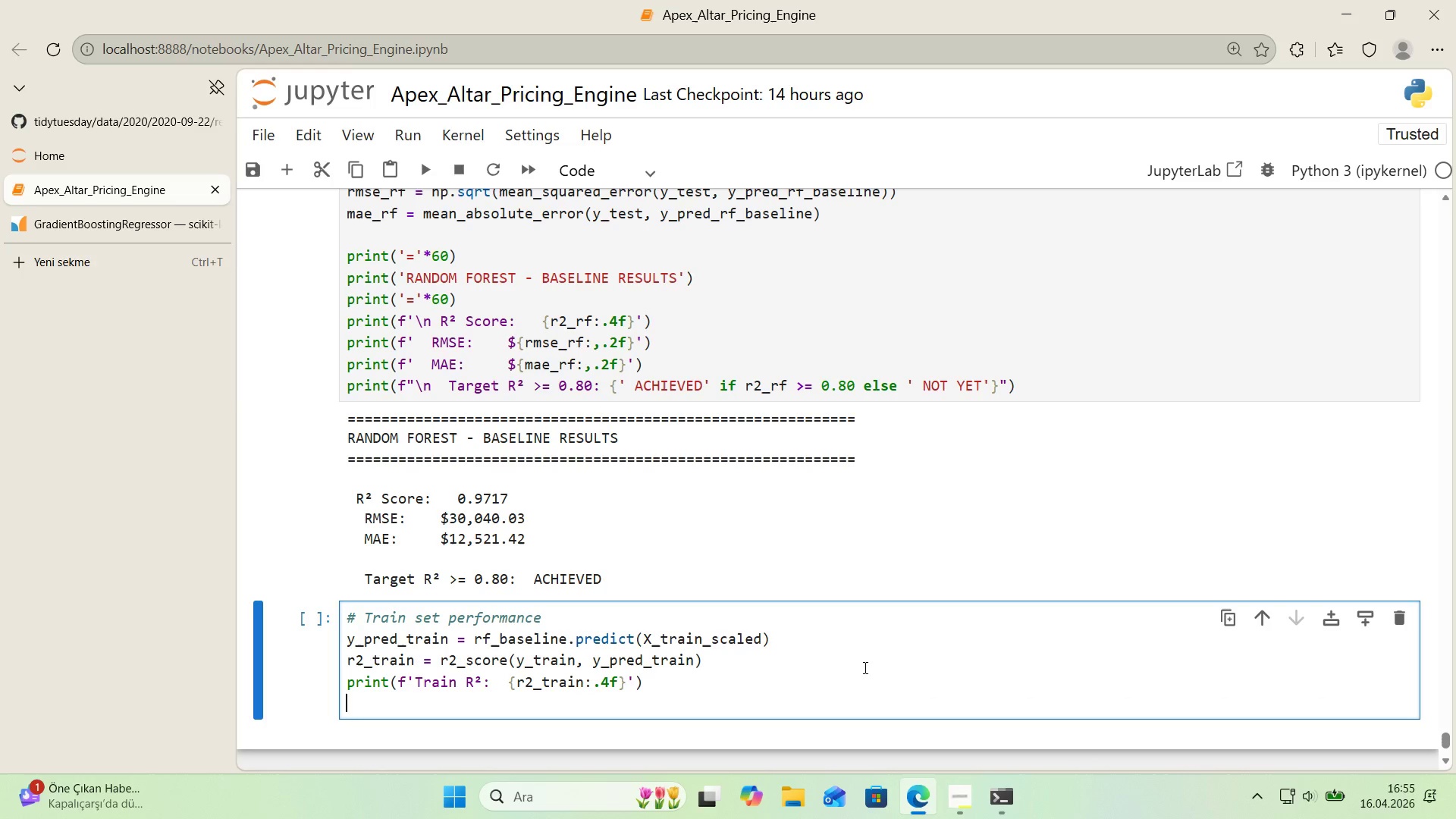 
type(pr'nt*()
 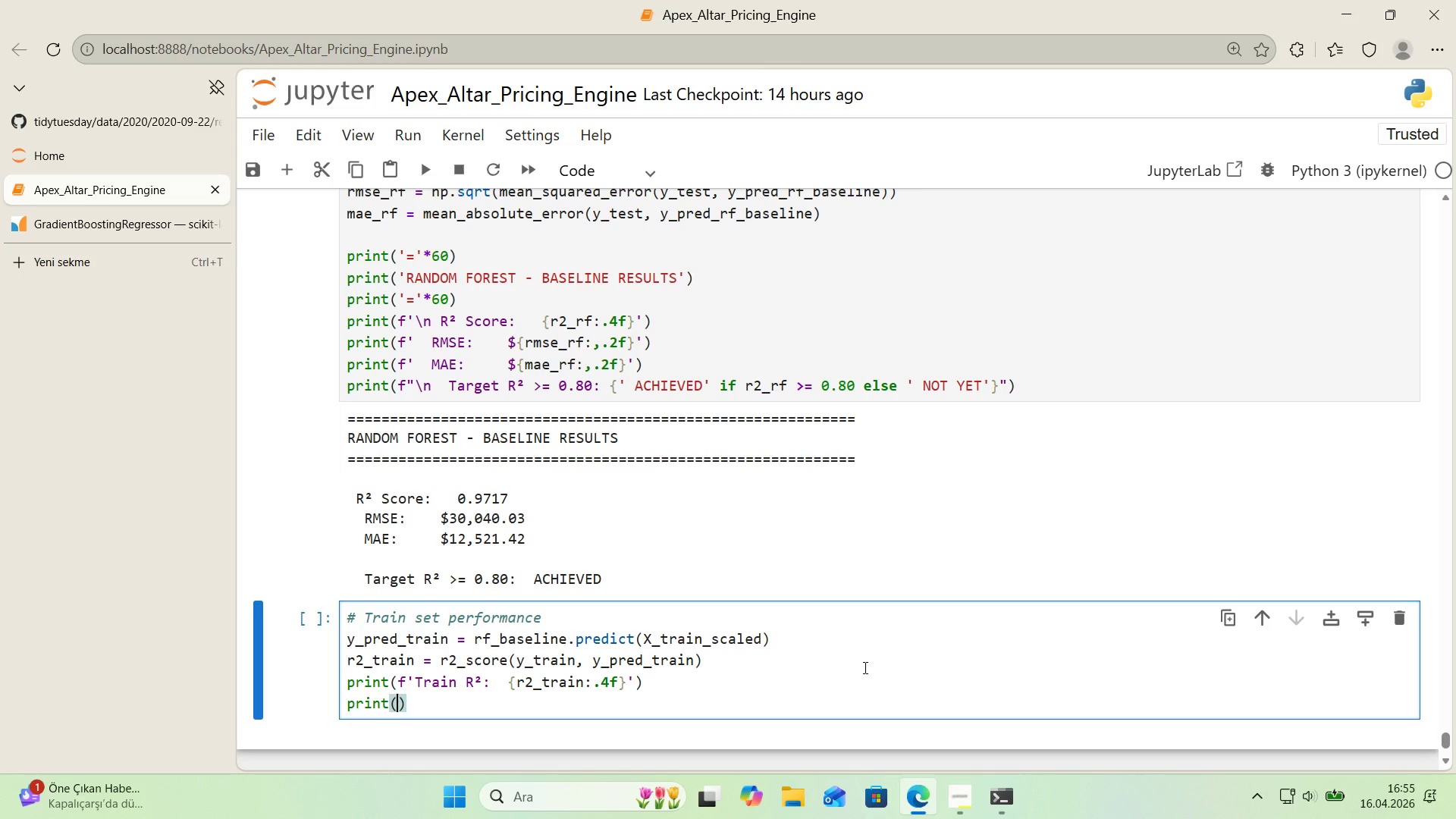 
 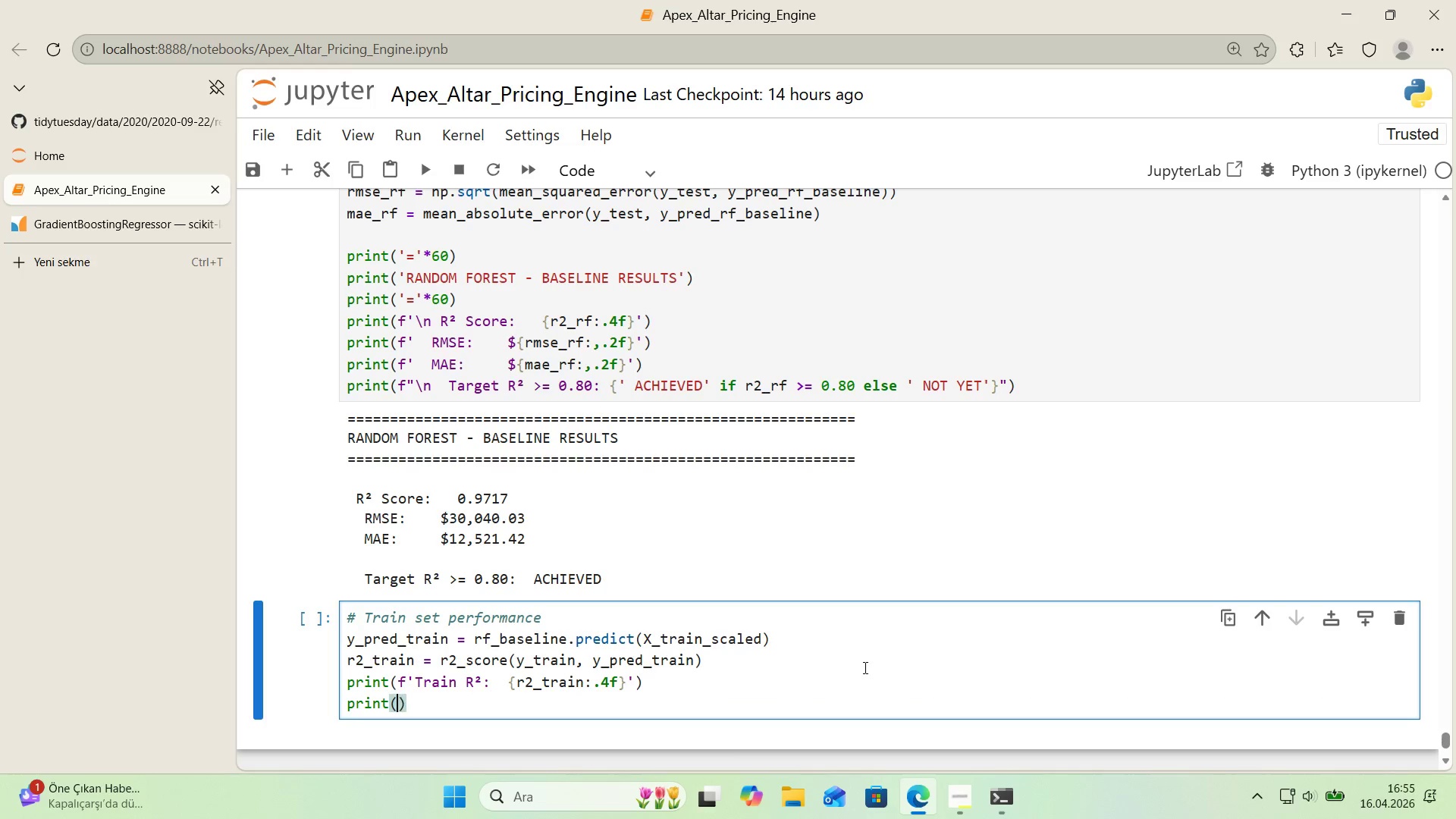 
key(ArrowLeft)
 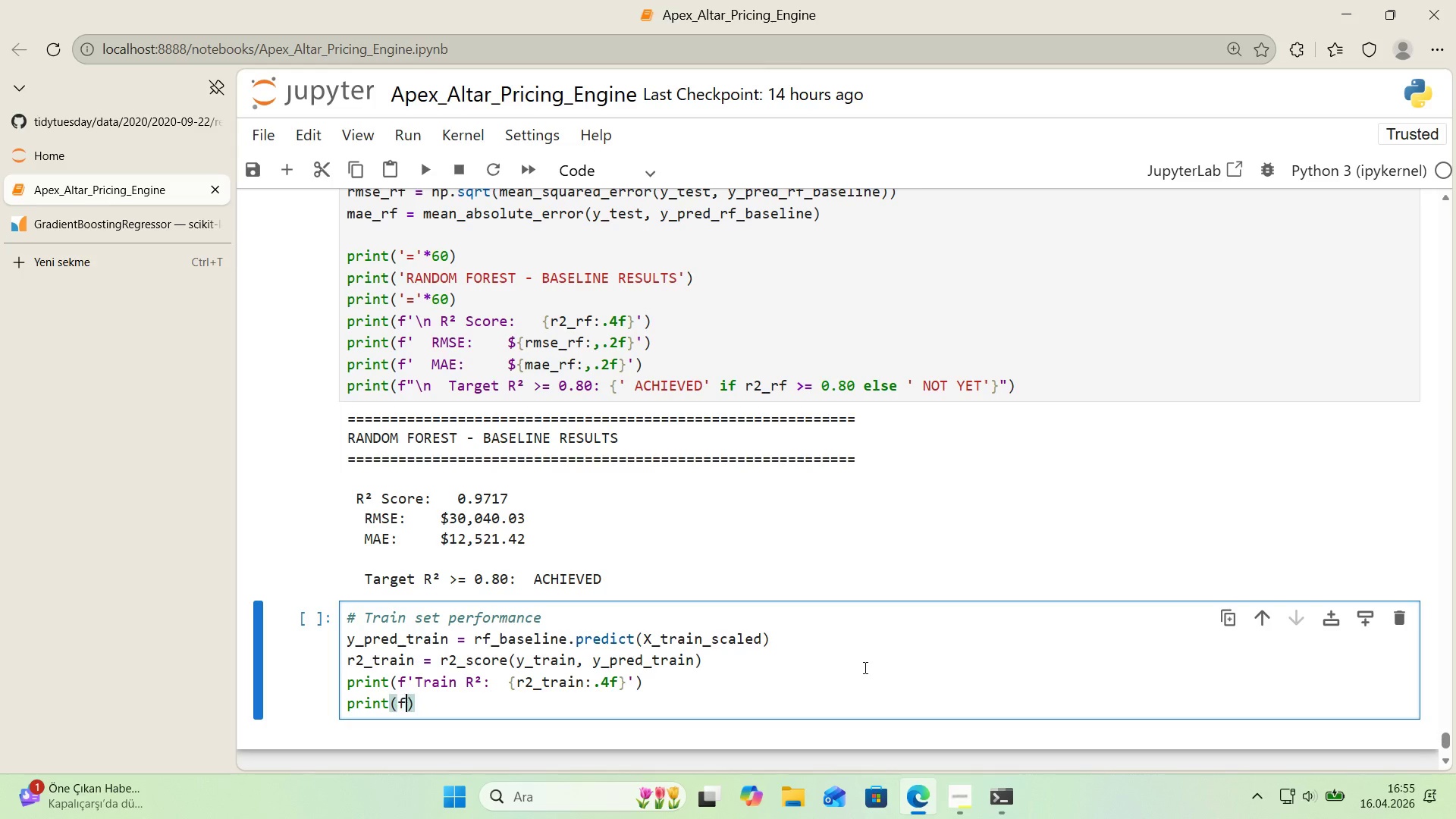 
key(F)
 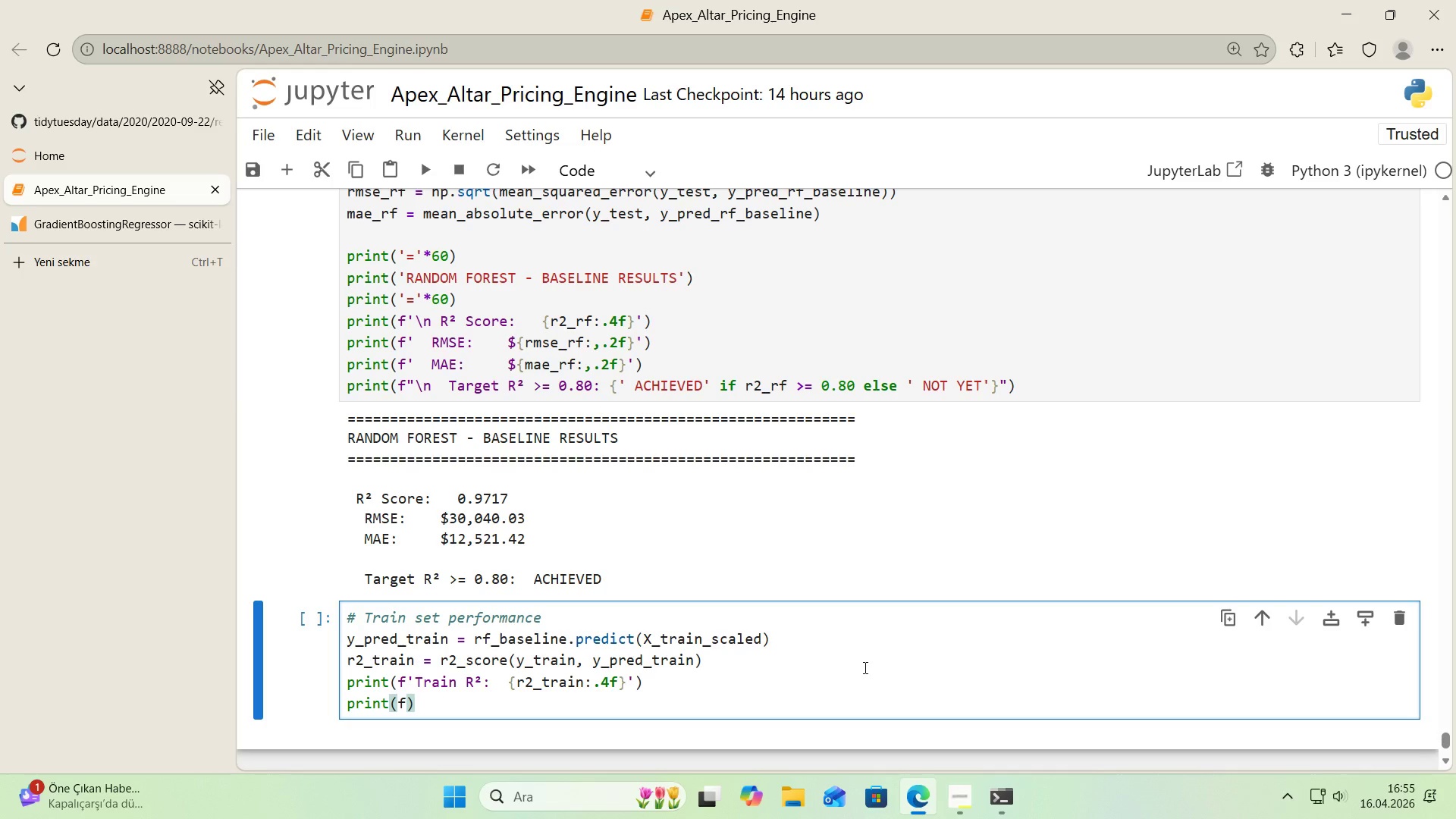 
key(Backquote)
 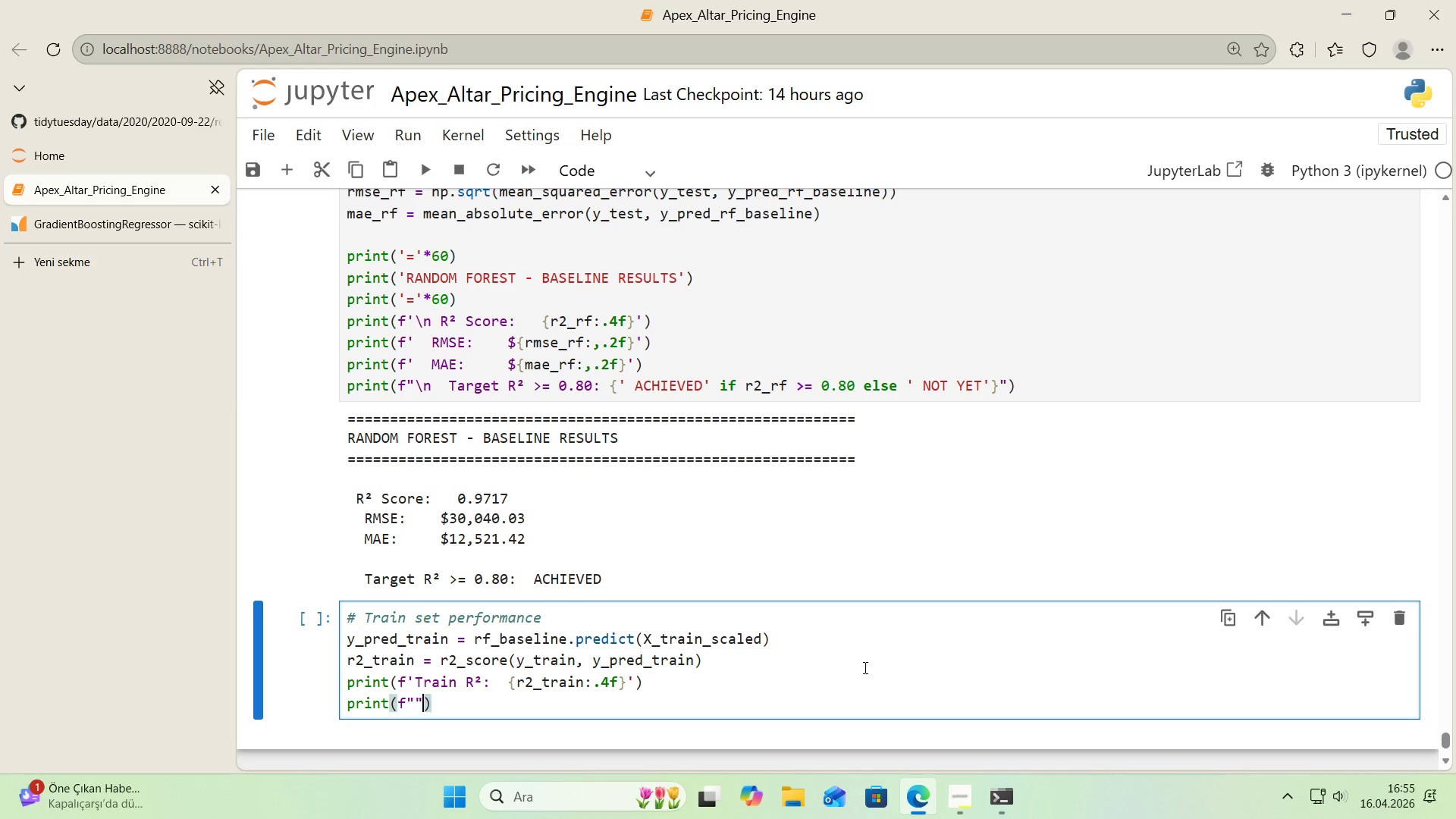 
key(Backquote)
 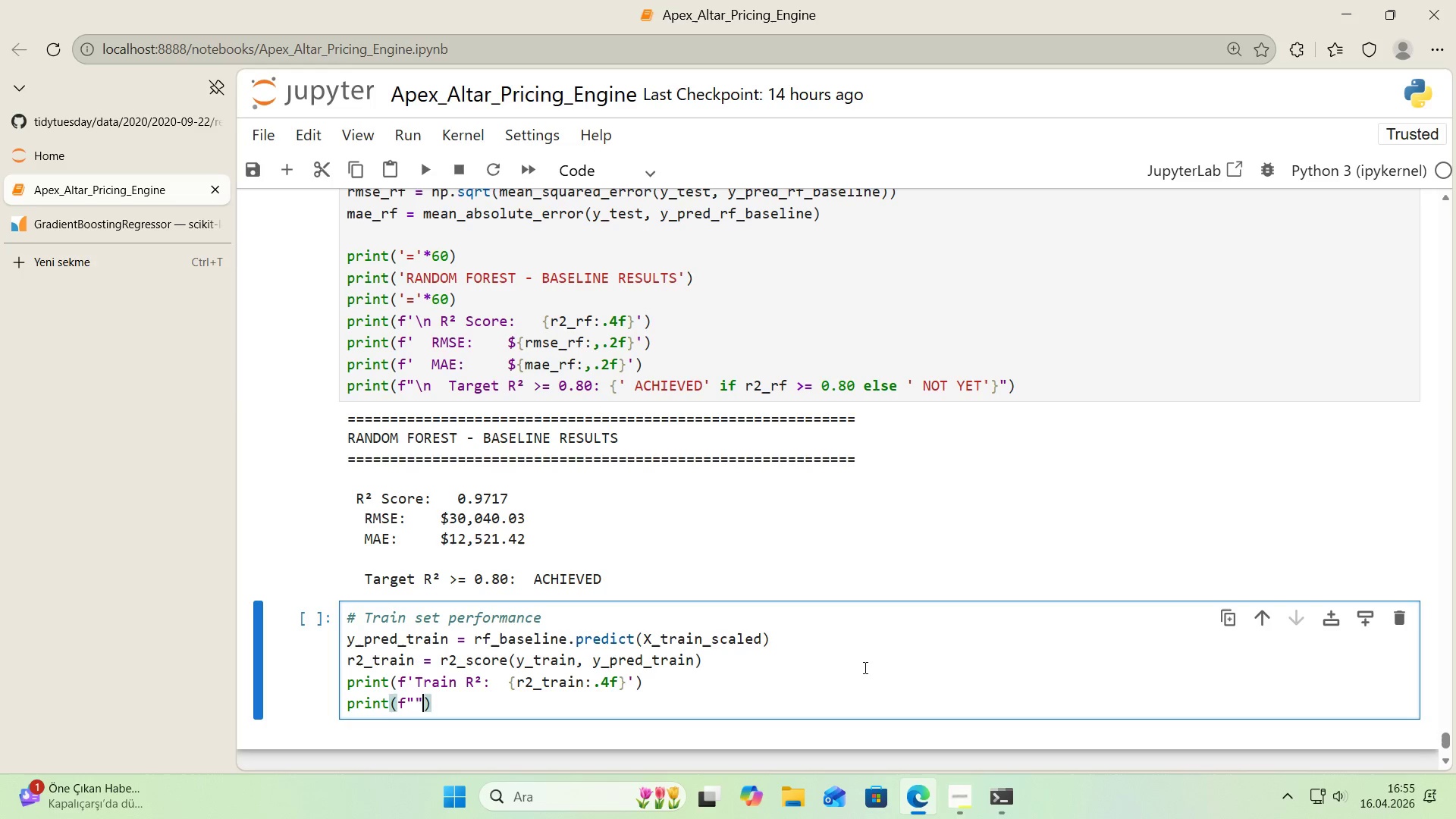 
key(ArrowLeft)
 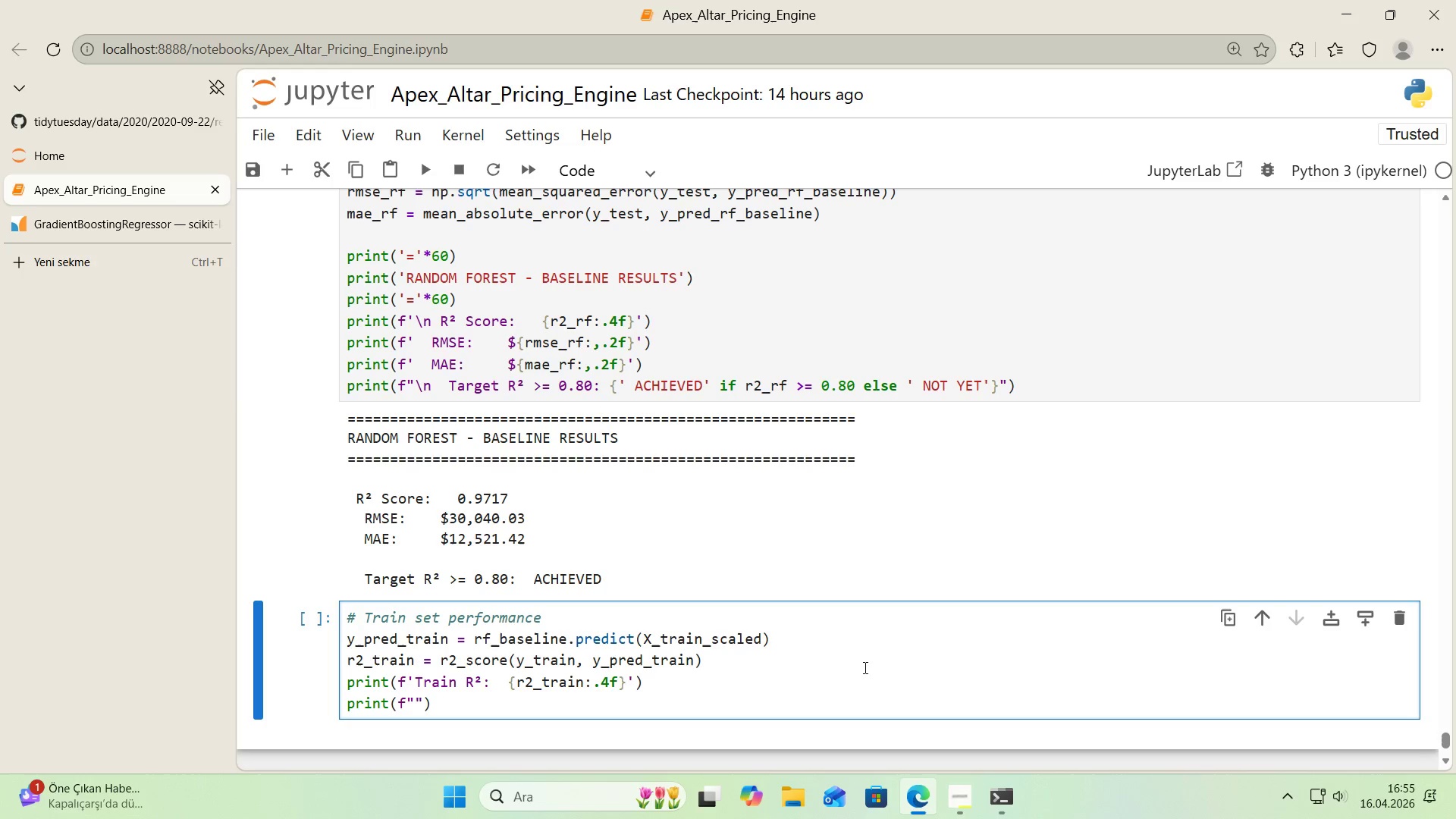 
type(Test )
 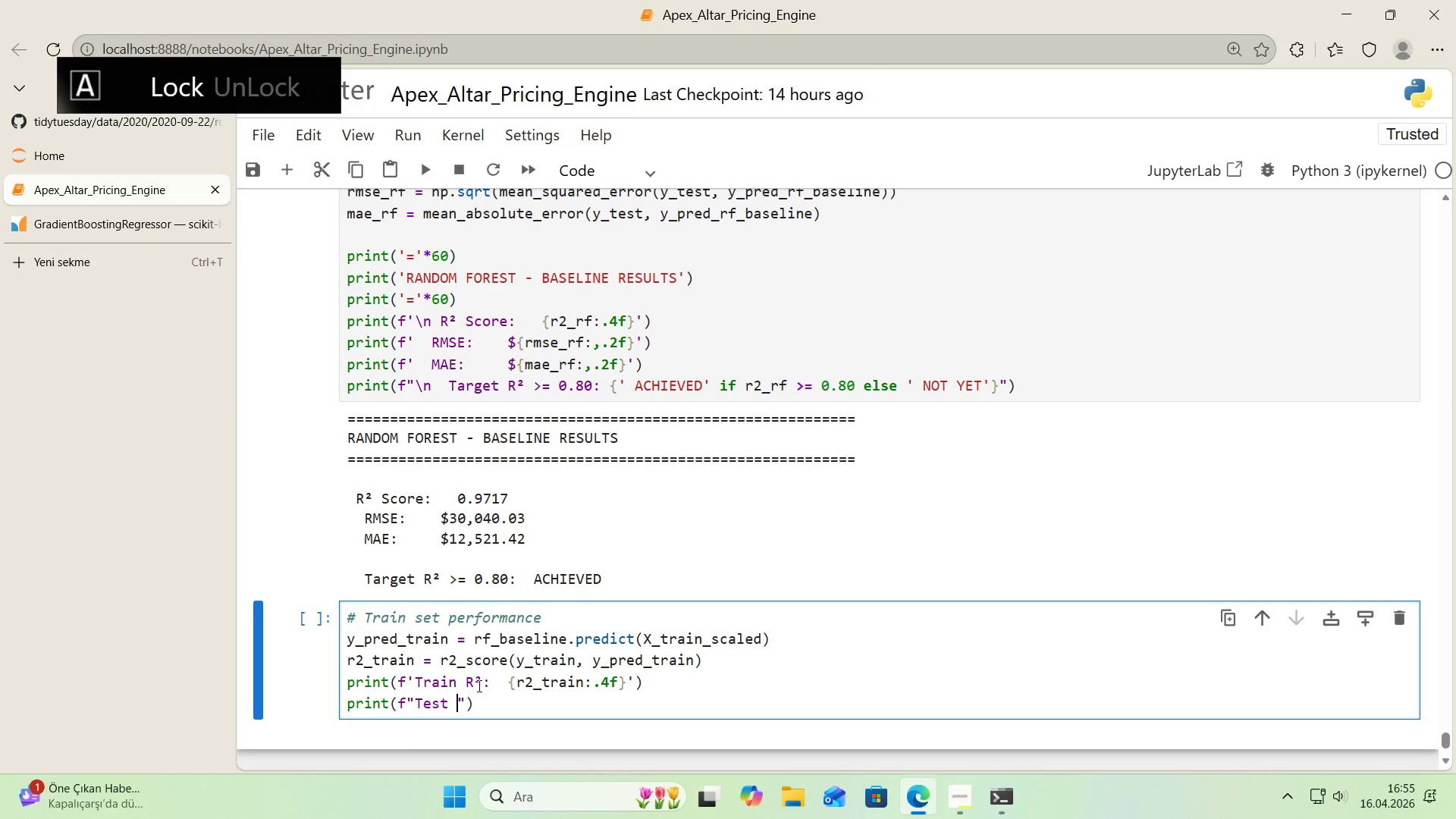 
left_click_drag(start_coordinate=[470, 685], to_coordinate=[488, 685])
 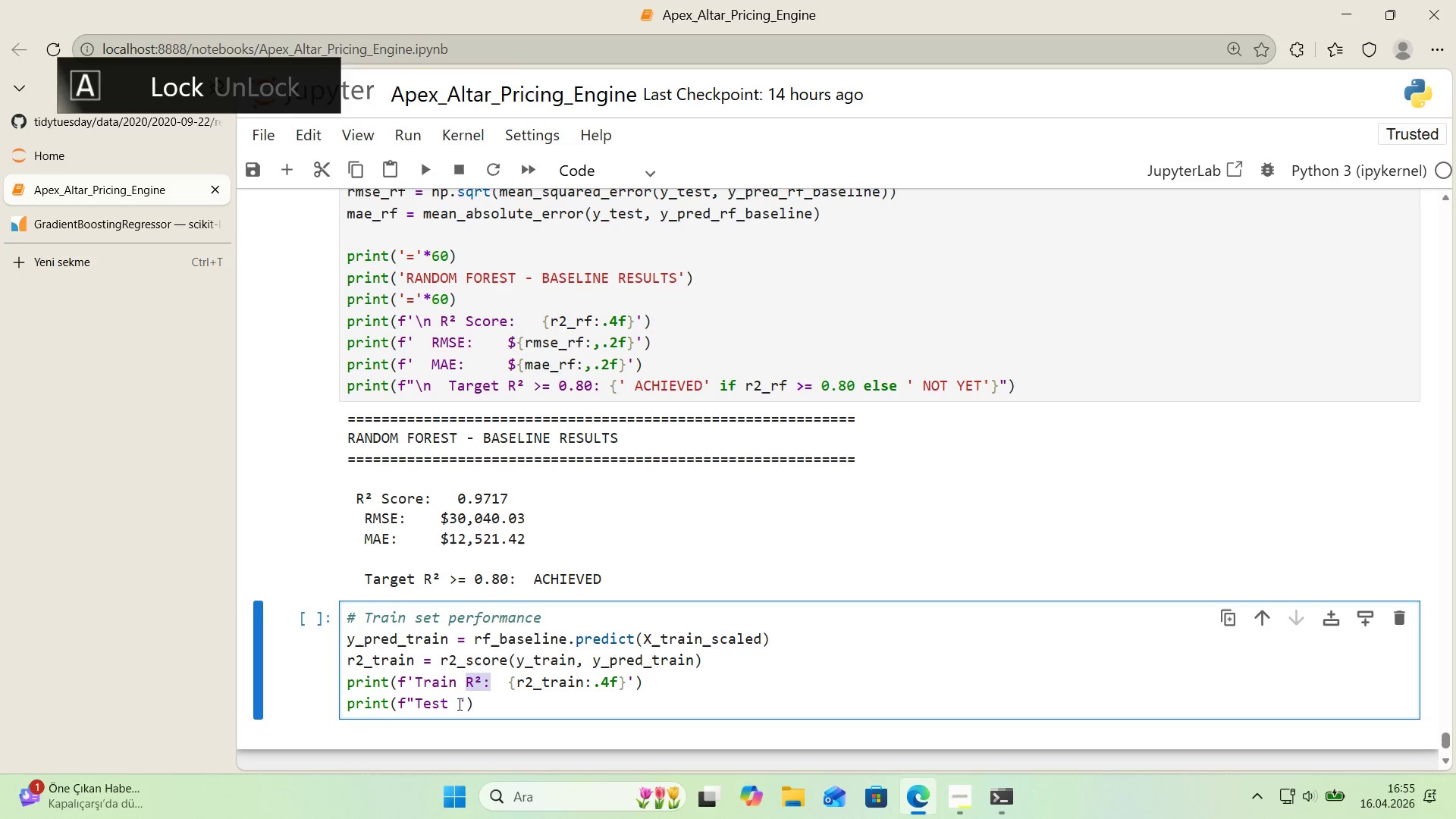 
key(Control+ControlLeft)
 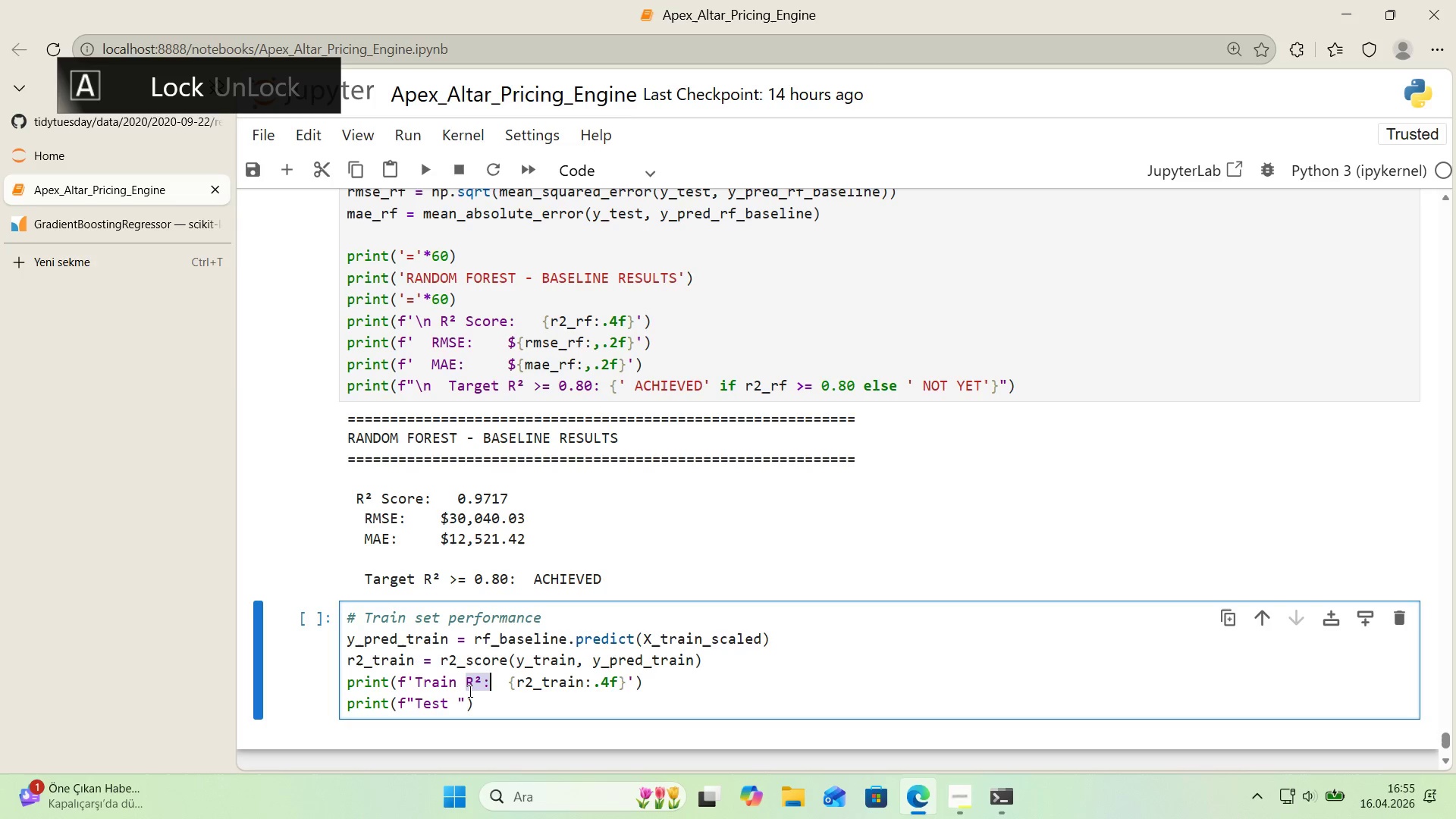 
key(Control+ControlLeft)
 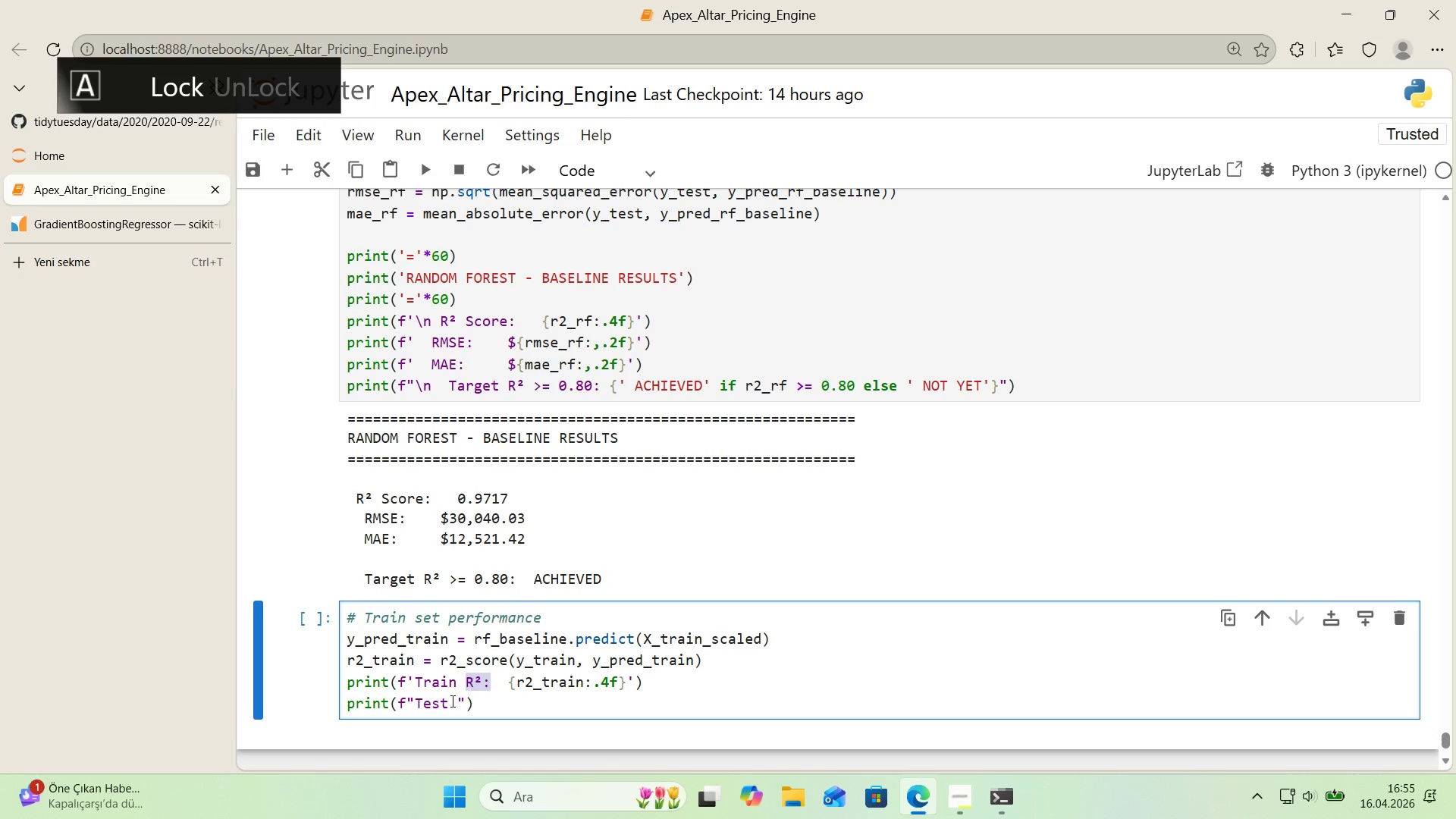 
key(Control+C)
 